 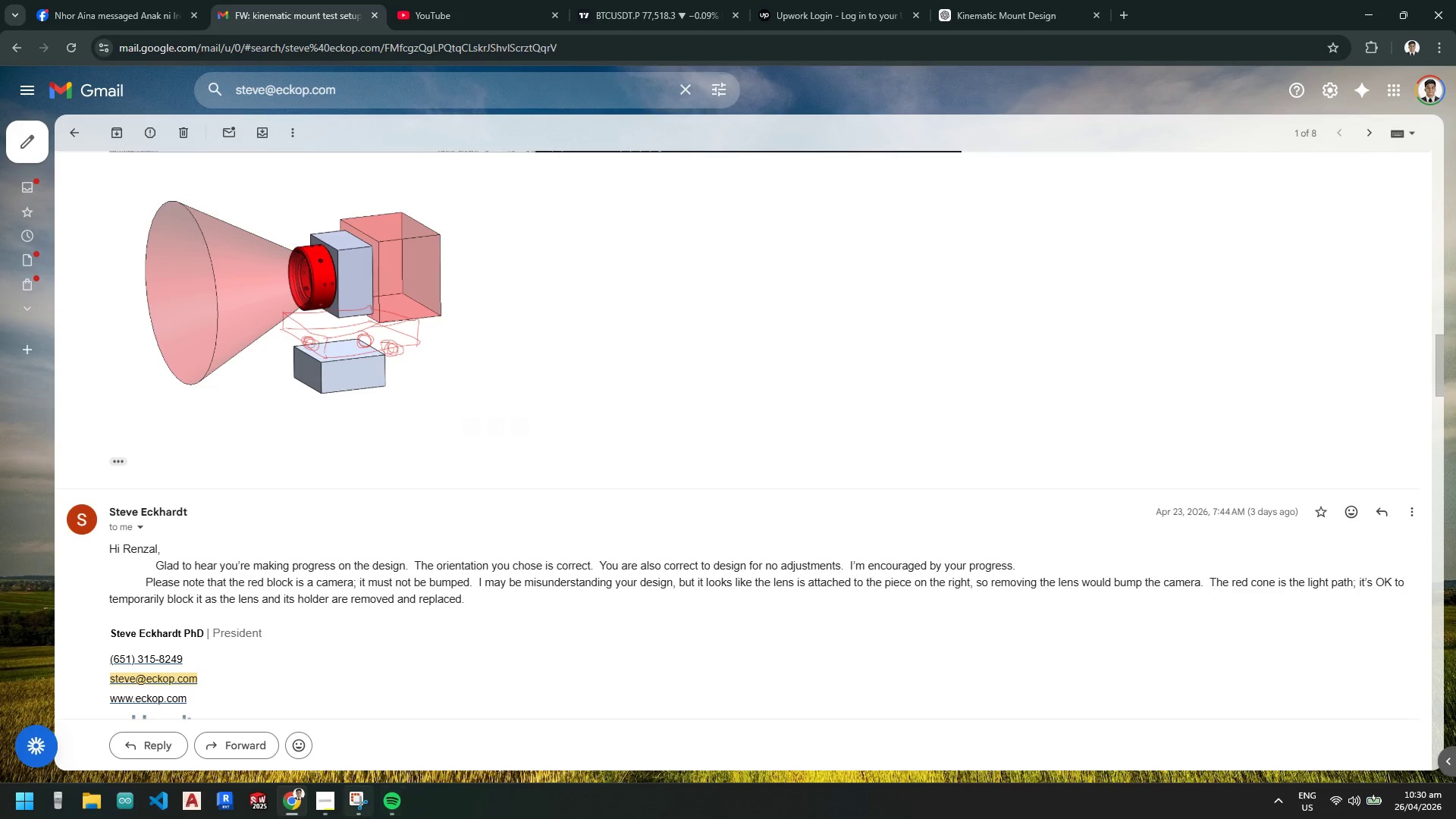 
right_click([297, 806])
 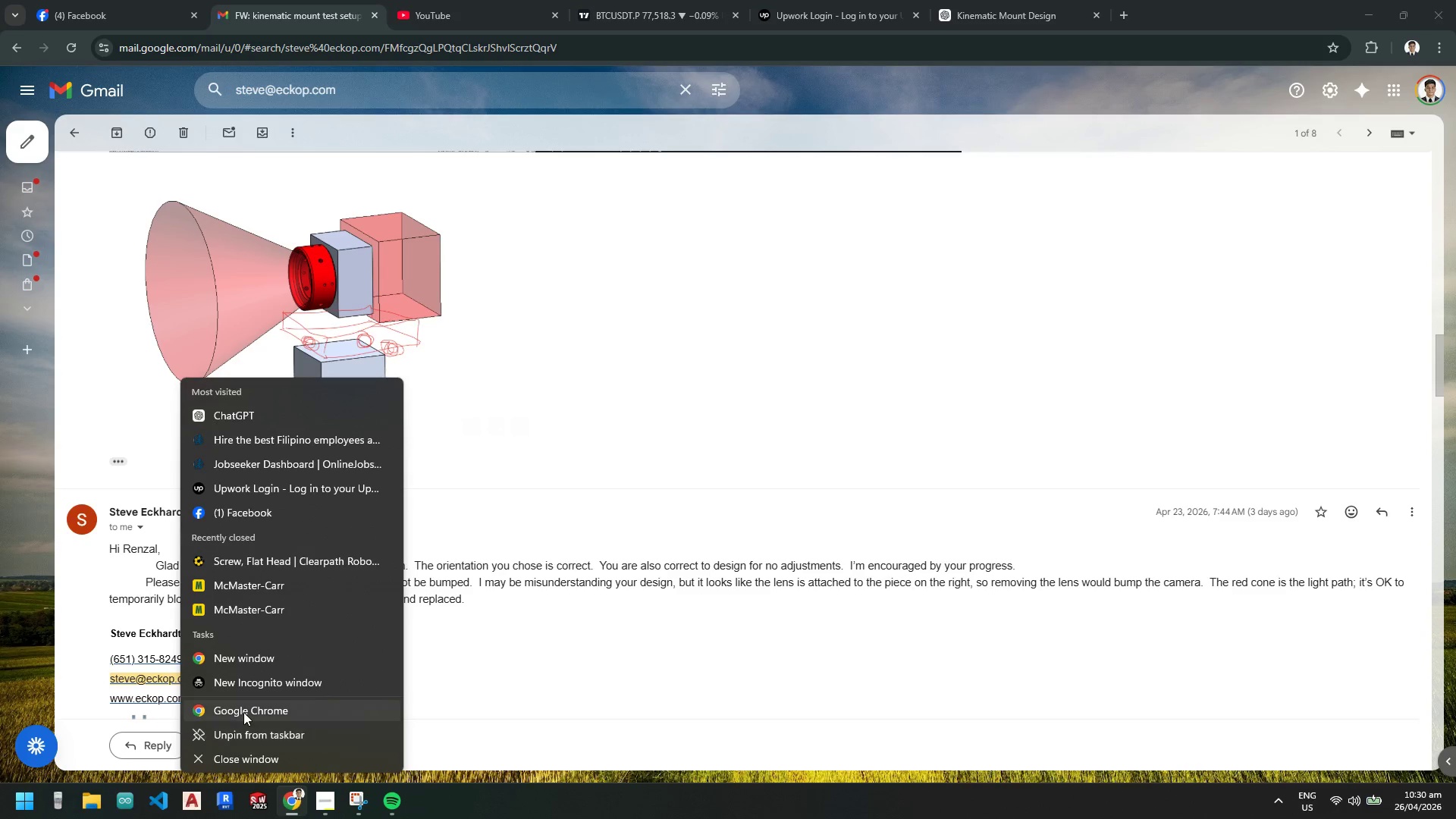 
left_click([243, 709])
 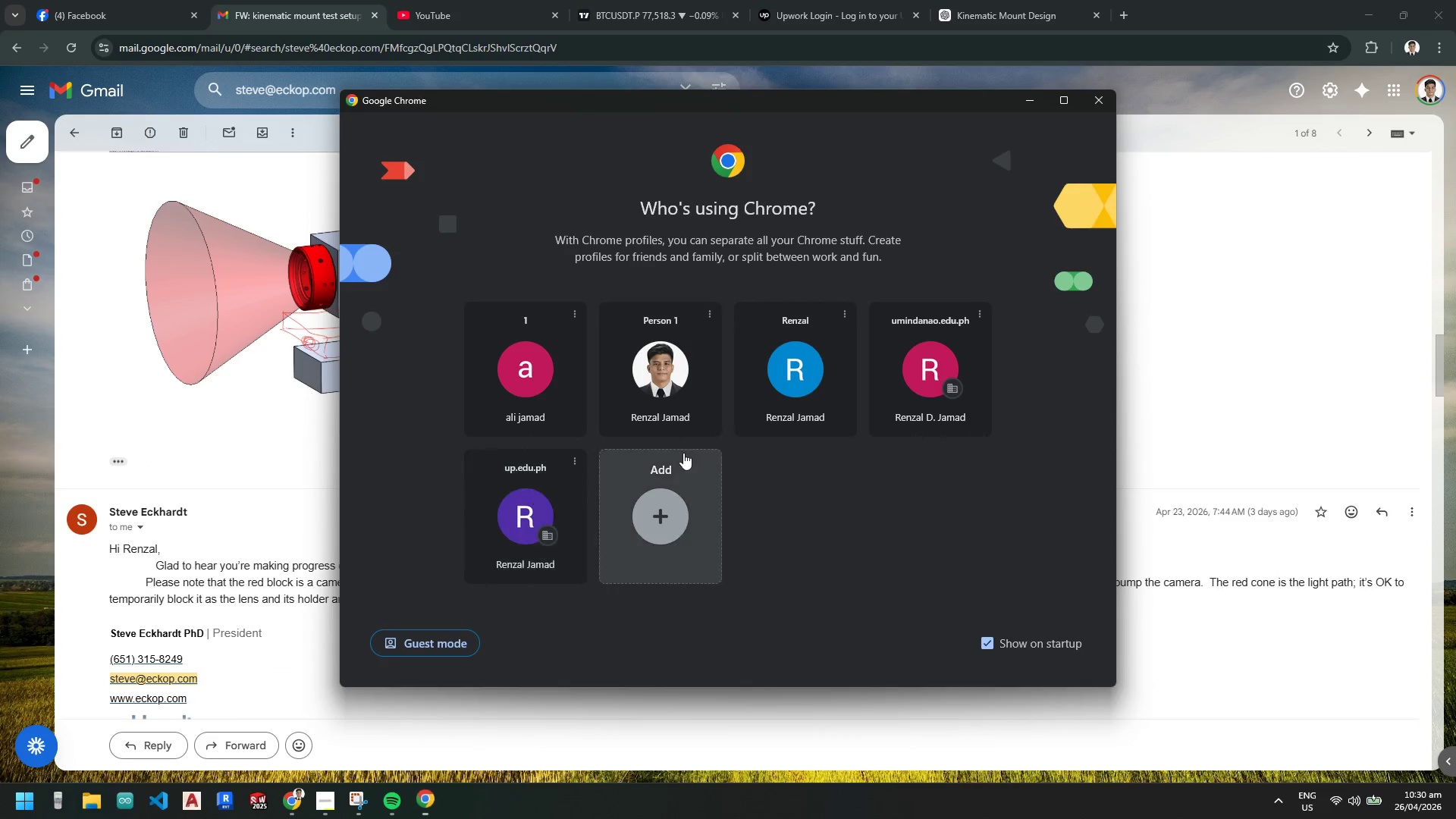 
left_click([776, 410])
 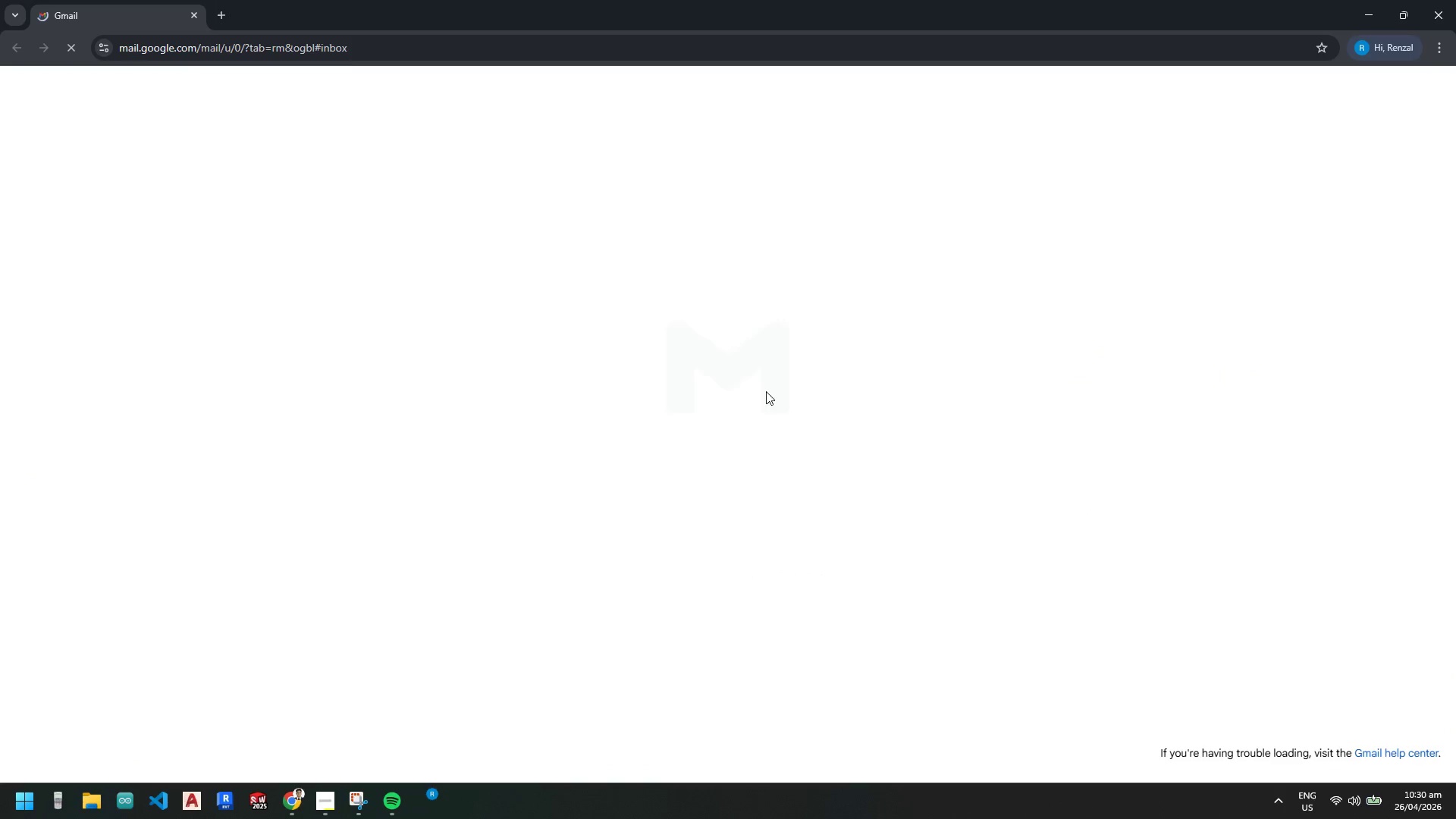 
mouse_move([697, 310])
 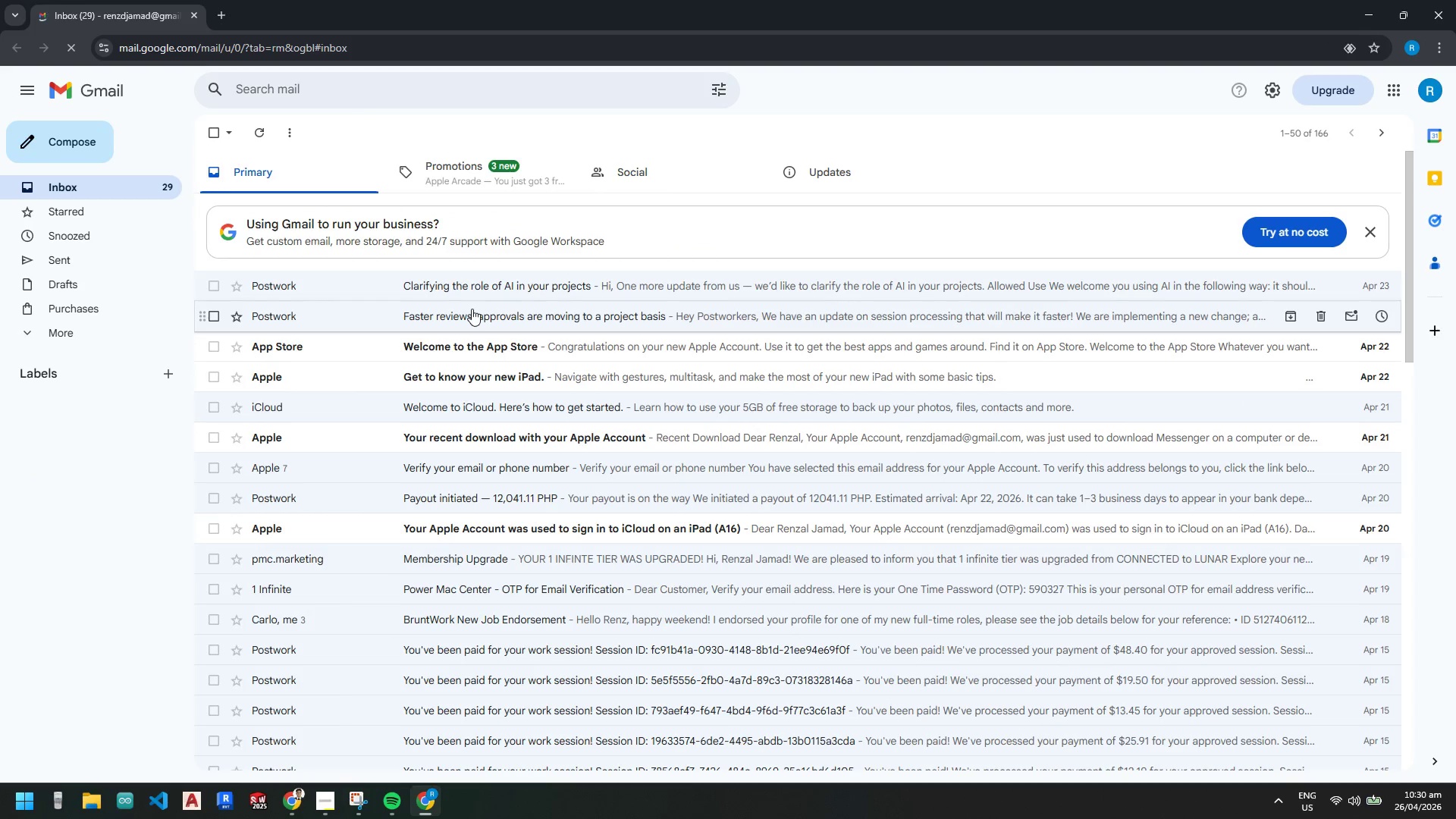 
left_click([482, 286])
 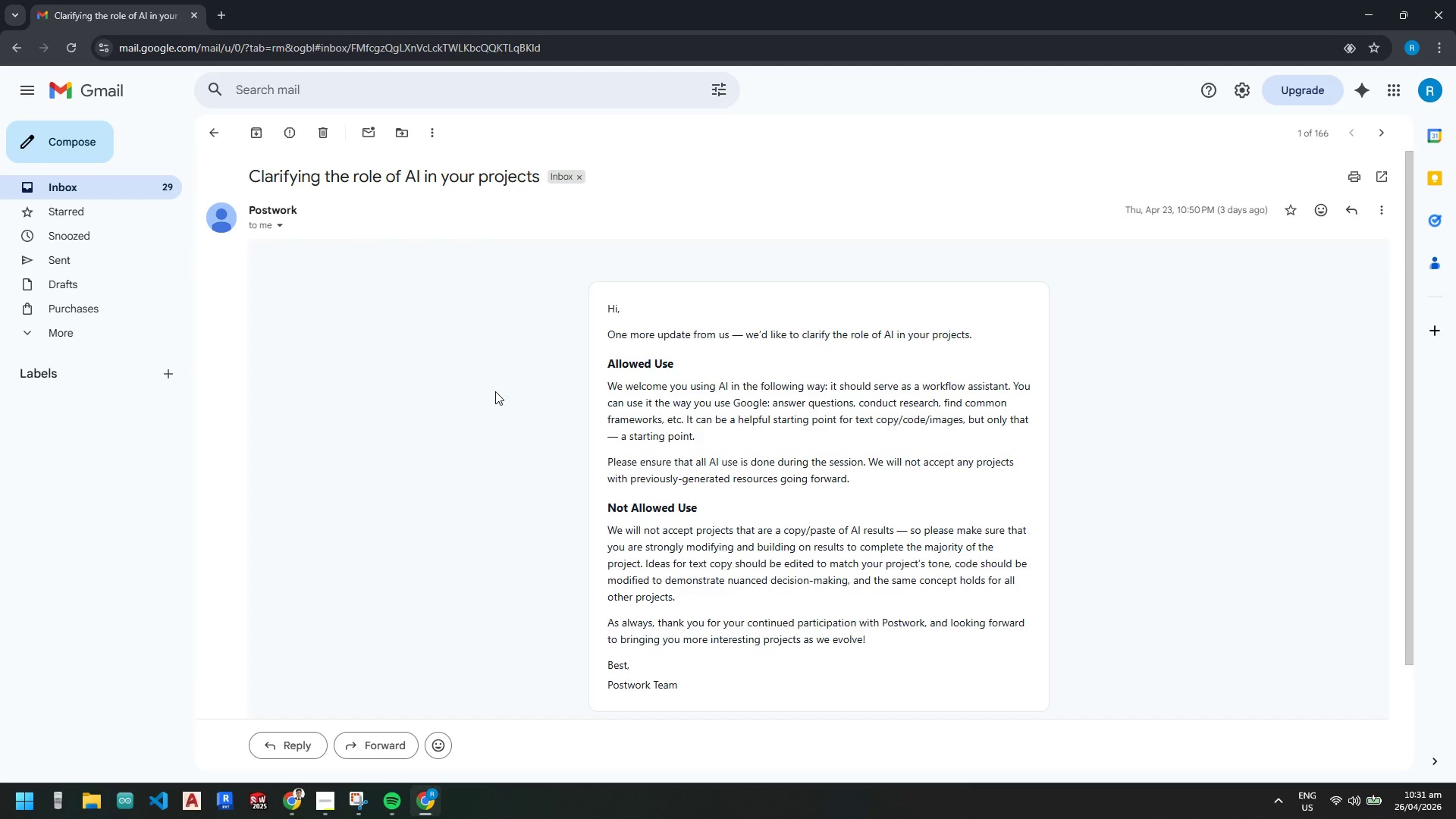 
wait(42.69)
 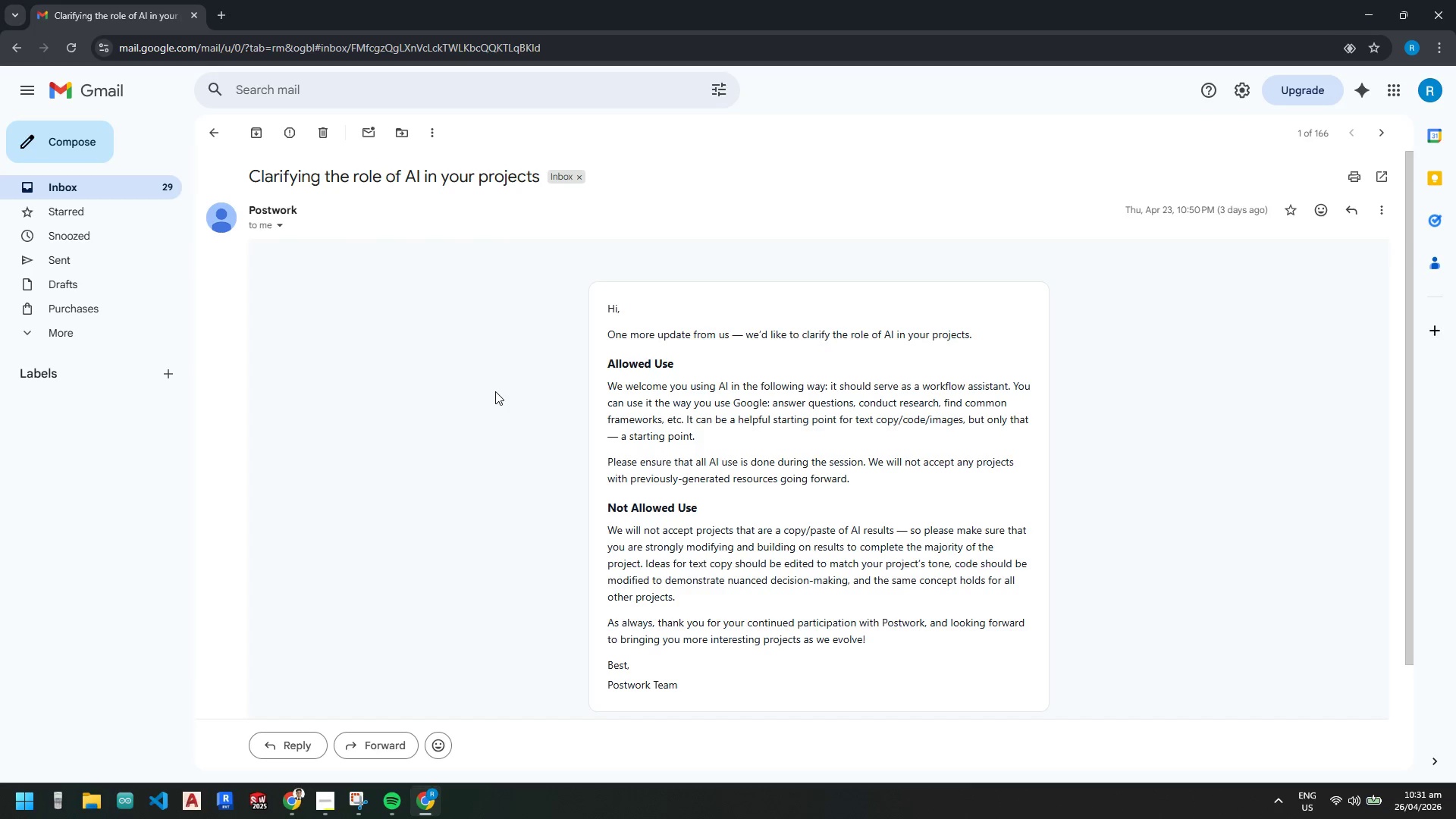 
mouse_move([110, 774])
 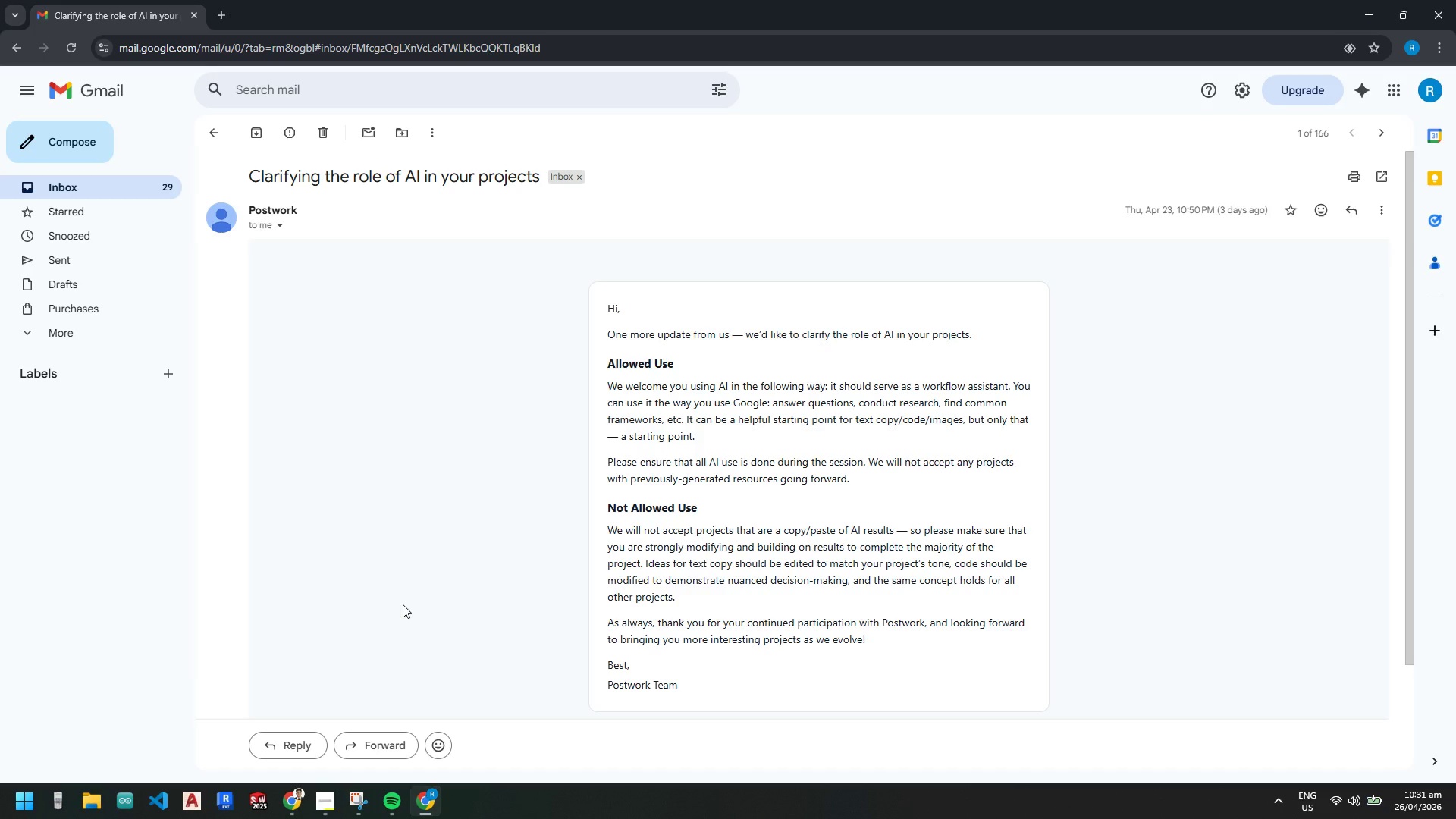 
left_click([403, 604])
 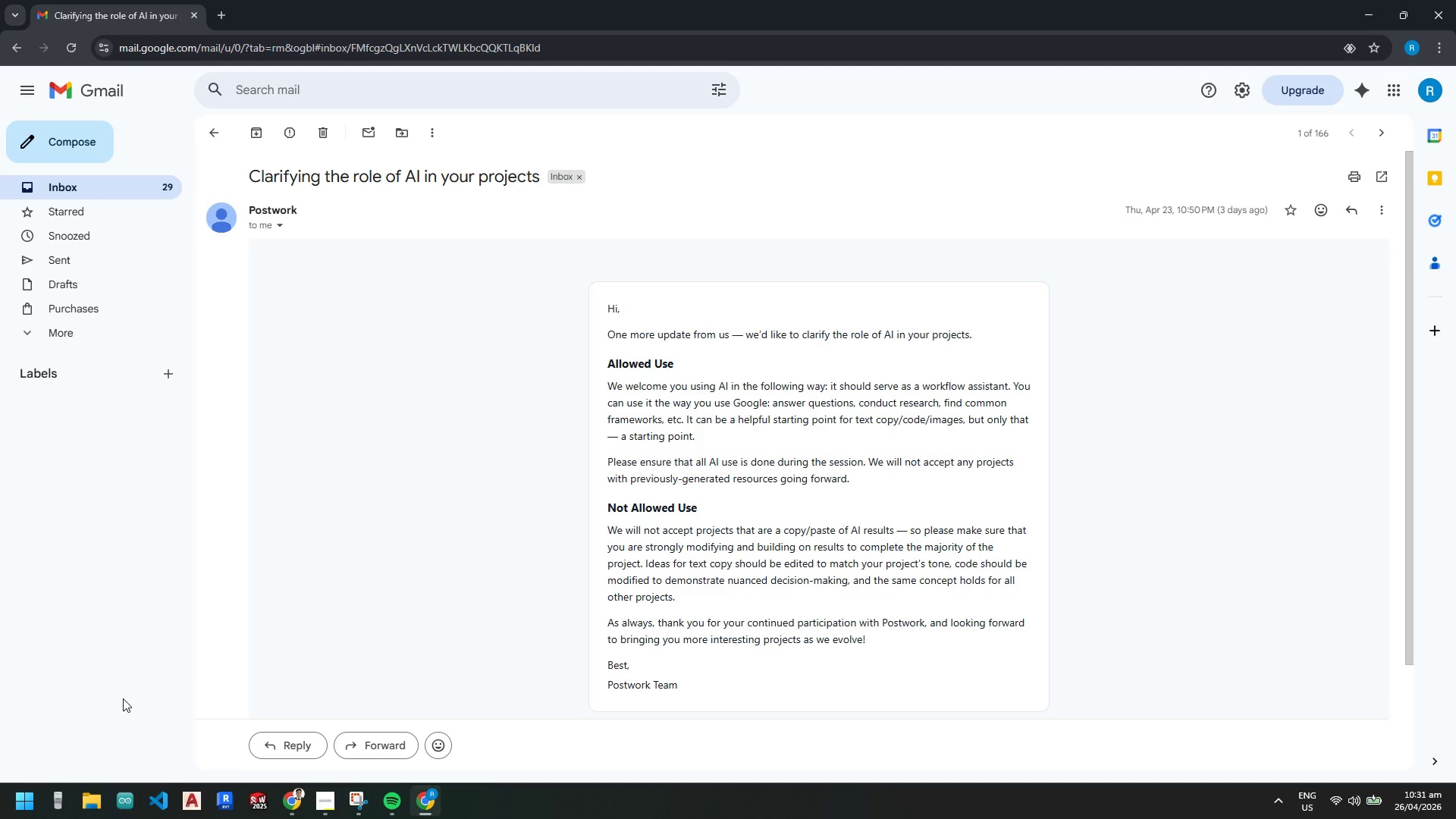 
wait(5.59)
 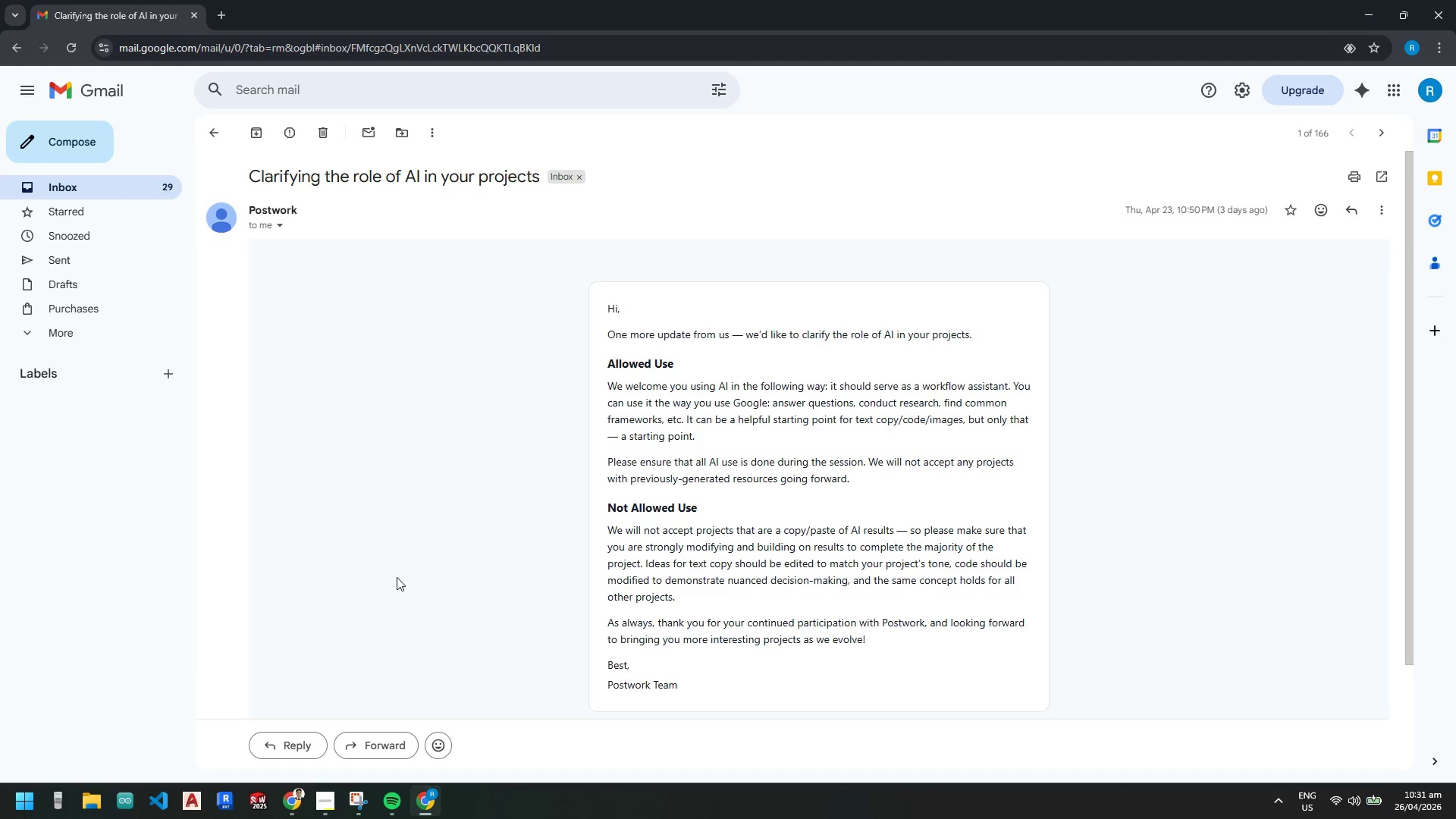 
left_click([84, 805])
 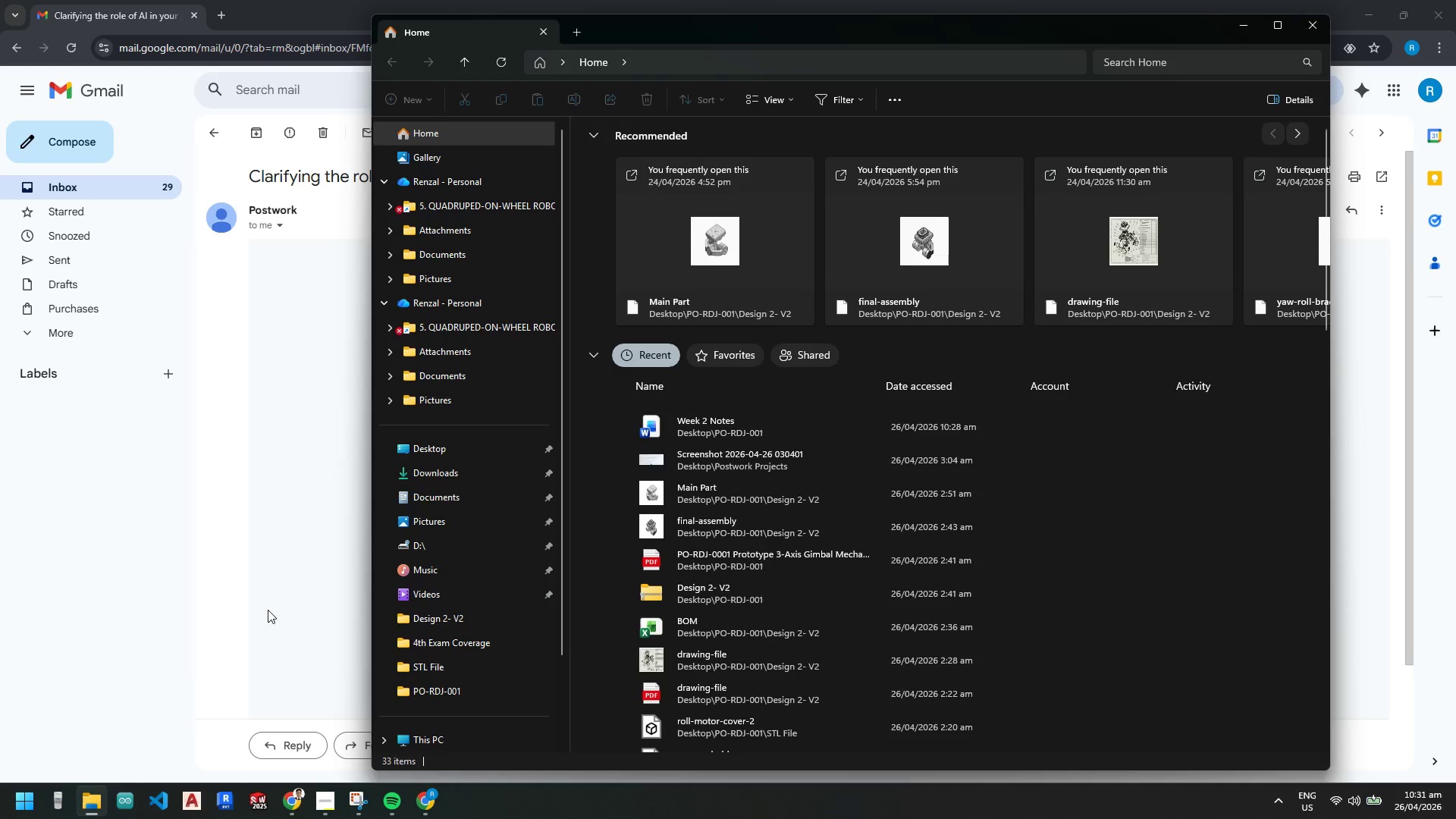 
left_click([466, 470])
 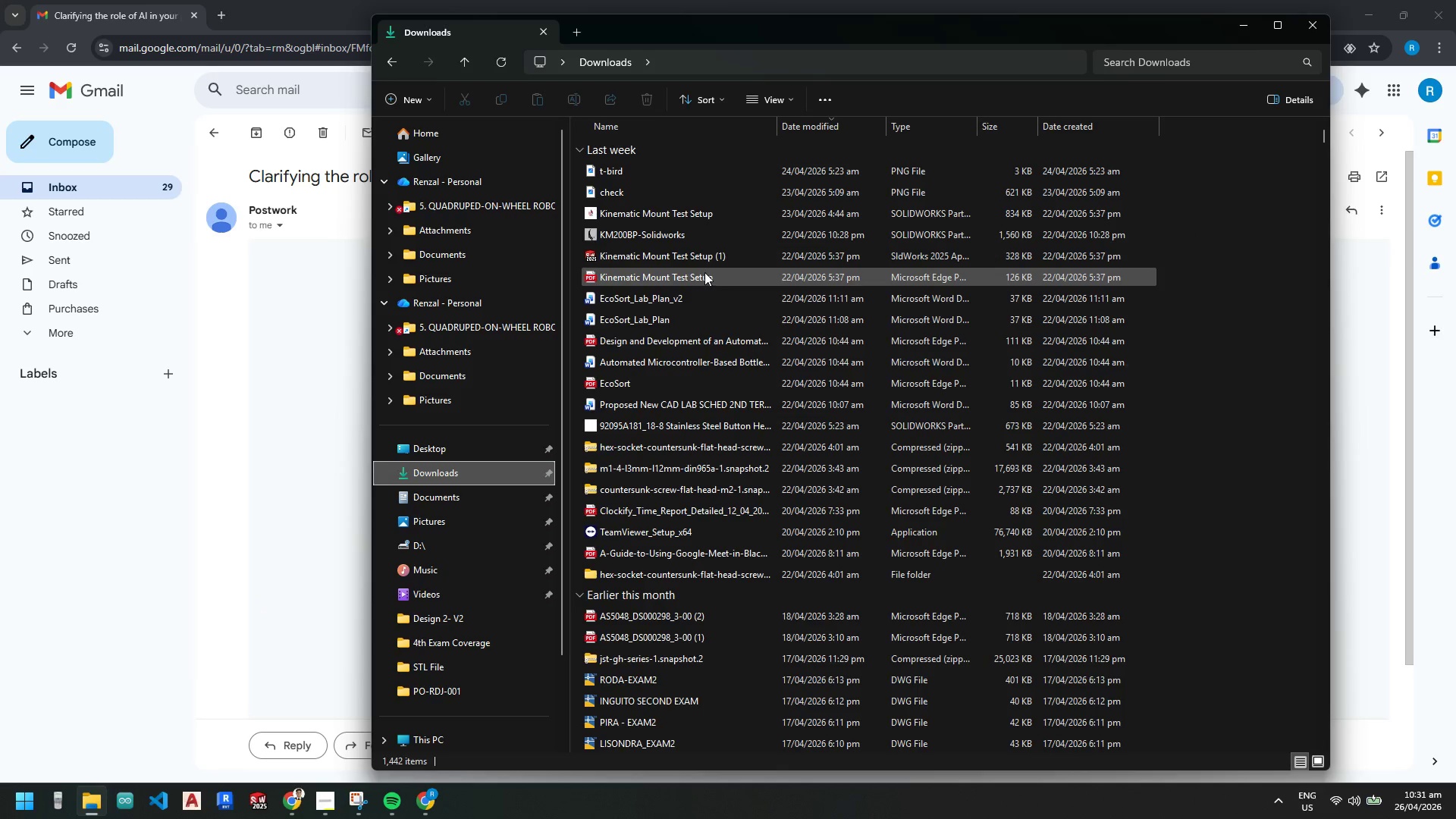 
double_click([704, 272])
 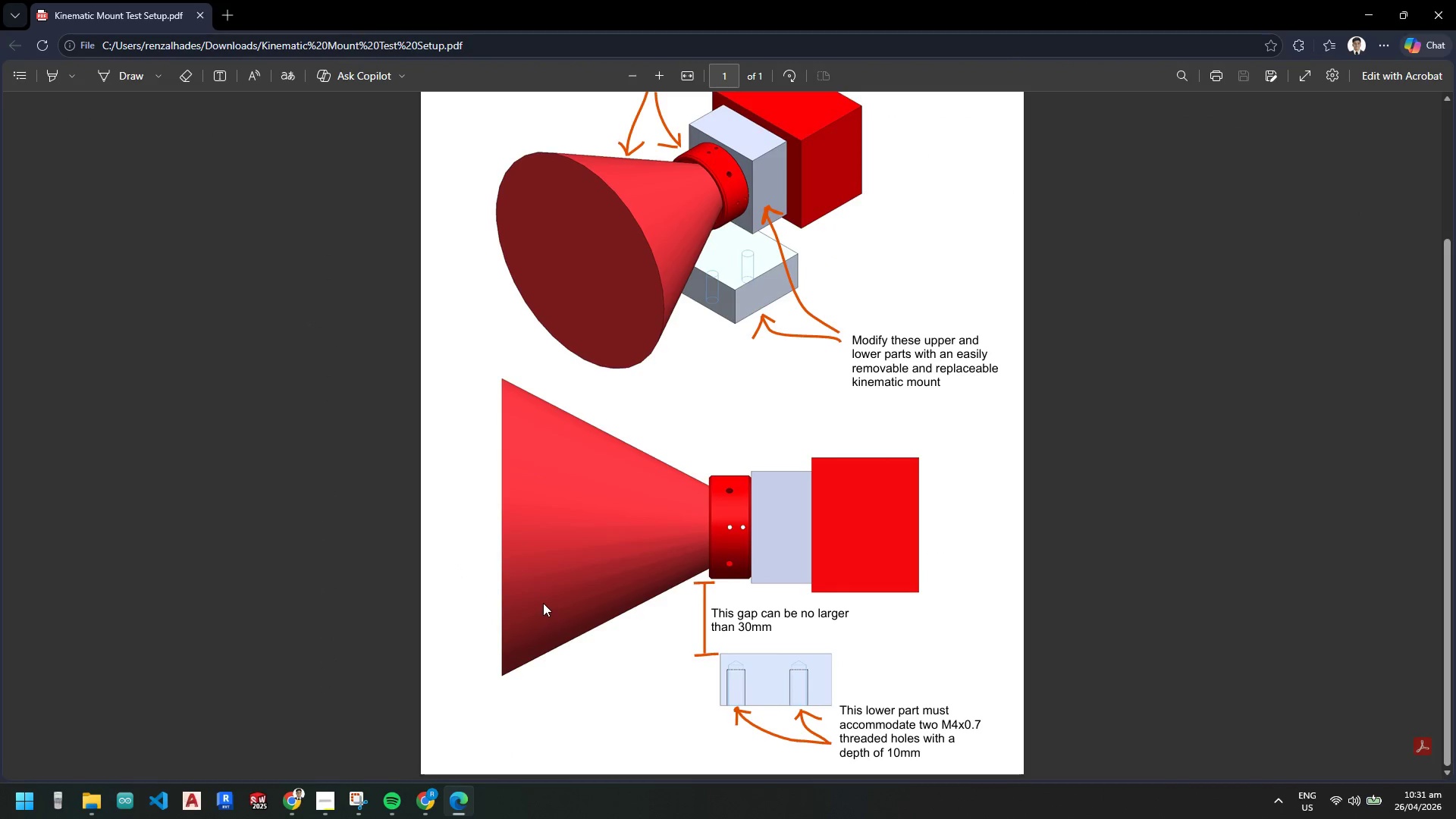 
scroll: coordinate [551, 604], scroll_direction: up, amount: 2.0
 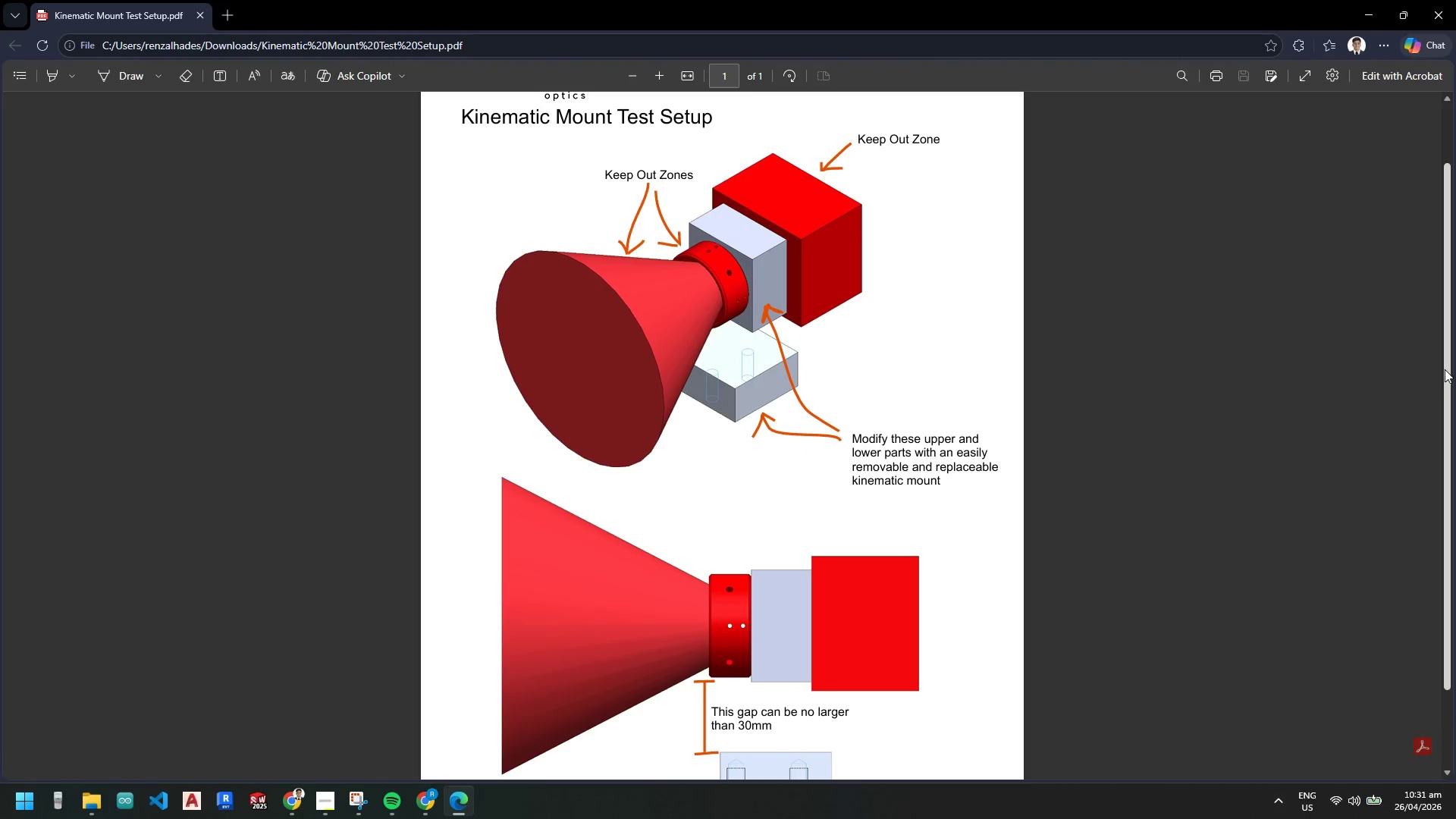 
left_click_drag(start_coordinate=[1447, 372], to_coordinate=[1448, 376])
 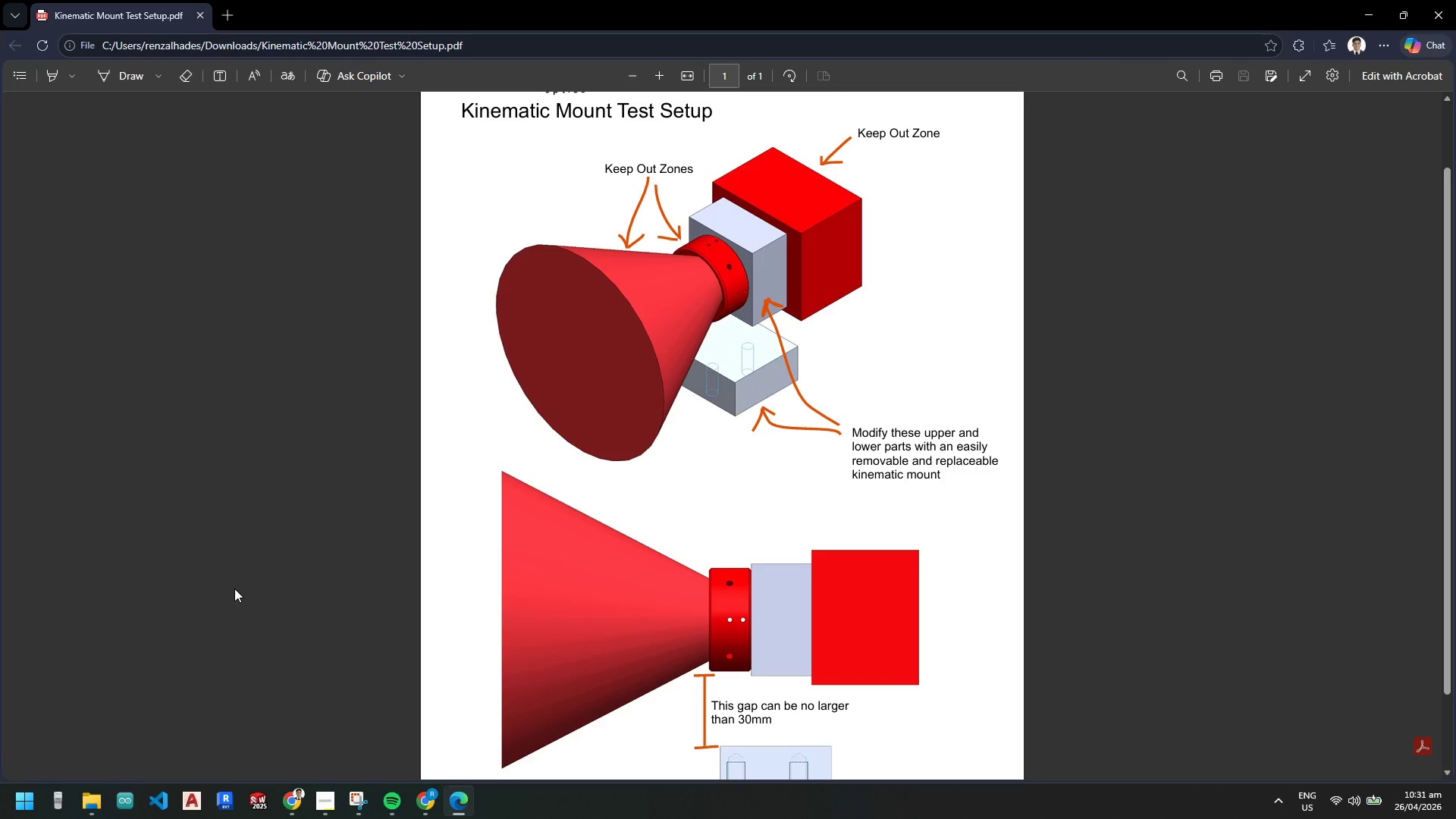 
wait(10.19)
 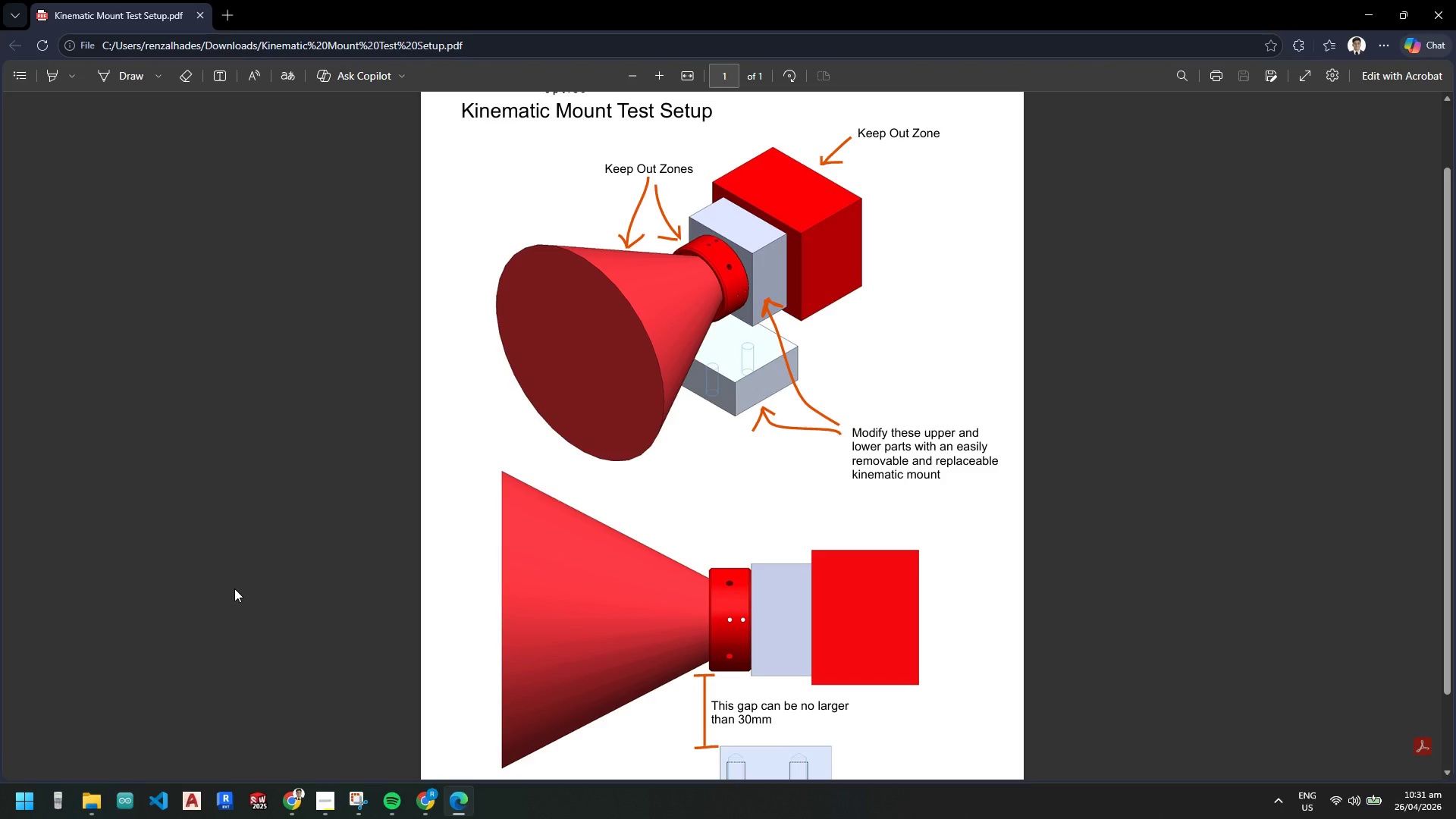 
left_click([93, 816])
 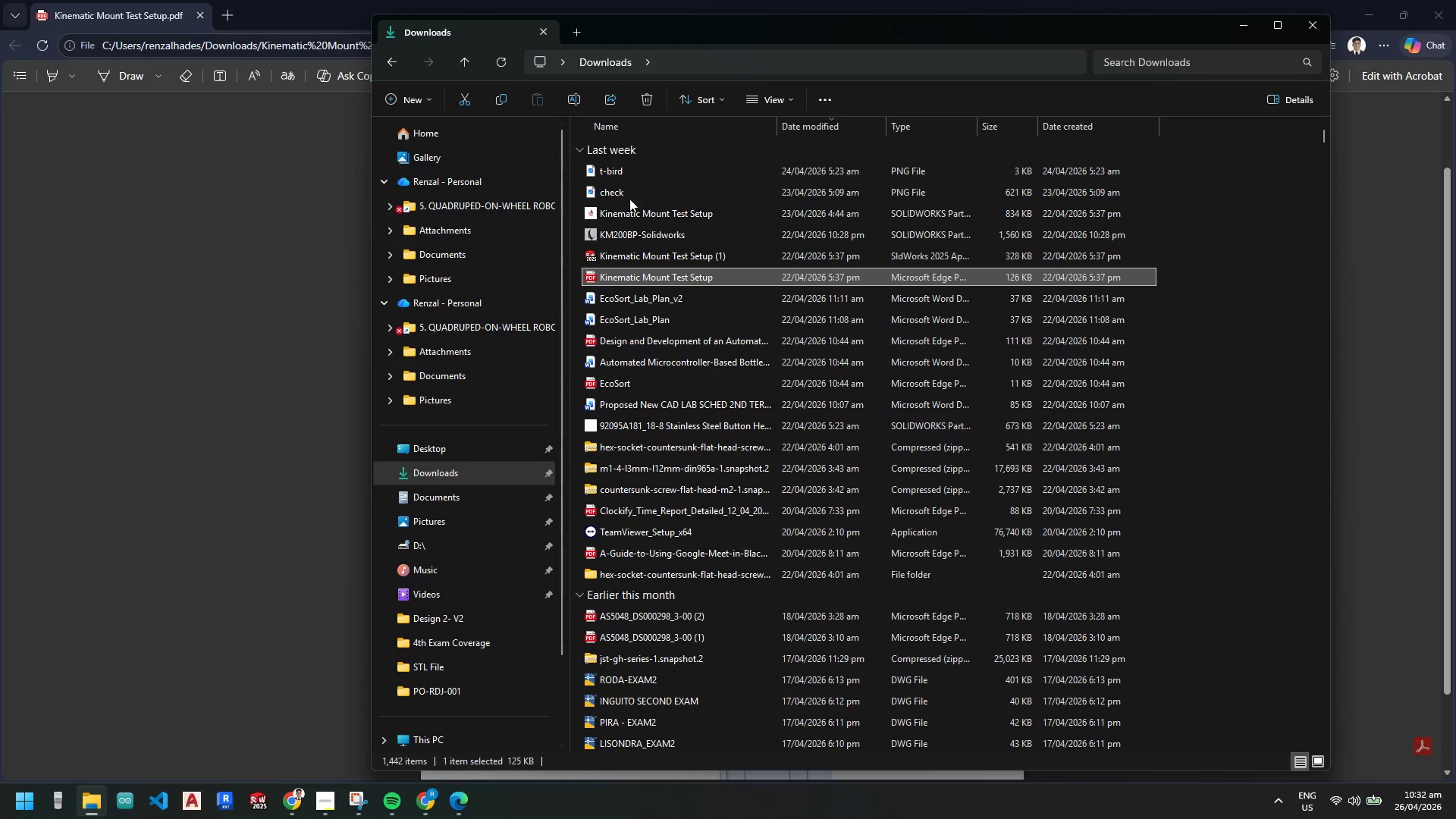 
mouse_move([646, 255])
 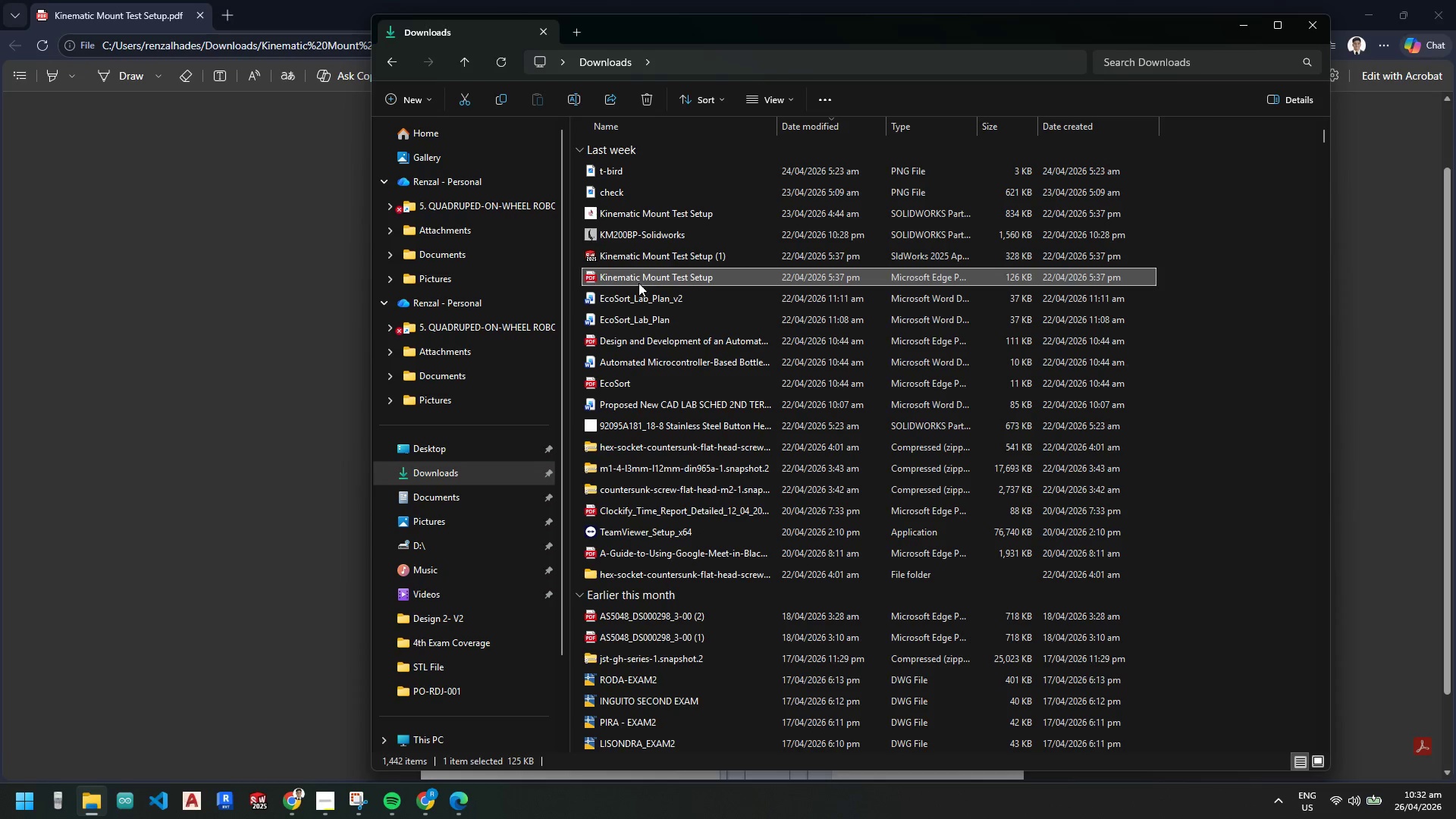 
mouse_move([642, 240])
 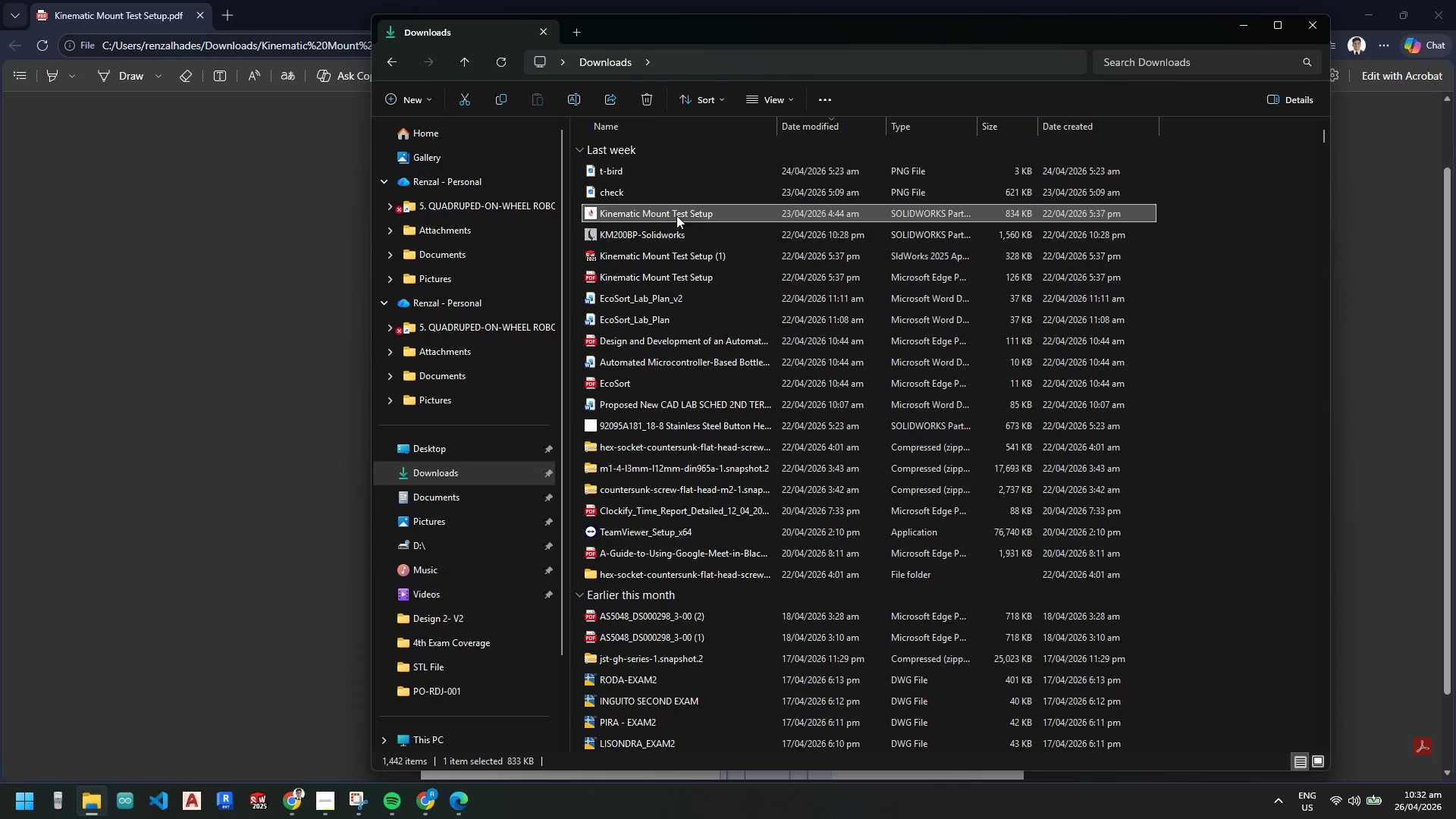 
double_click([676, 215])
 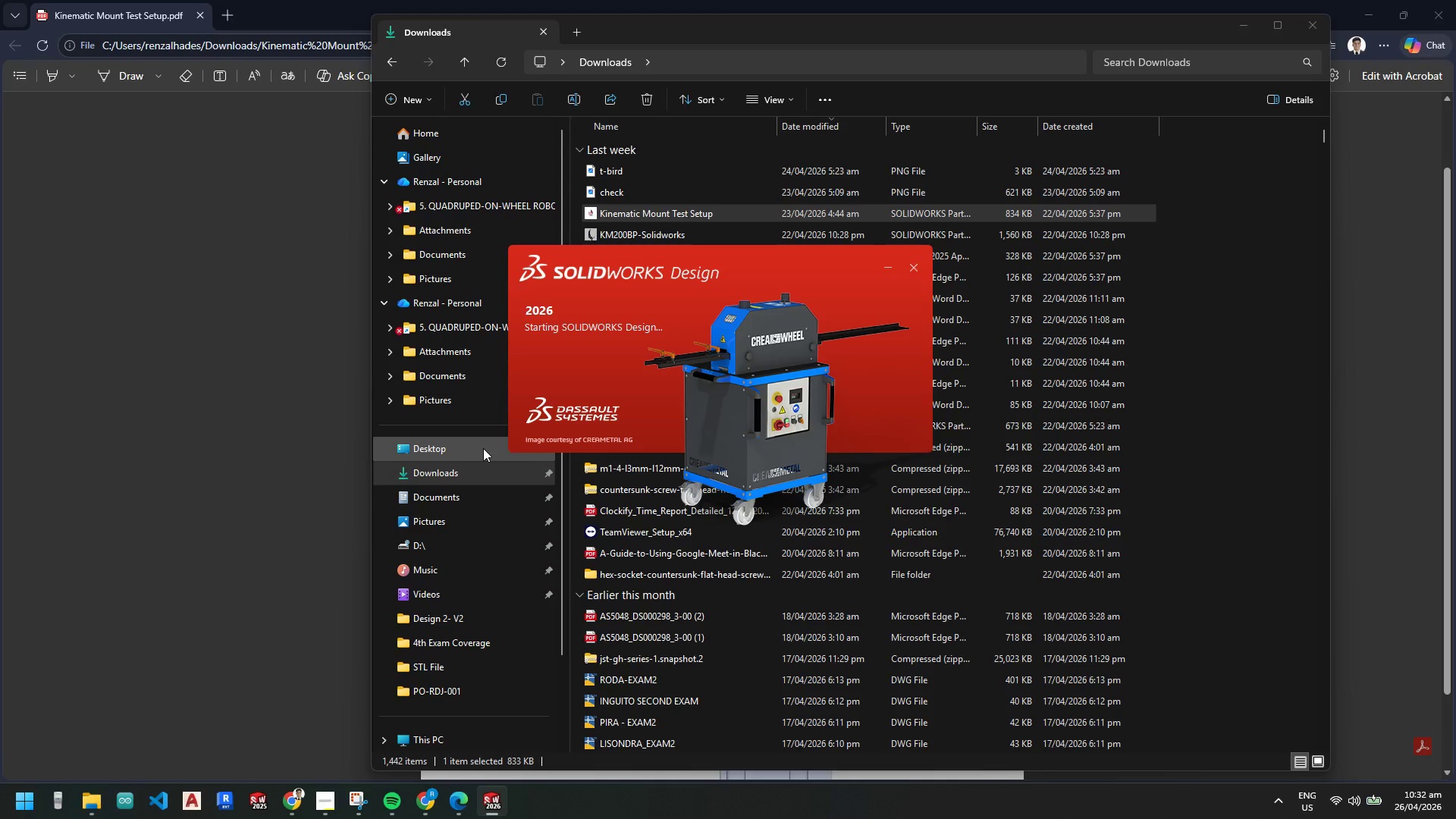 
wait(15.69)
 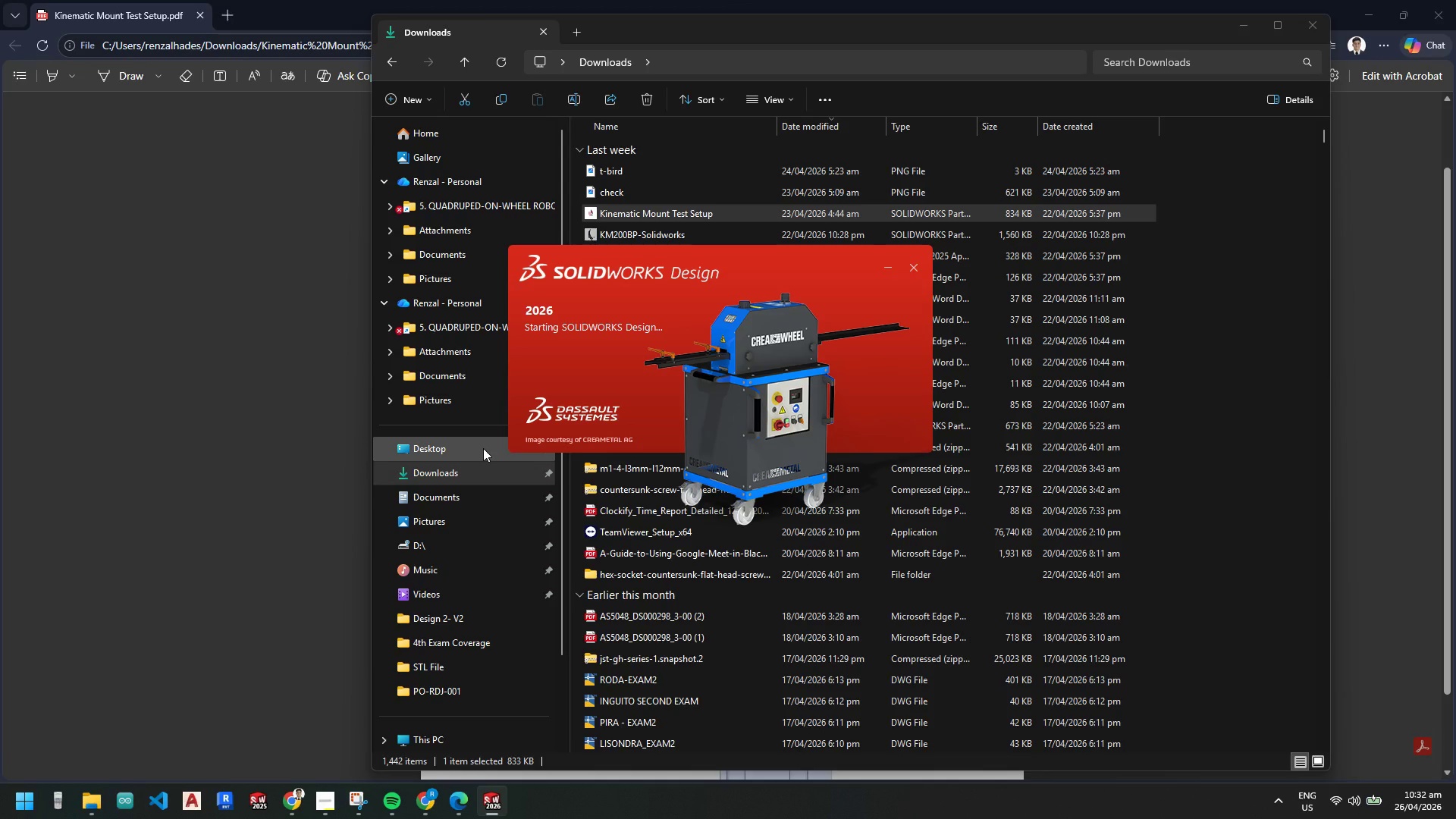 
left_click([402, 799])
 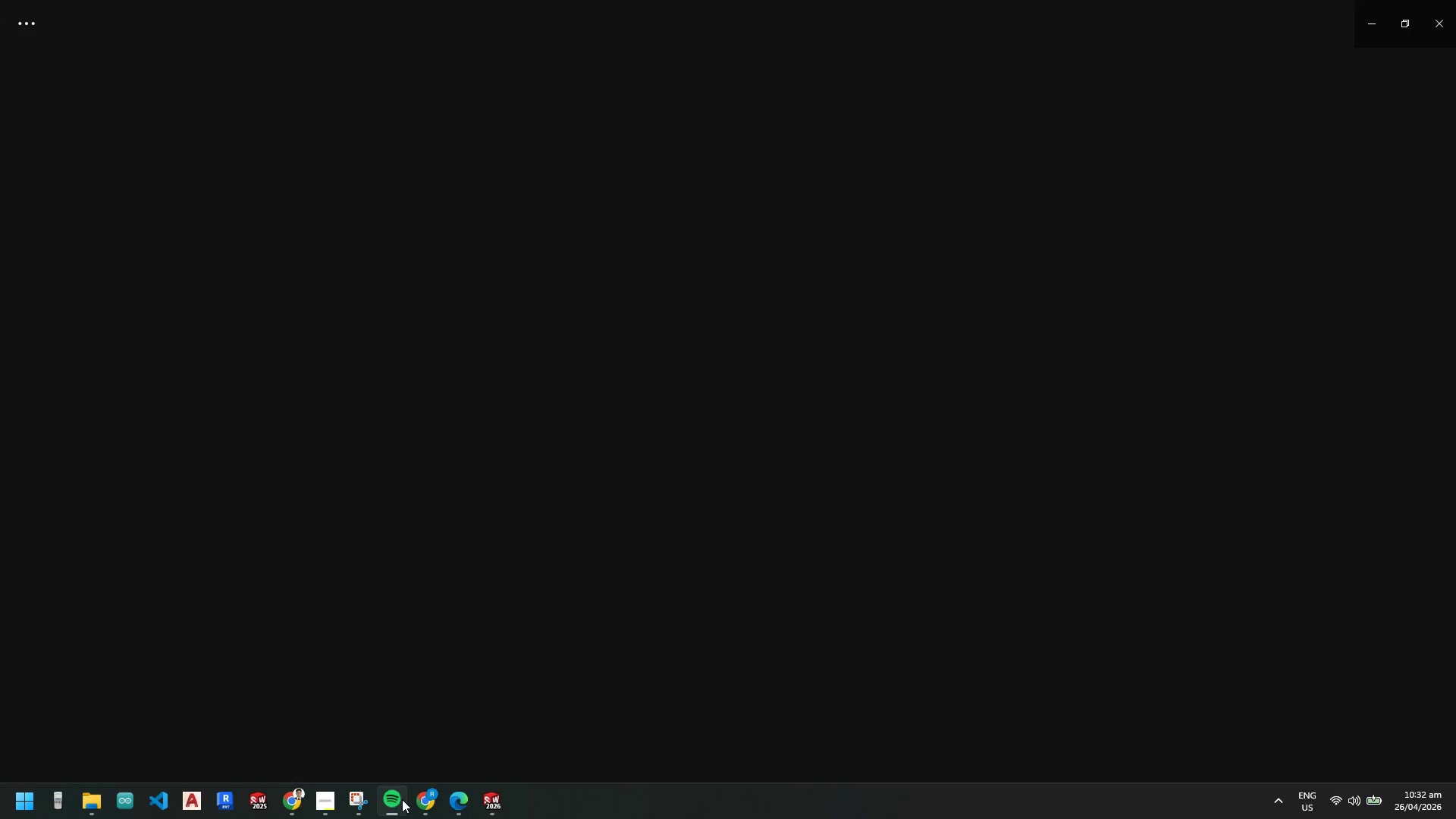 
left_click([402, 799])
 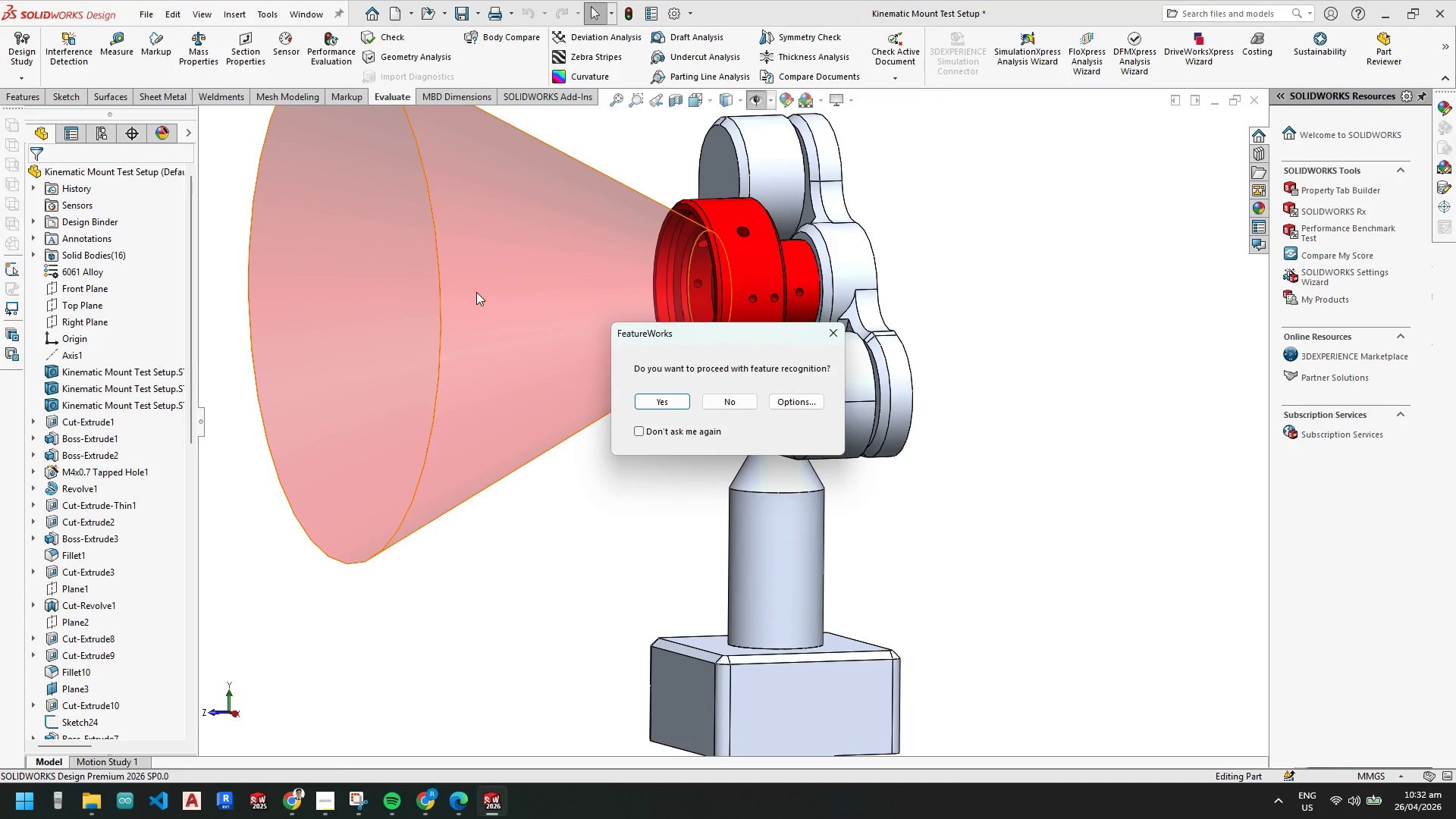 
left_click([729, 405])
 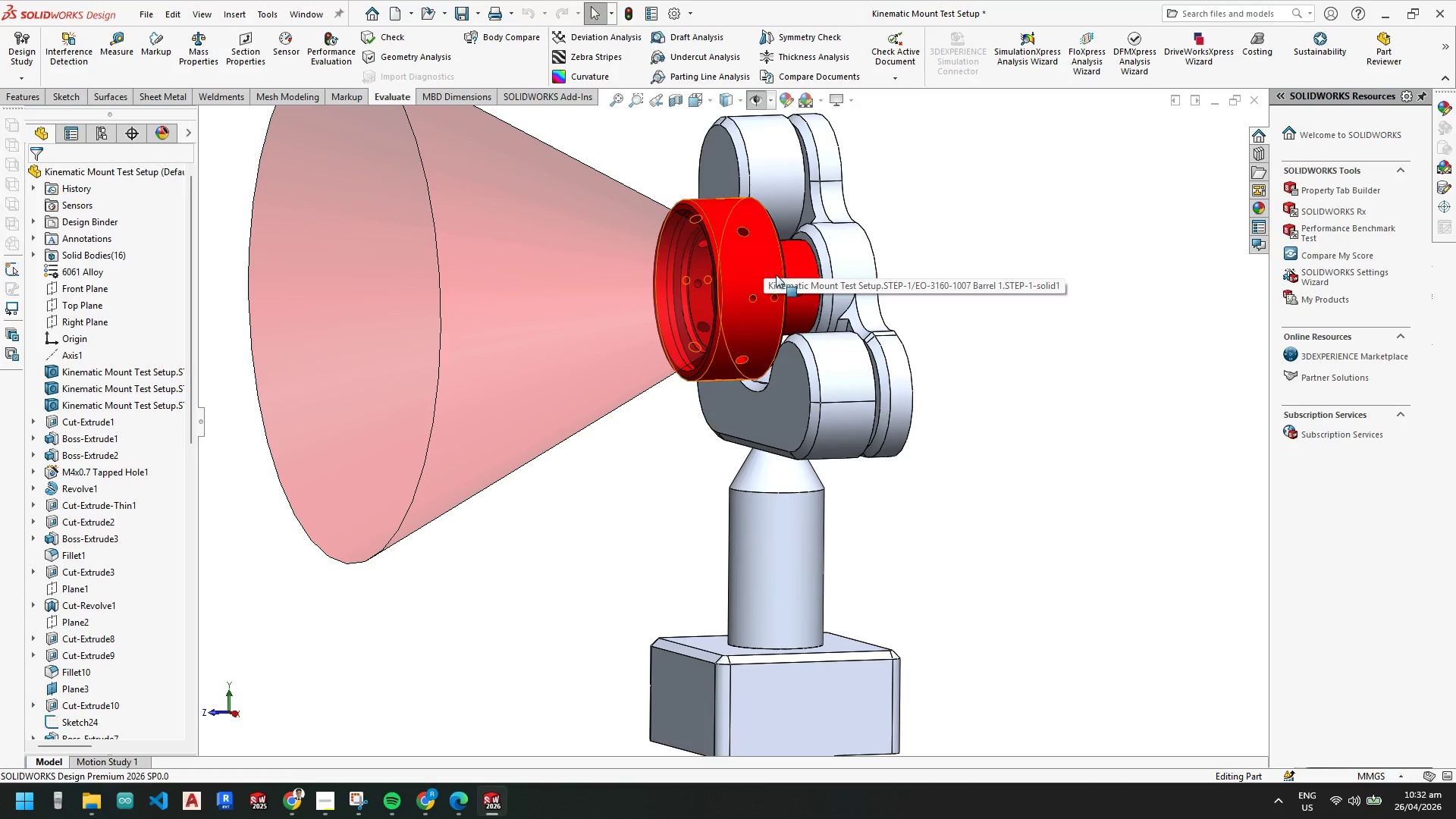 
scroll: coordinate [678, 342], scroll_direction: up, amount: 2.0
 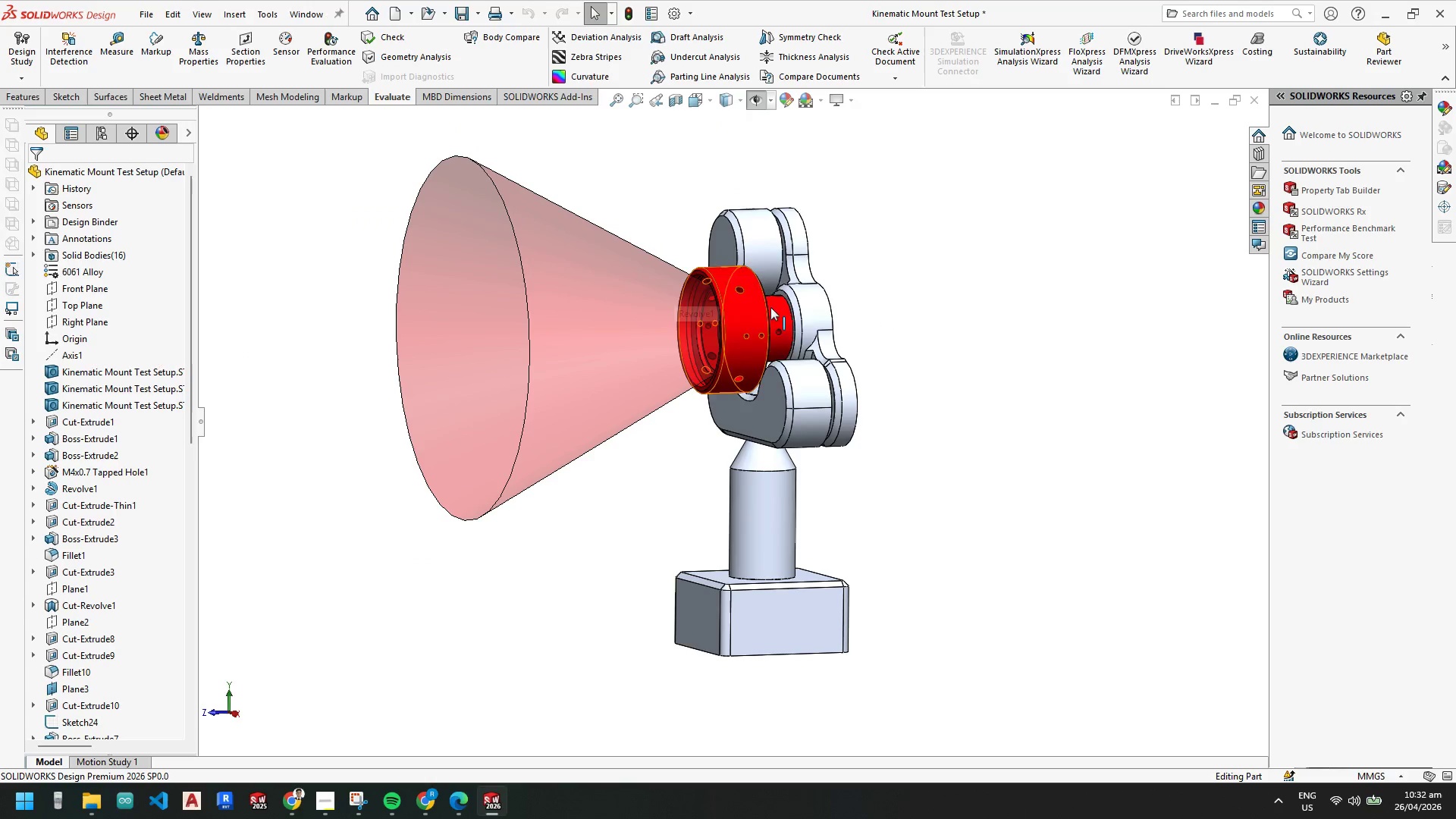 
scroll: coordinate [777, 293], scroll_direction: down, amount: 2.0
 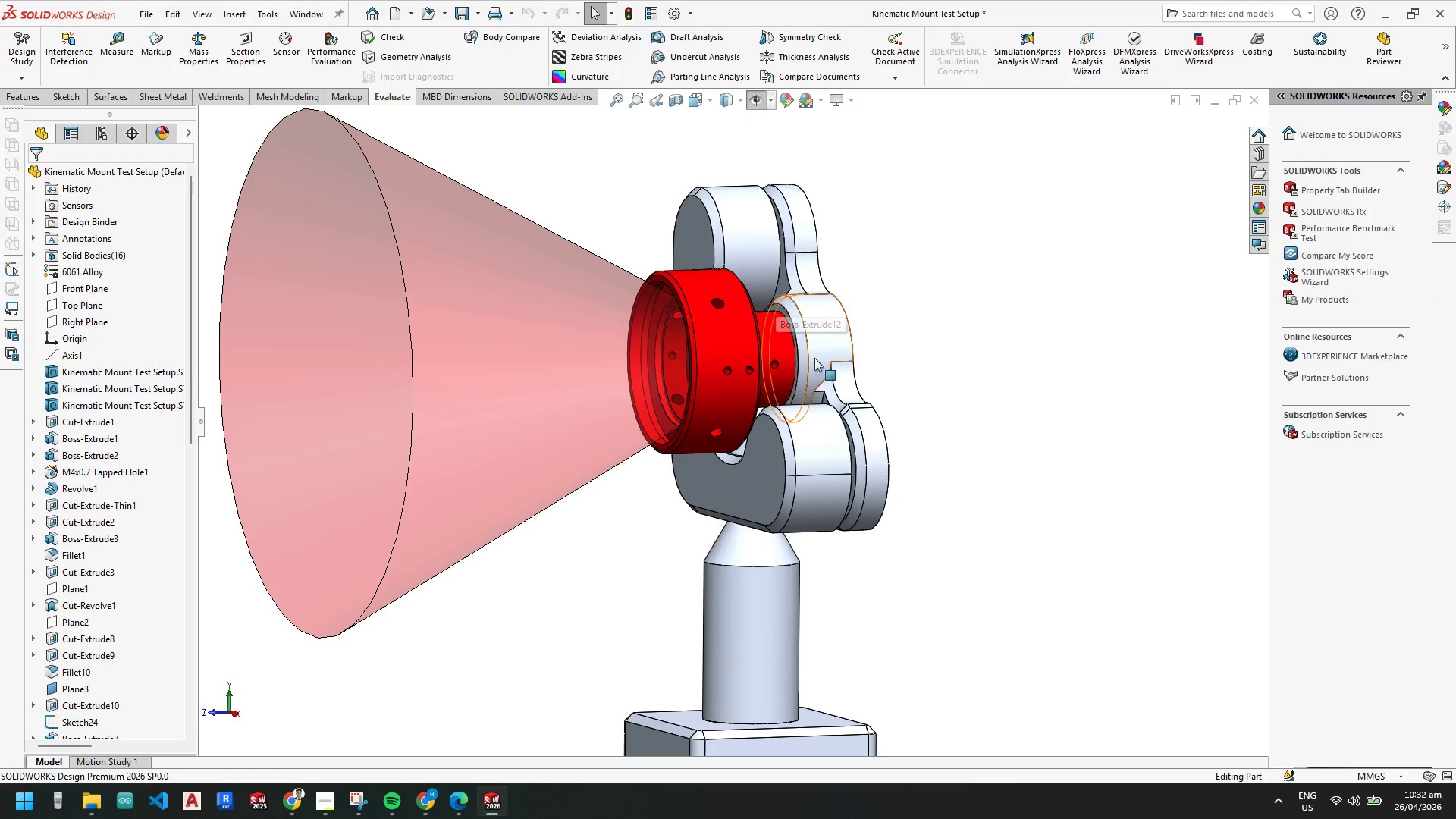 
mouse_move([789, 450])
 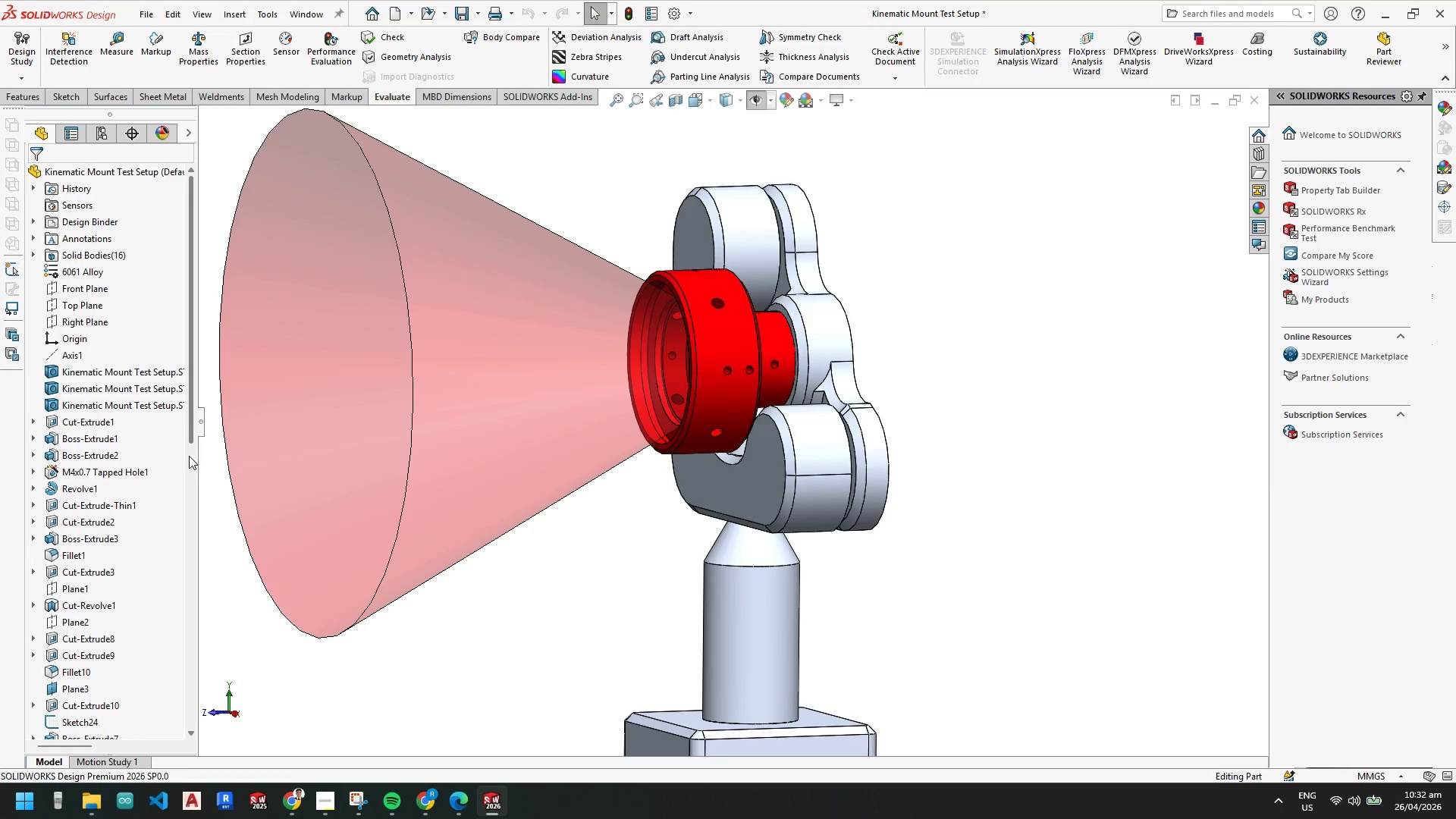 
hold_key(key=ControlLeft, duration=1.41)
 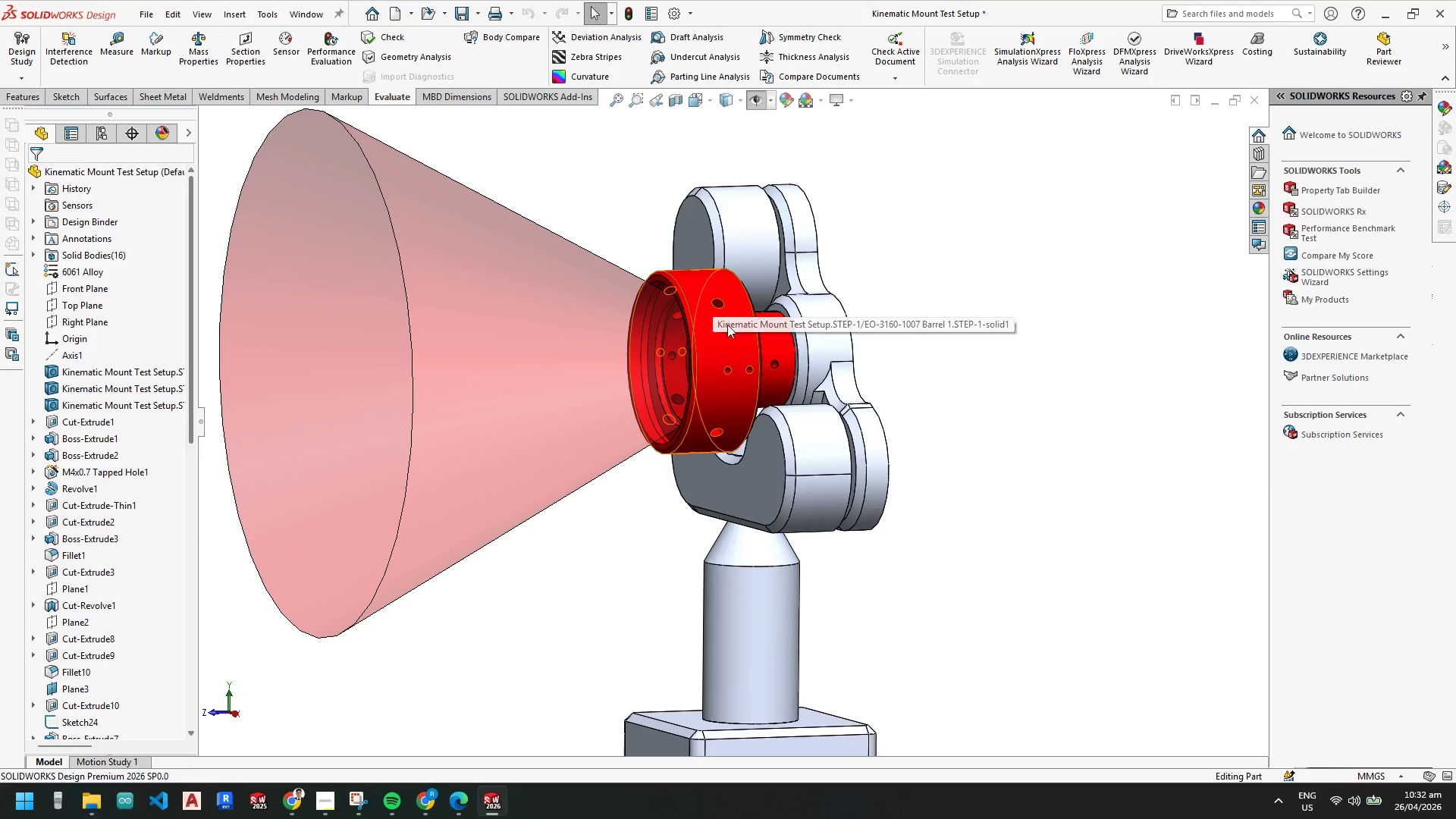 
scroll: coordinate [682, 346], scroll_direction: down, amount: 3.0
 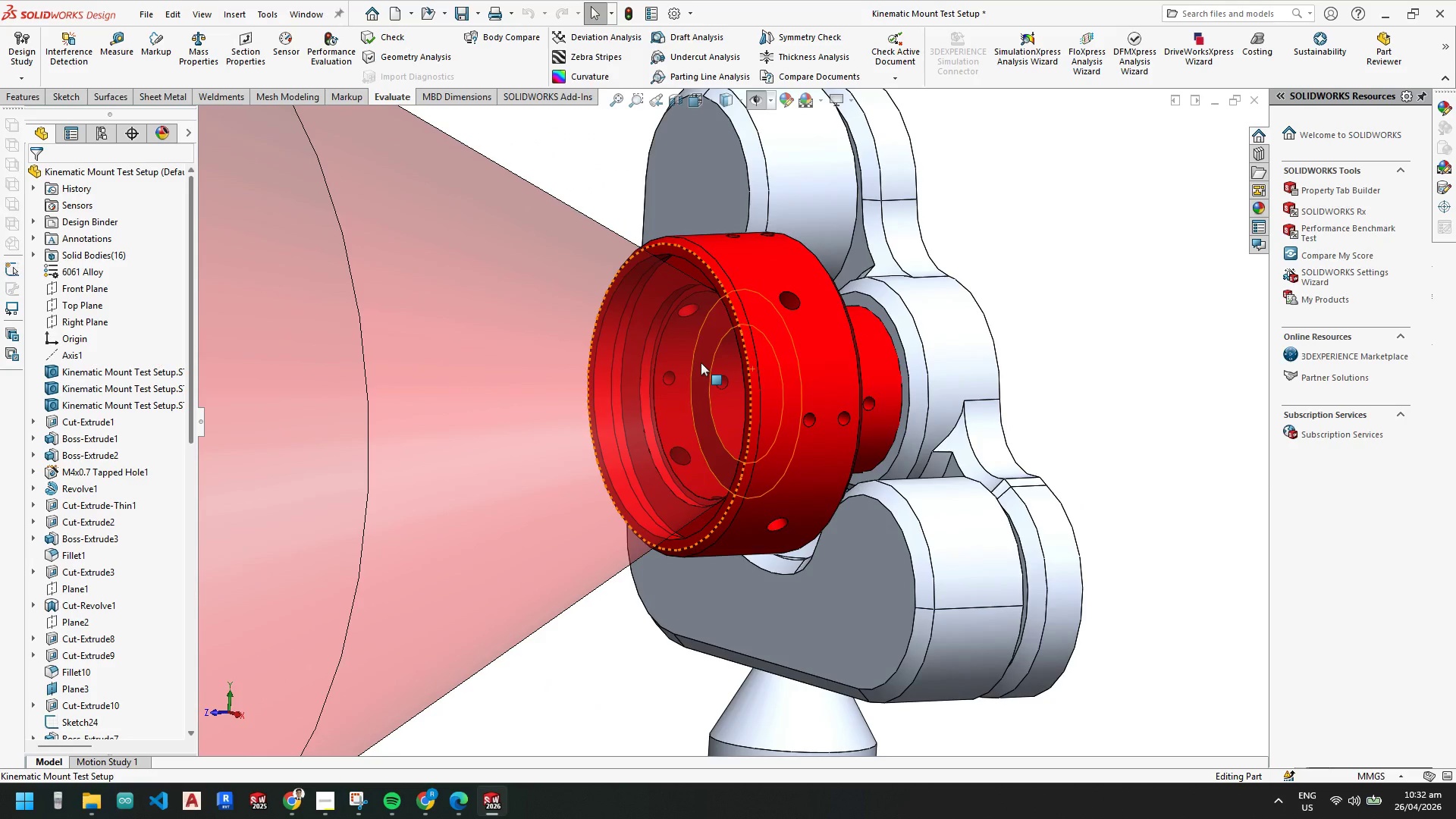 
wait(9.86)
 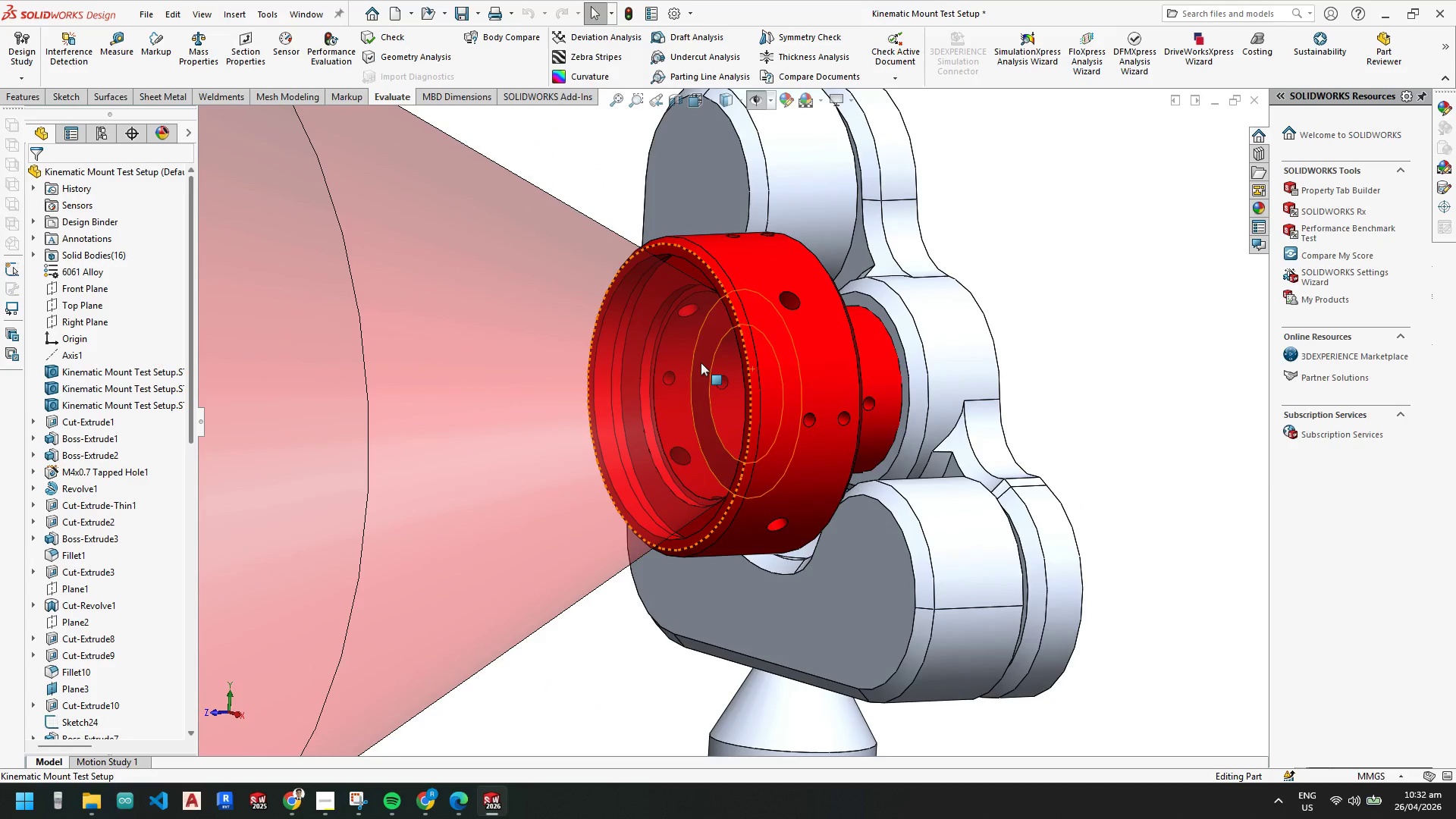 
scroll: coordinate [869, 373], scroll_direction: up, amount: 1.0
 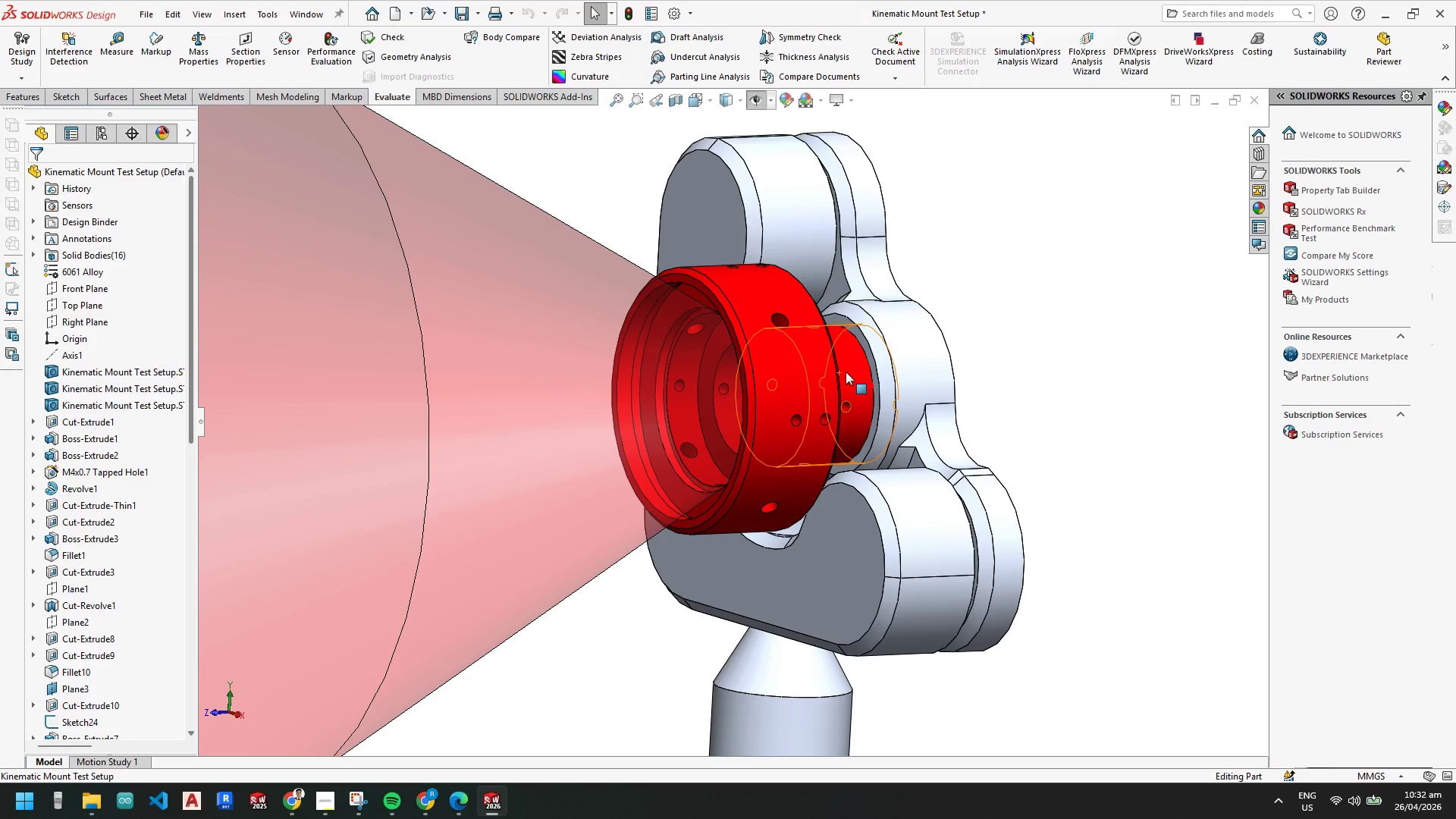 
scroll: coordinate [846, 372], scroll_direction: down, amount: 1.0
 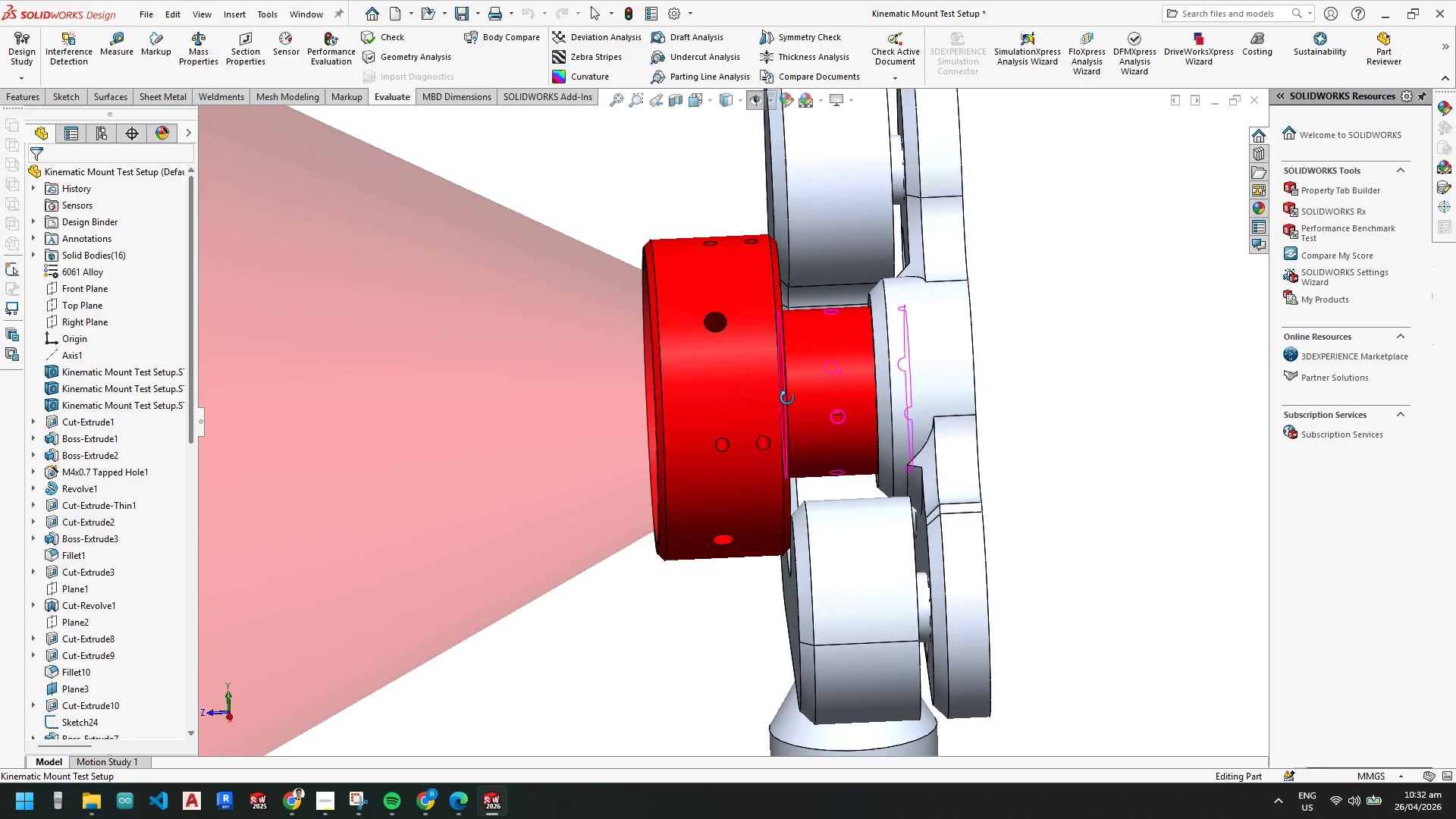 
wait(5.29)
 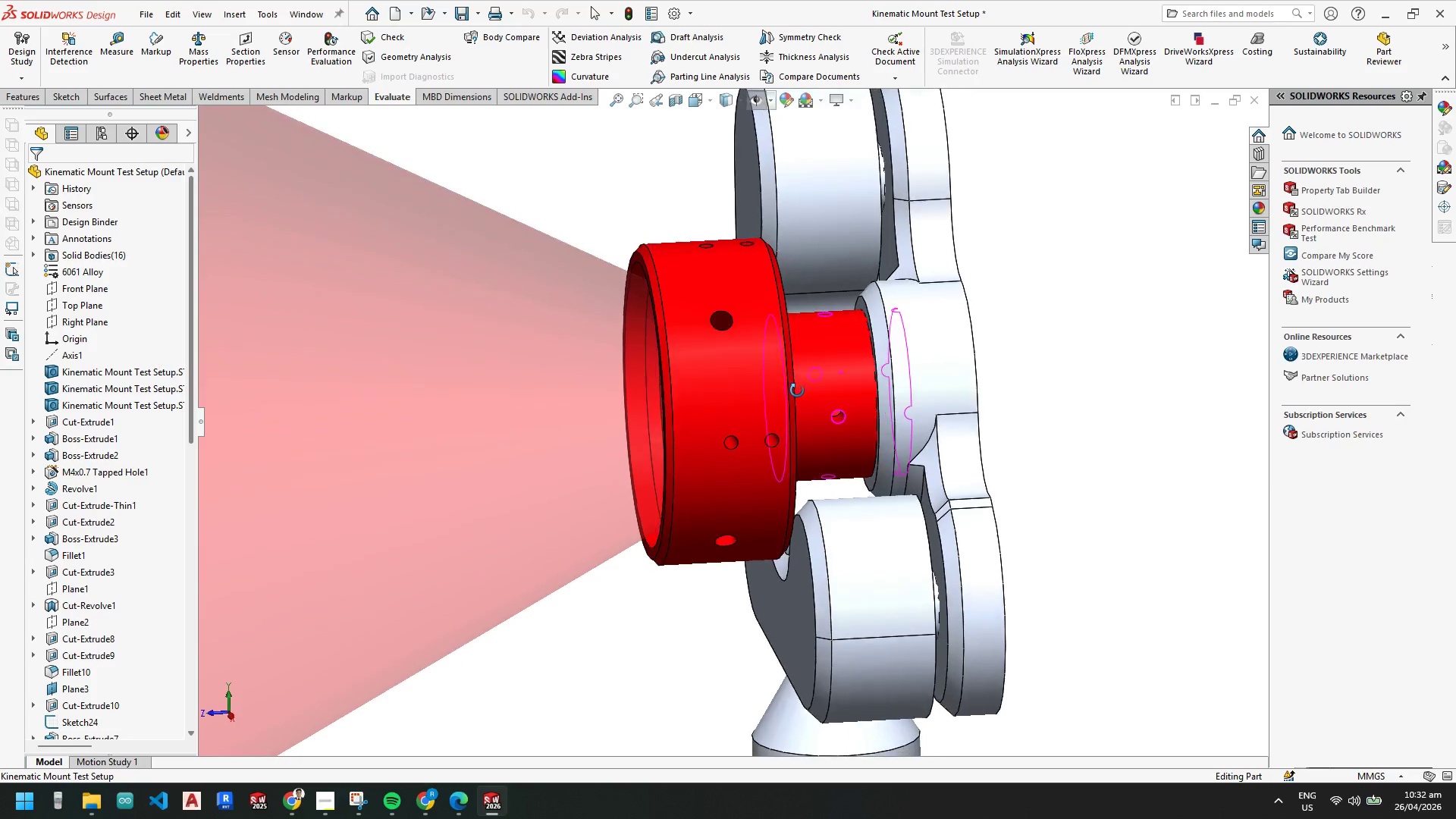 
scroll: coordinate [829, 438], scroll_direction: up, amount: 2.0
 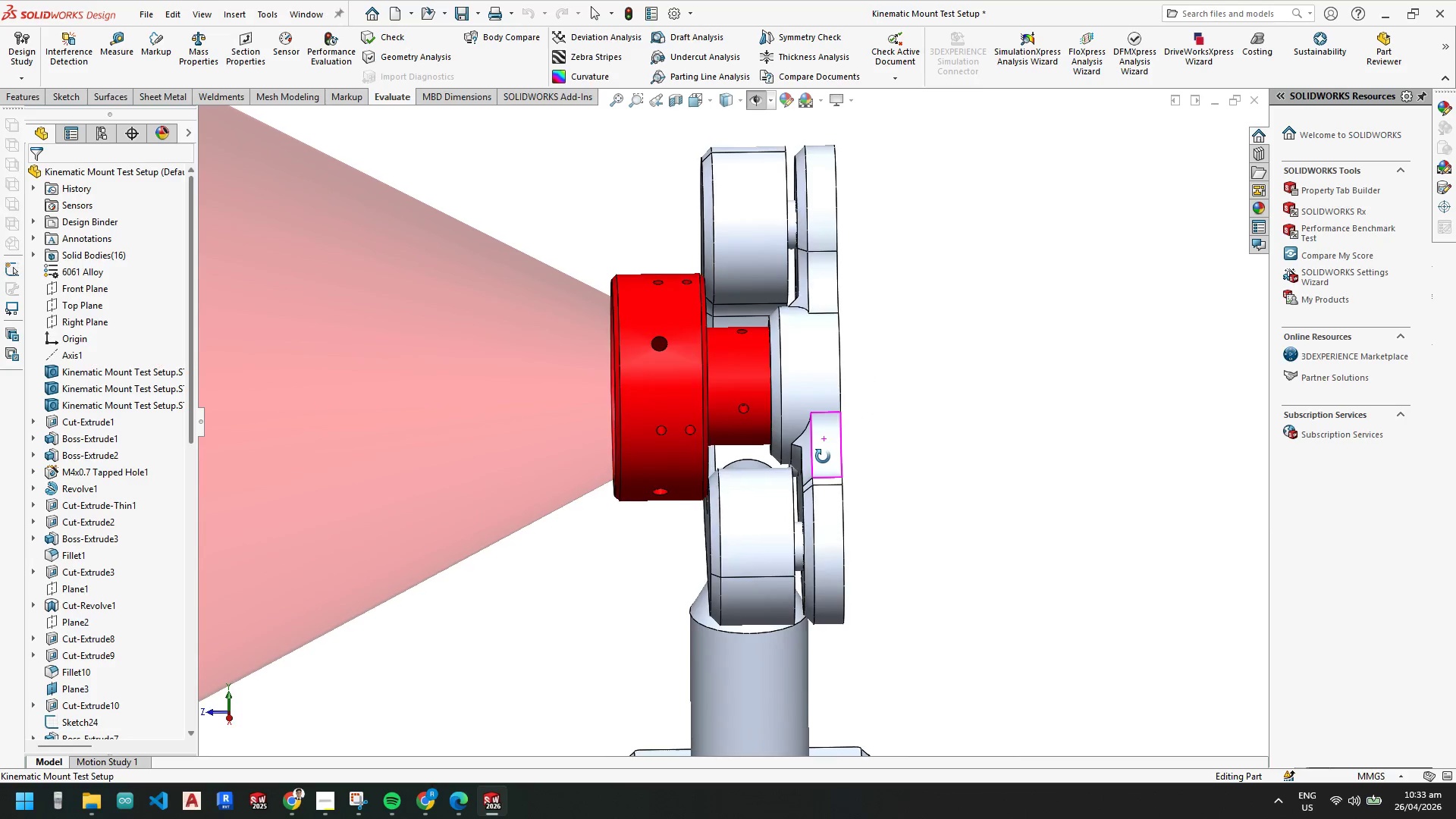 
wait(7.73)
 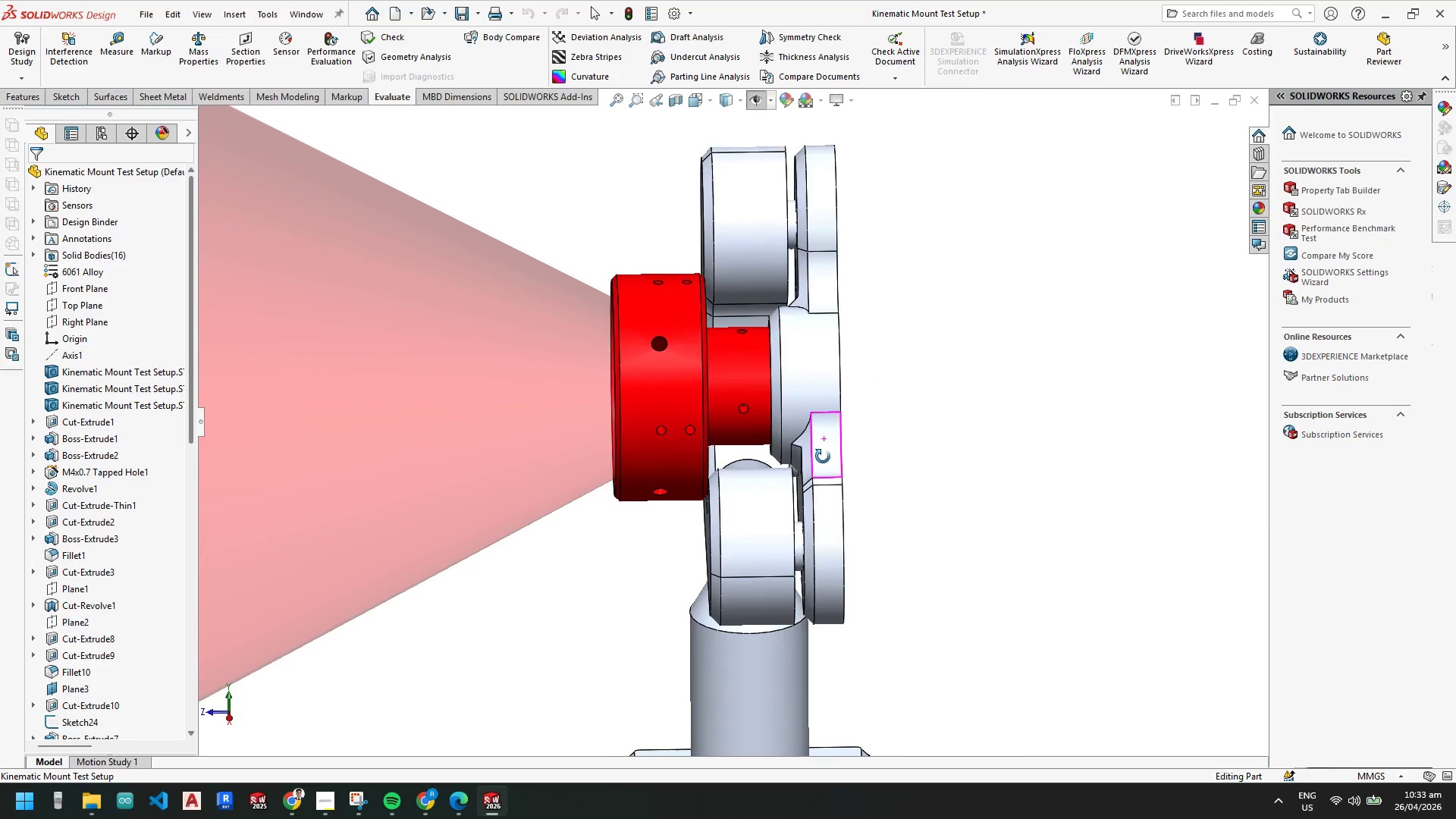 
scroll: coordinate [677, 305], scroll_direction: down, amount: 1.0
 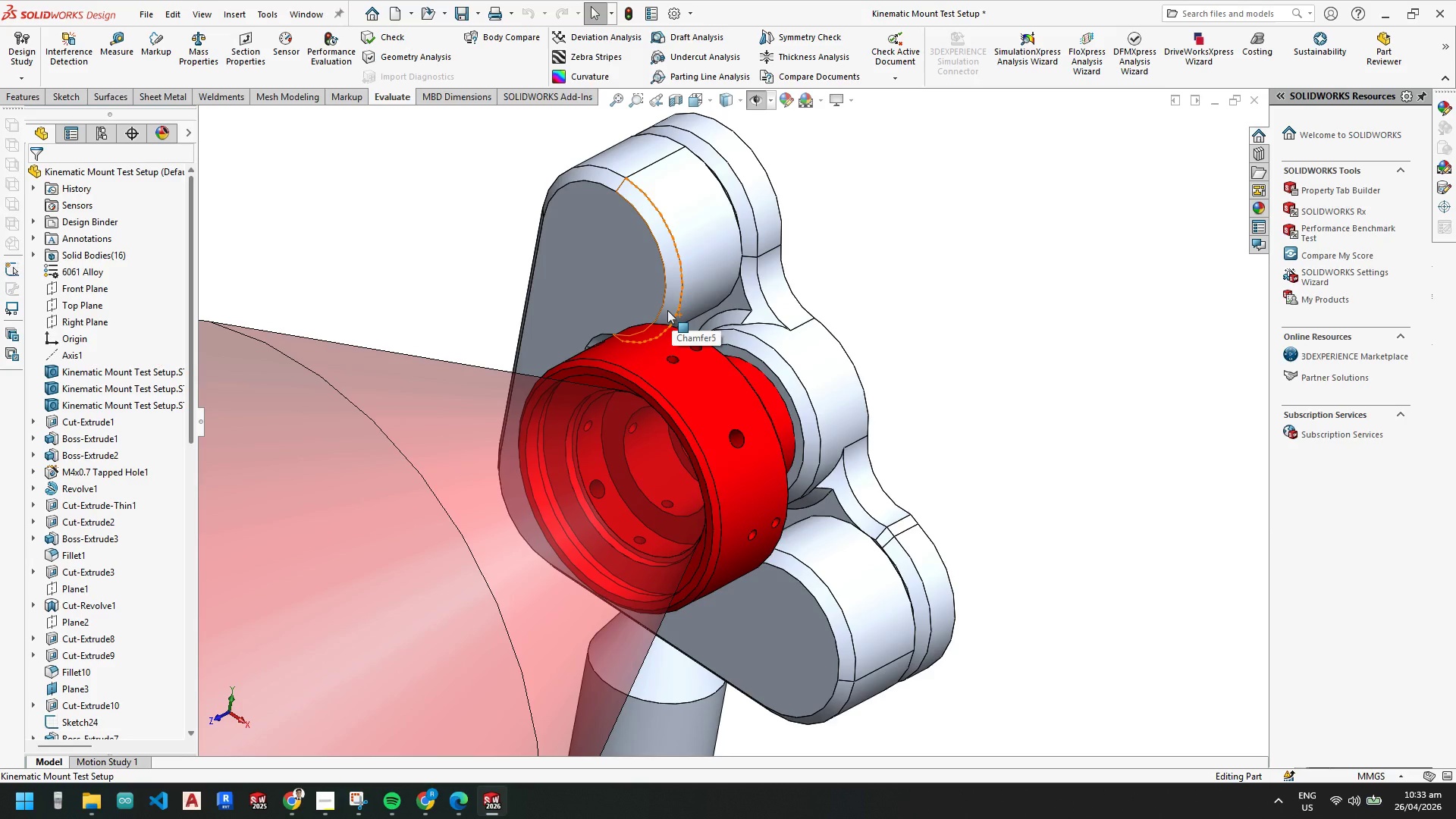 
mouse_move([652, 341])
 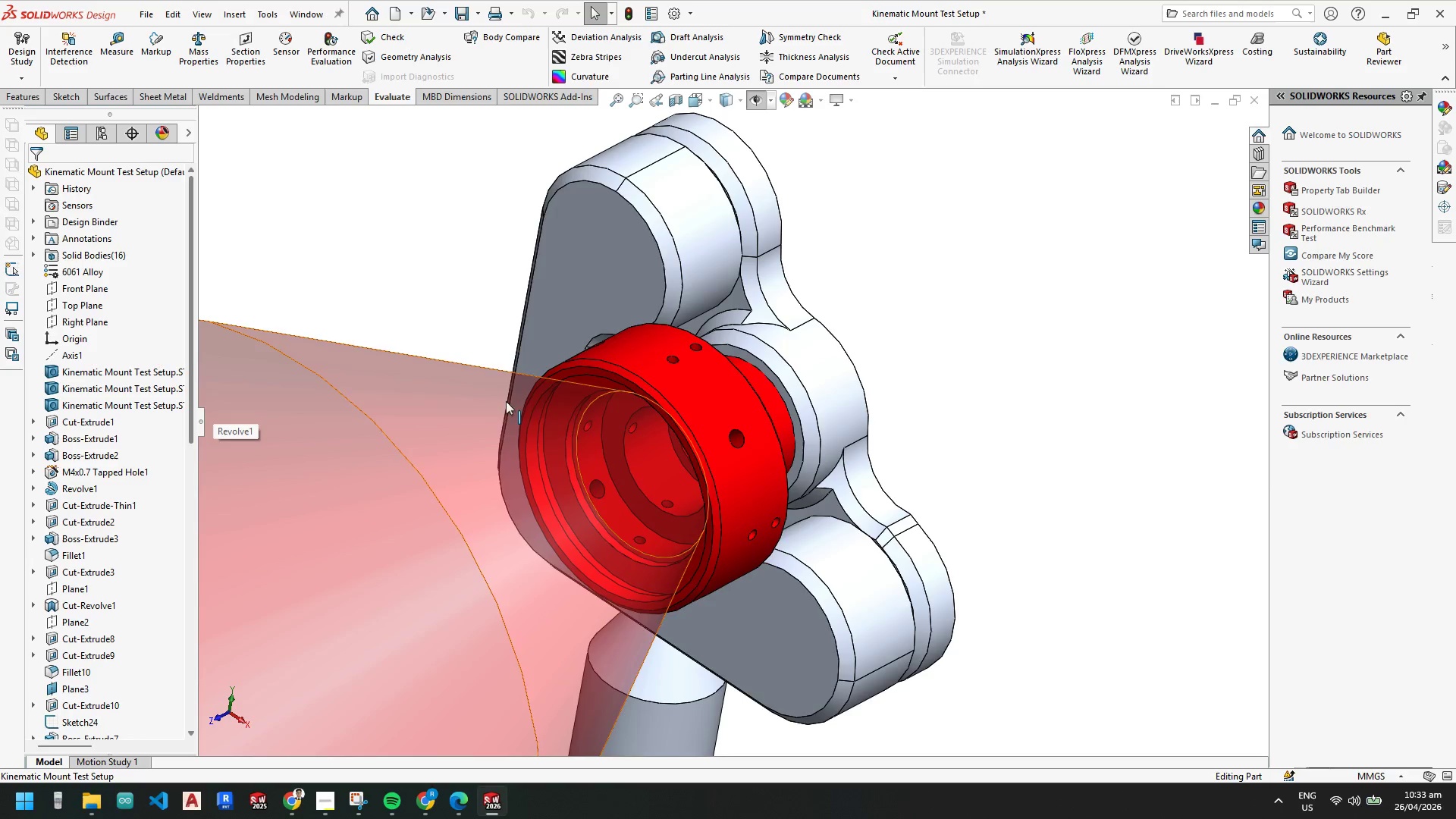 
wait(5.21)
 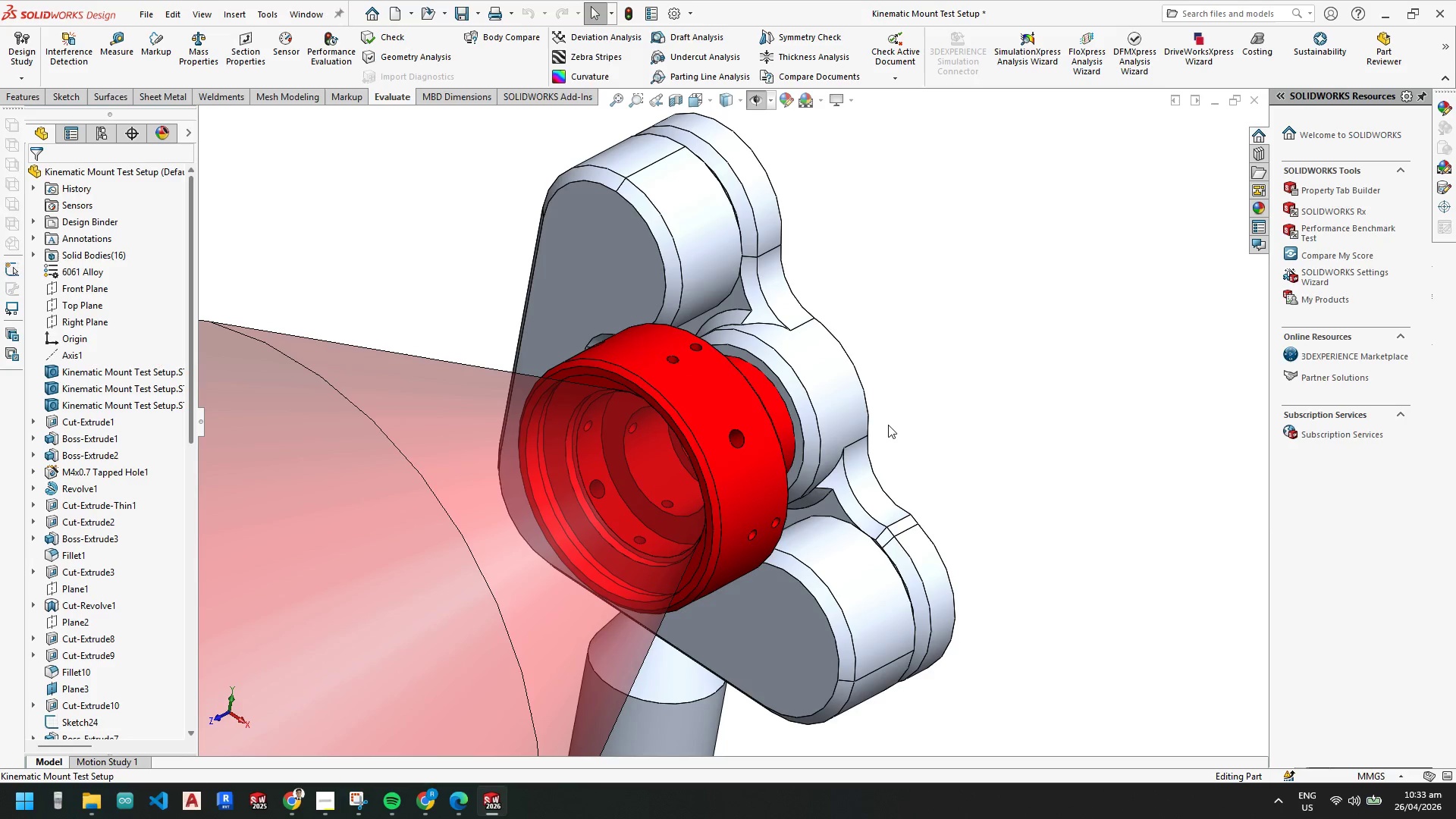 
left_click([998, 363])
 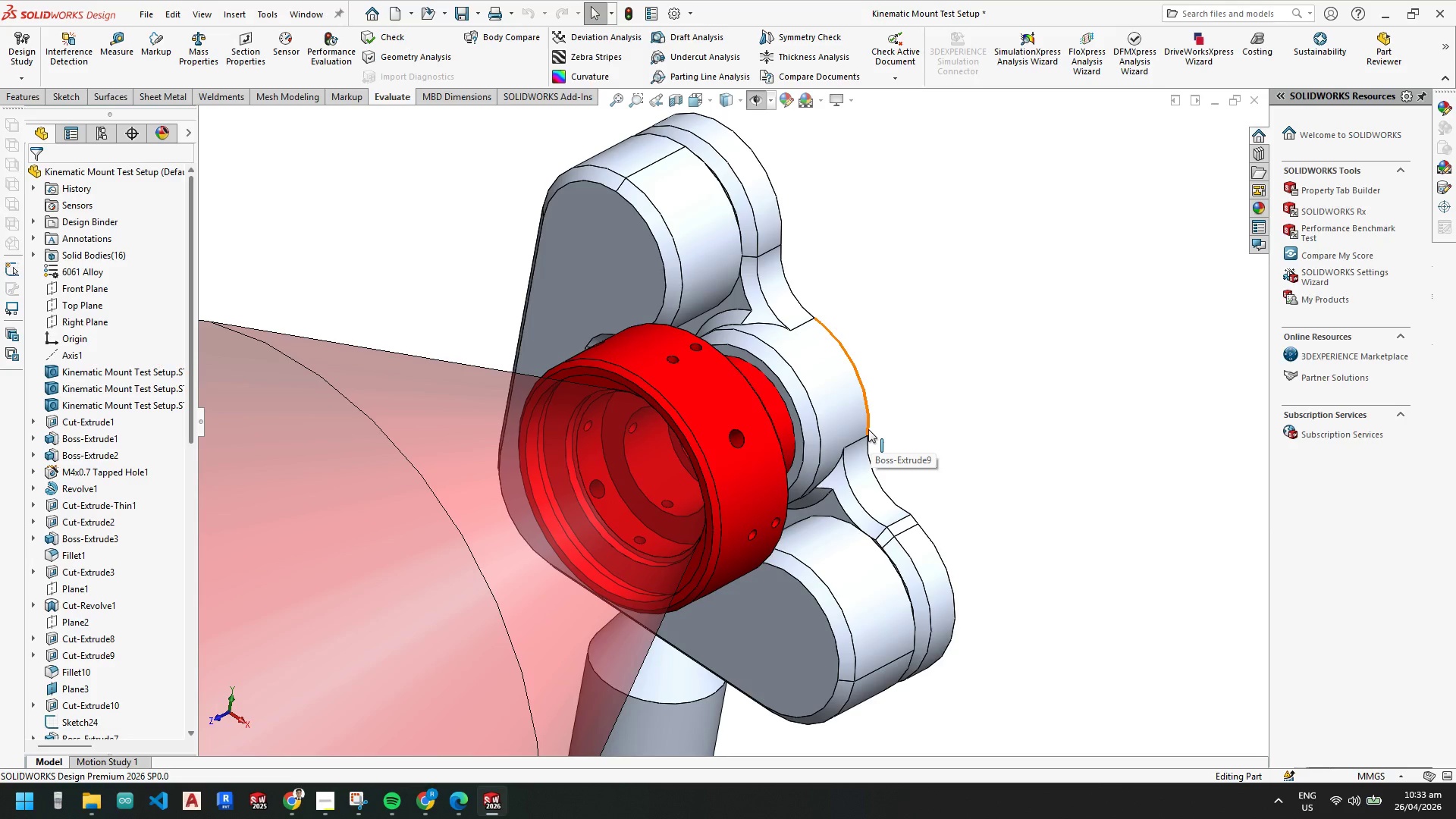 
key(Control+N)
 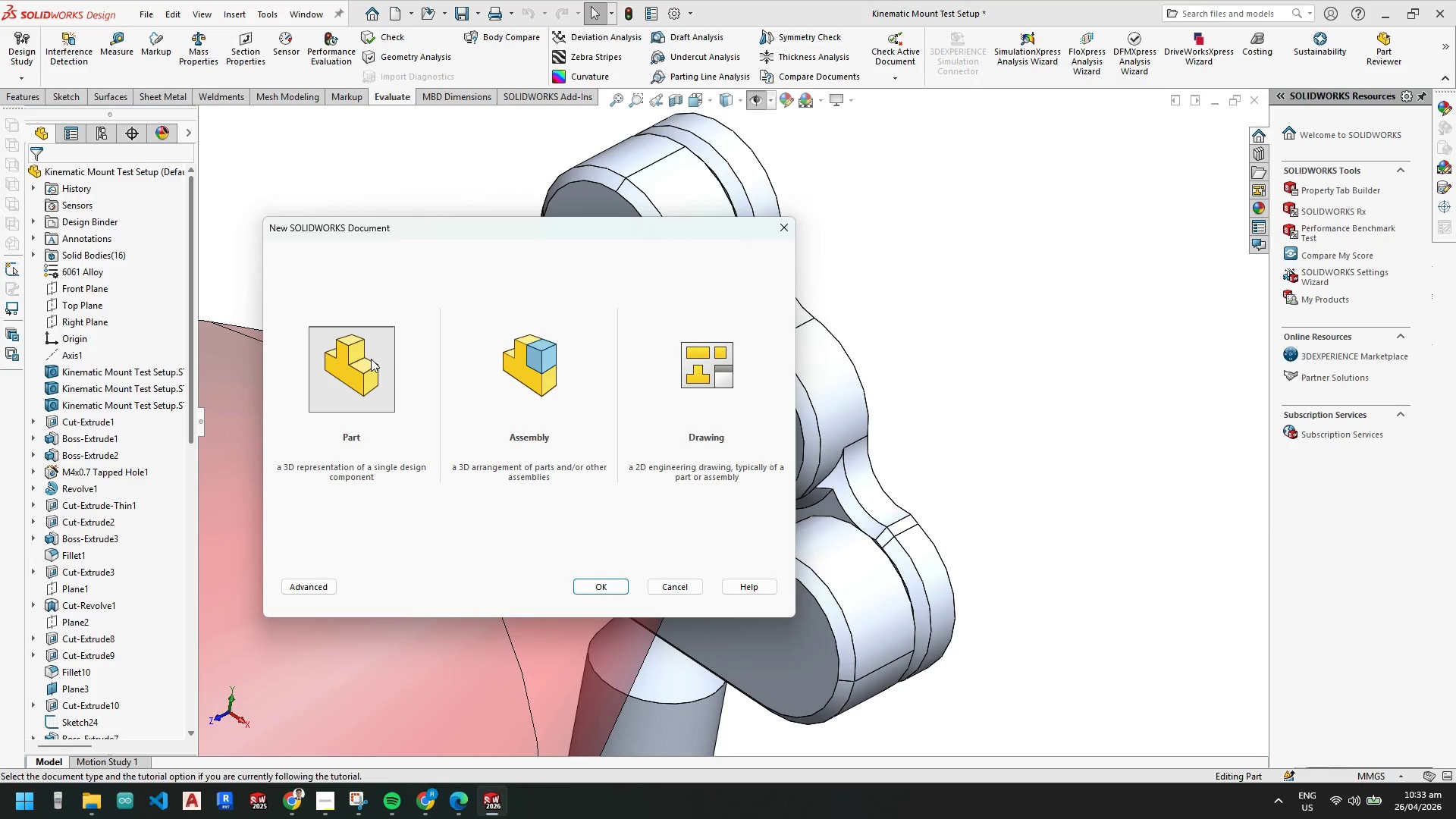 
left_click([371, 359])
 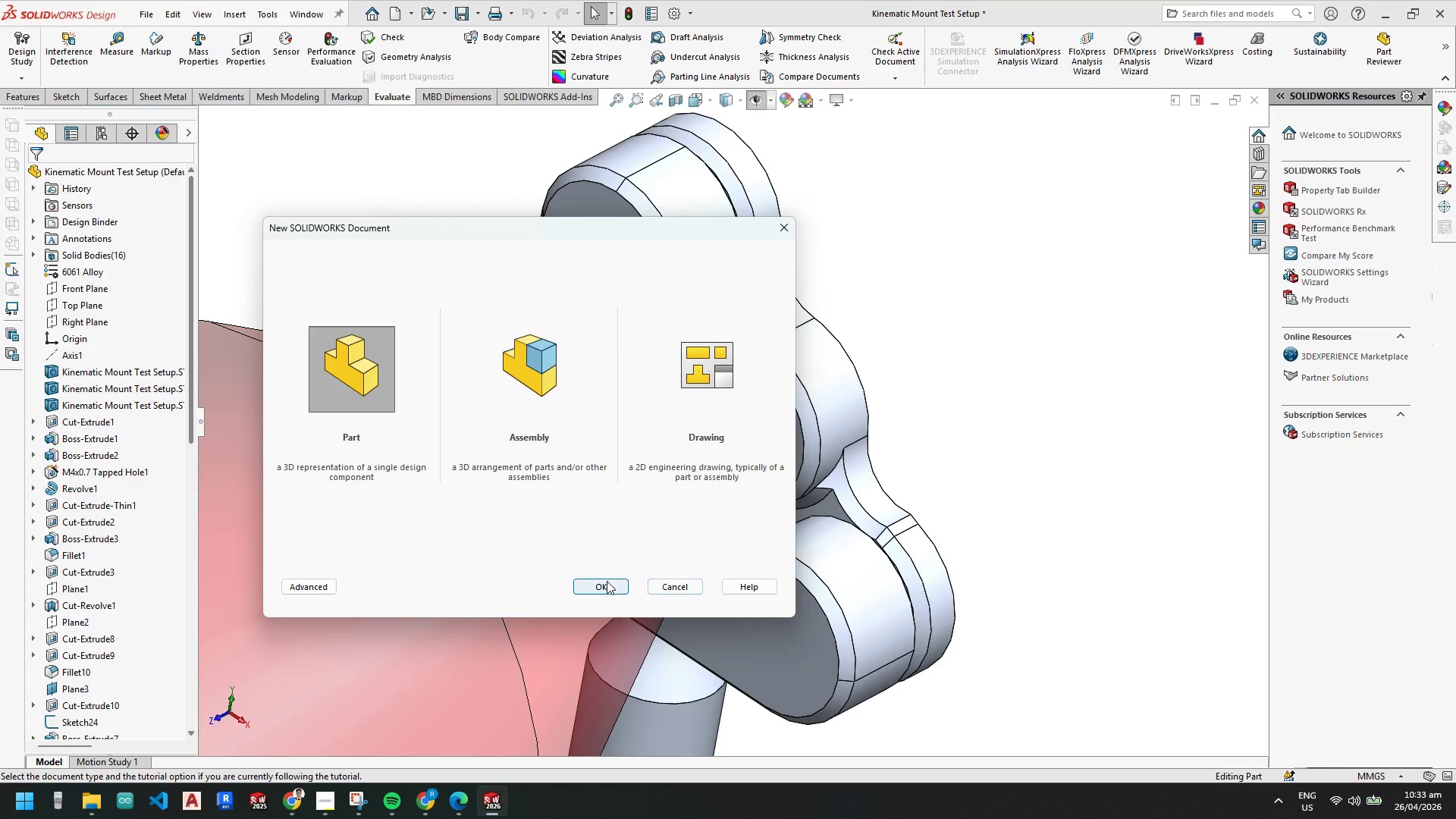 
left_click([604, 585])
 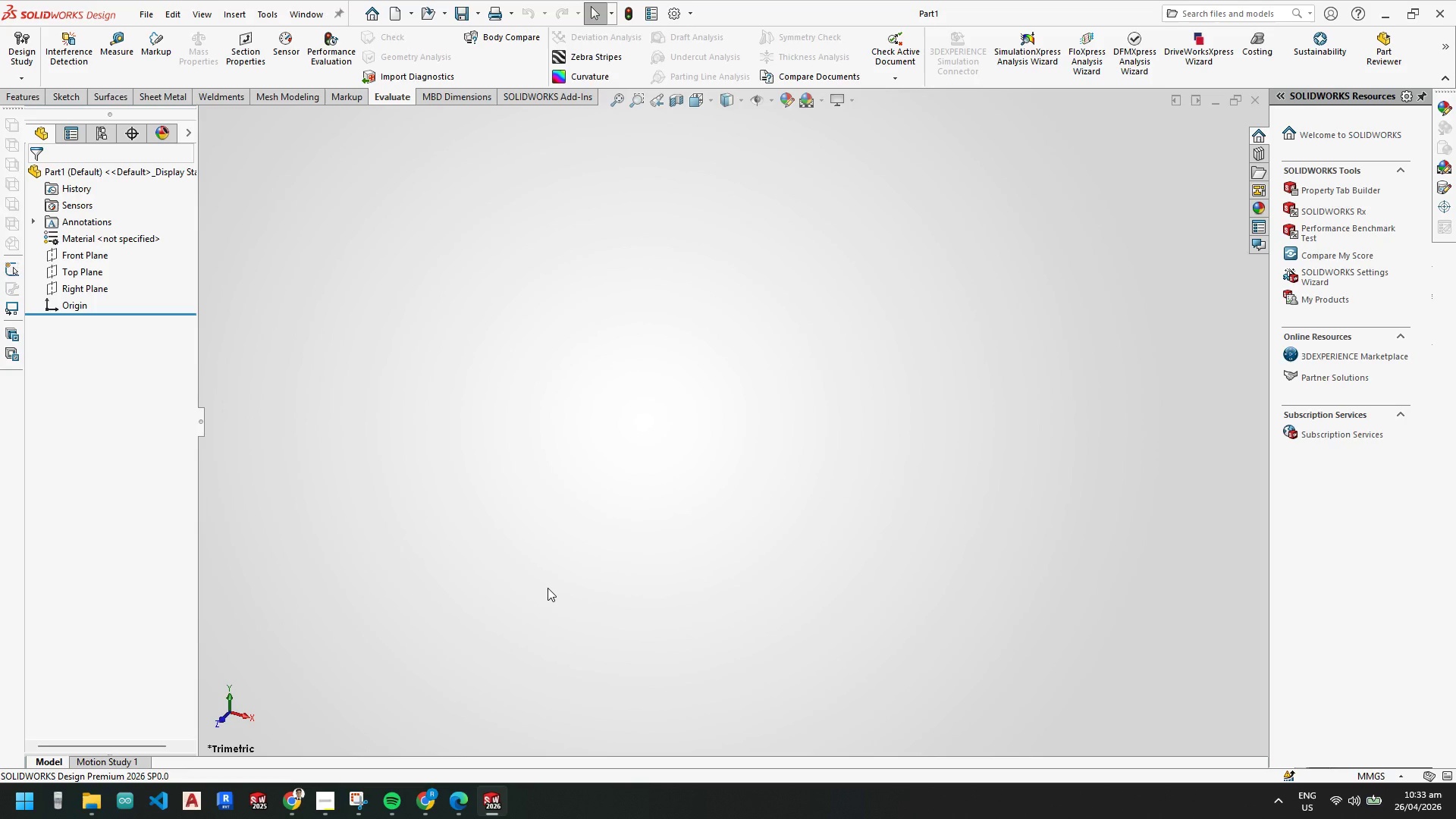 
wait(11.64)
 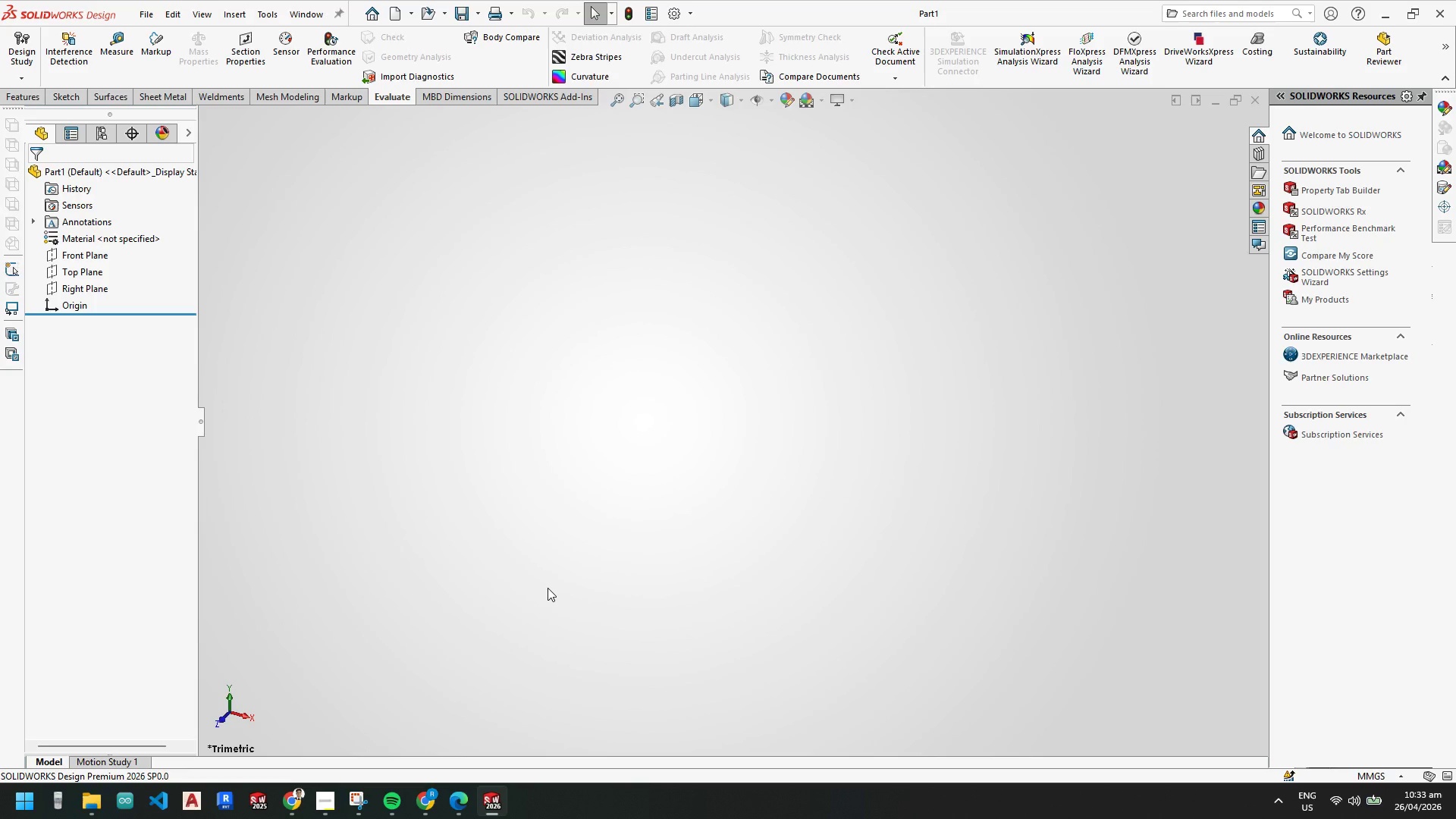 
left_click([92, 256])
 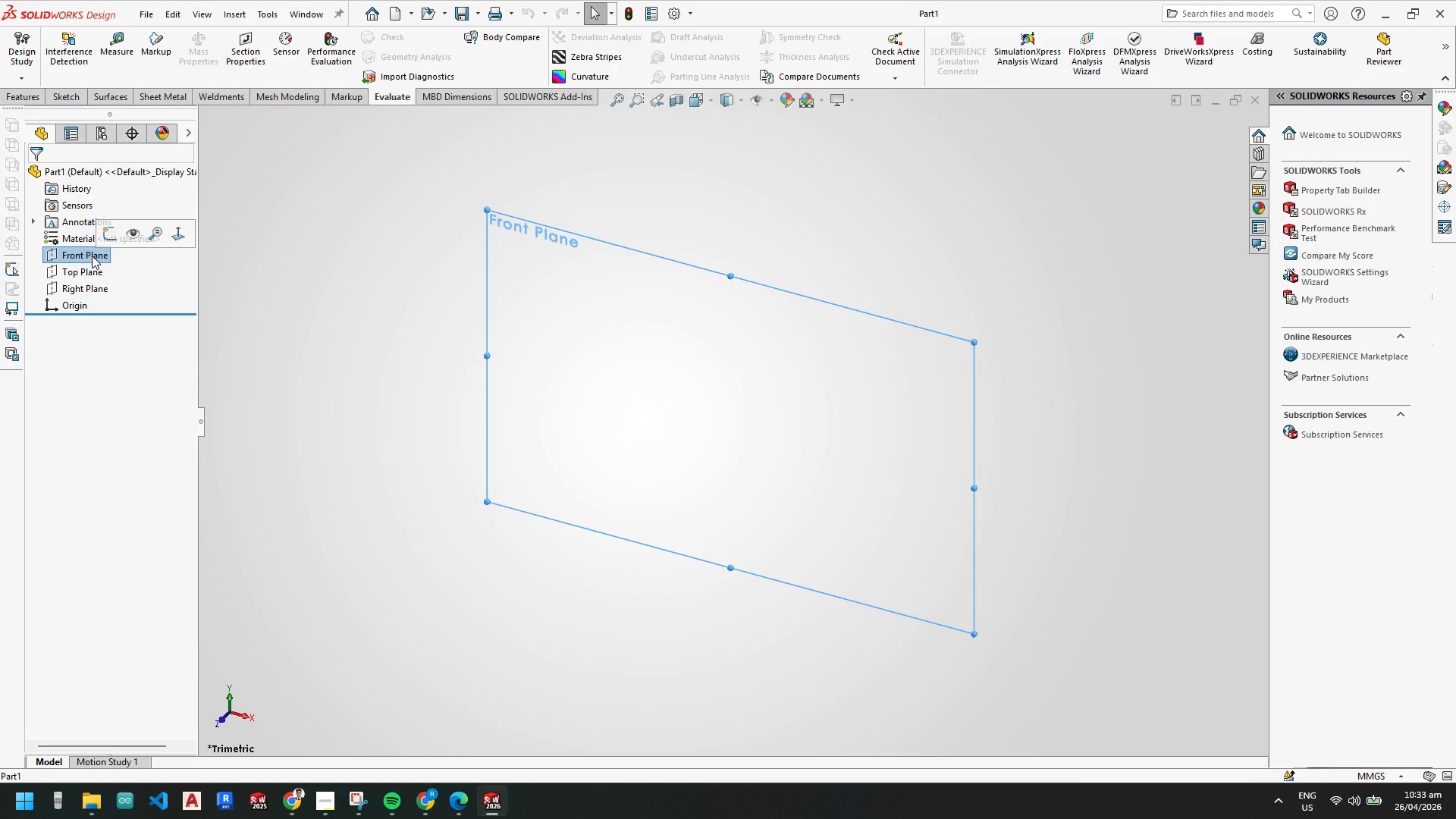 
left_click([266, 322])
 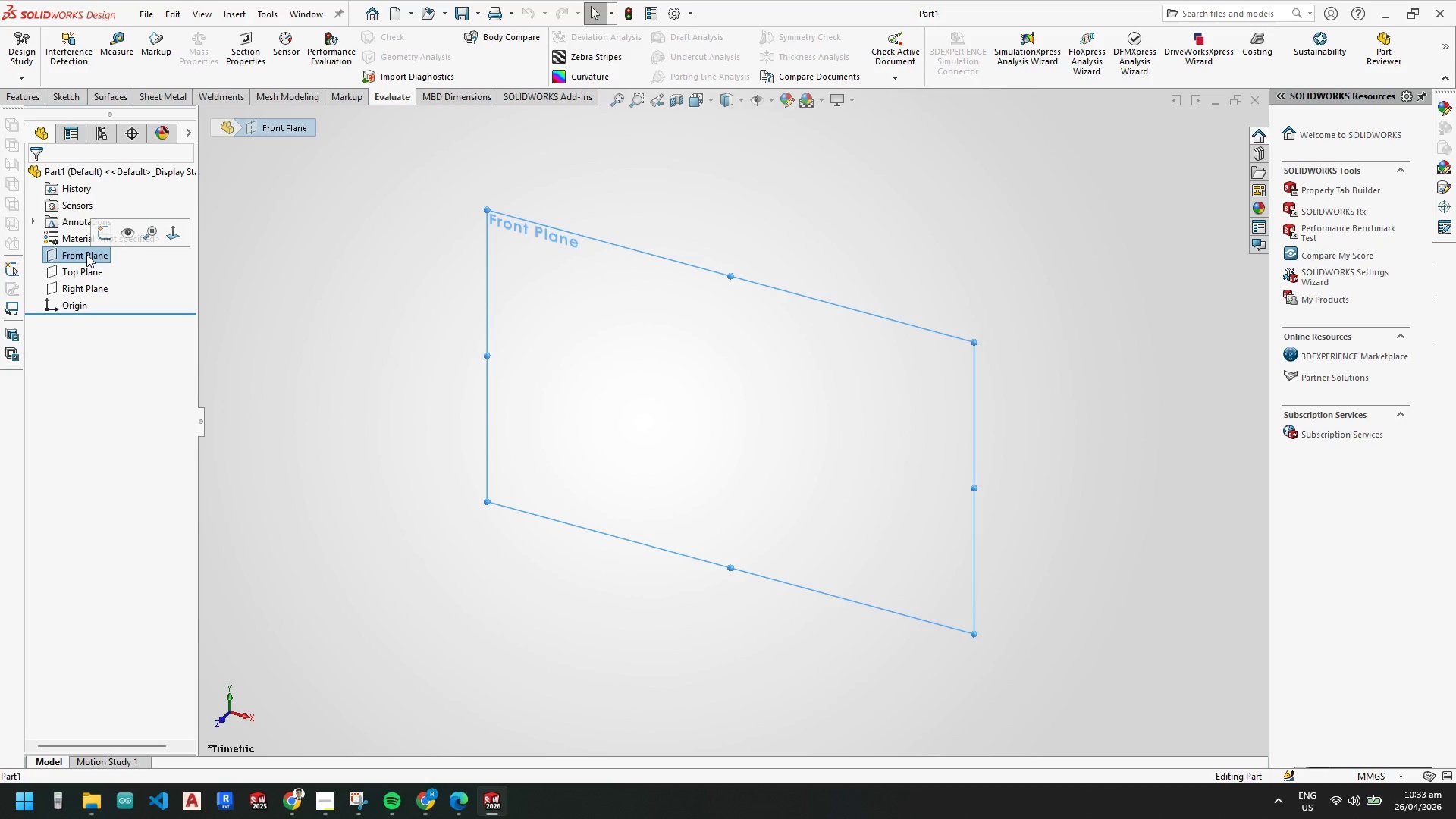 
right_click([86, 254])
 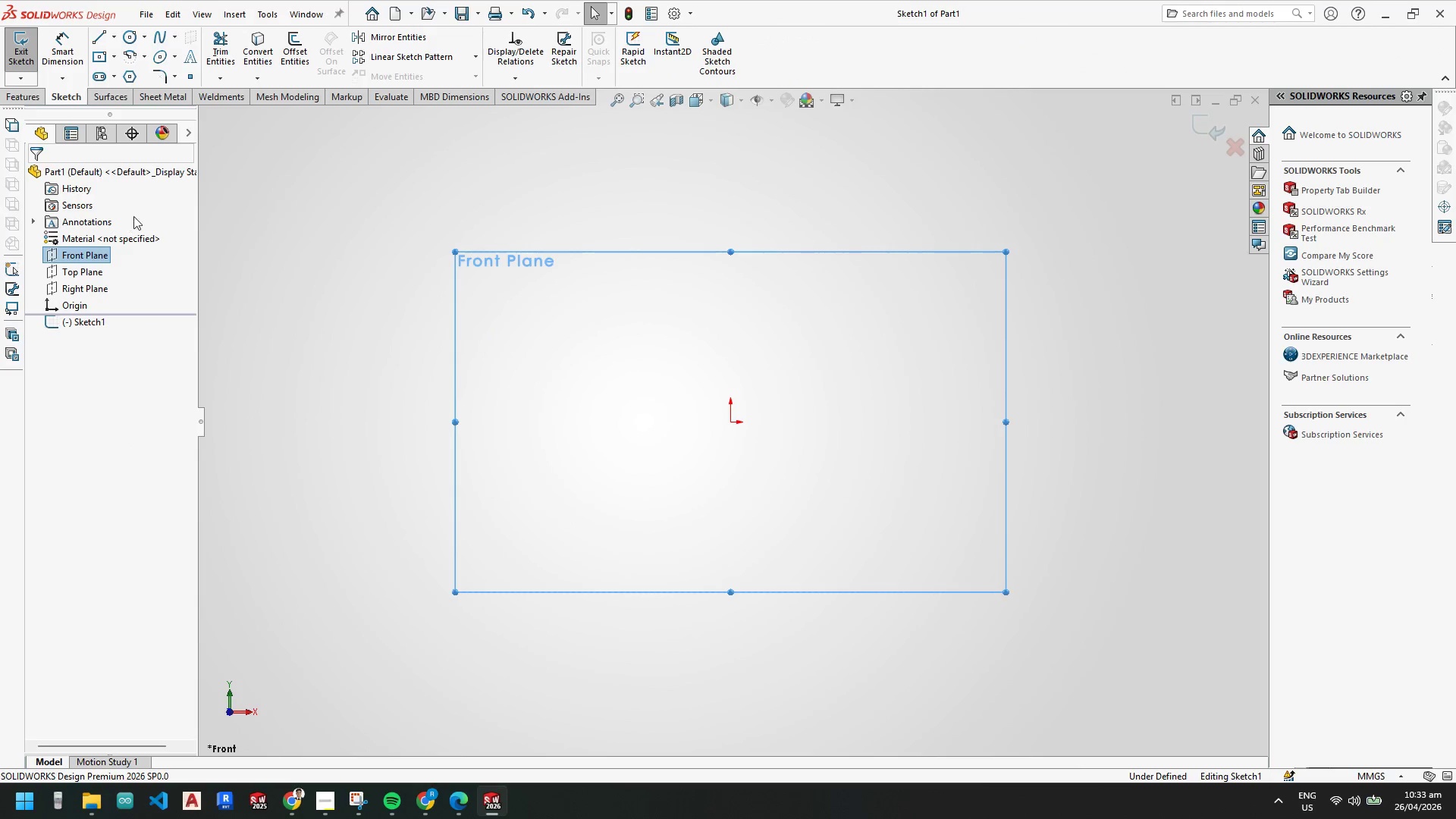 
mouse_move([475, 777])
 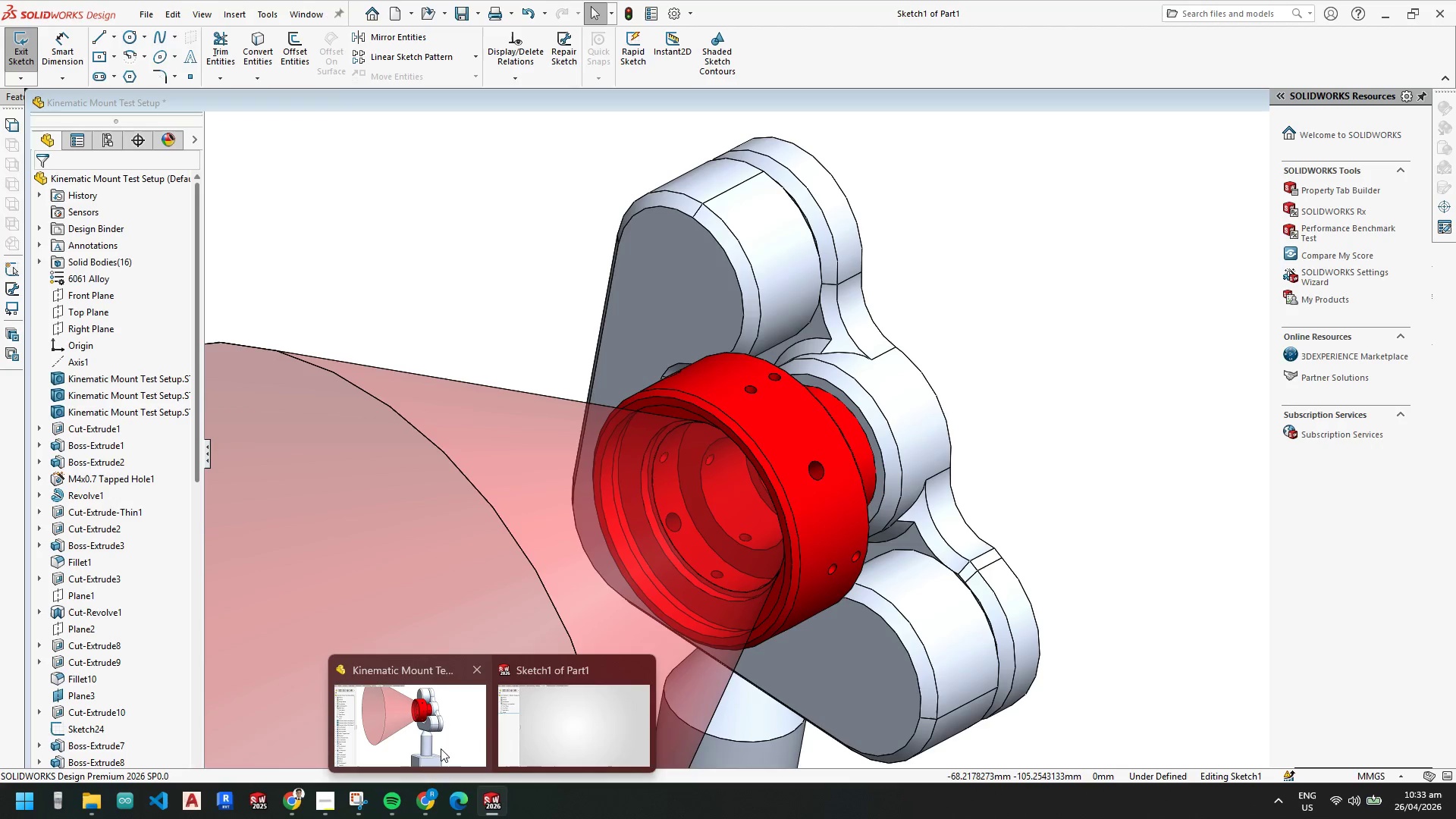 
left_click([441, 748])
 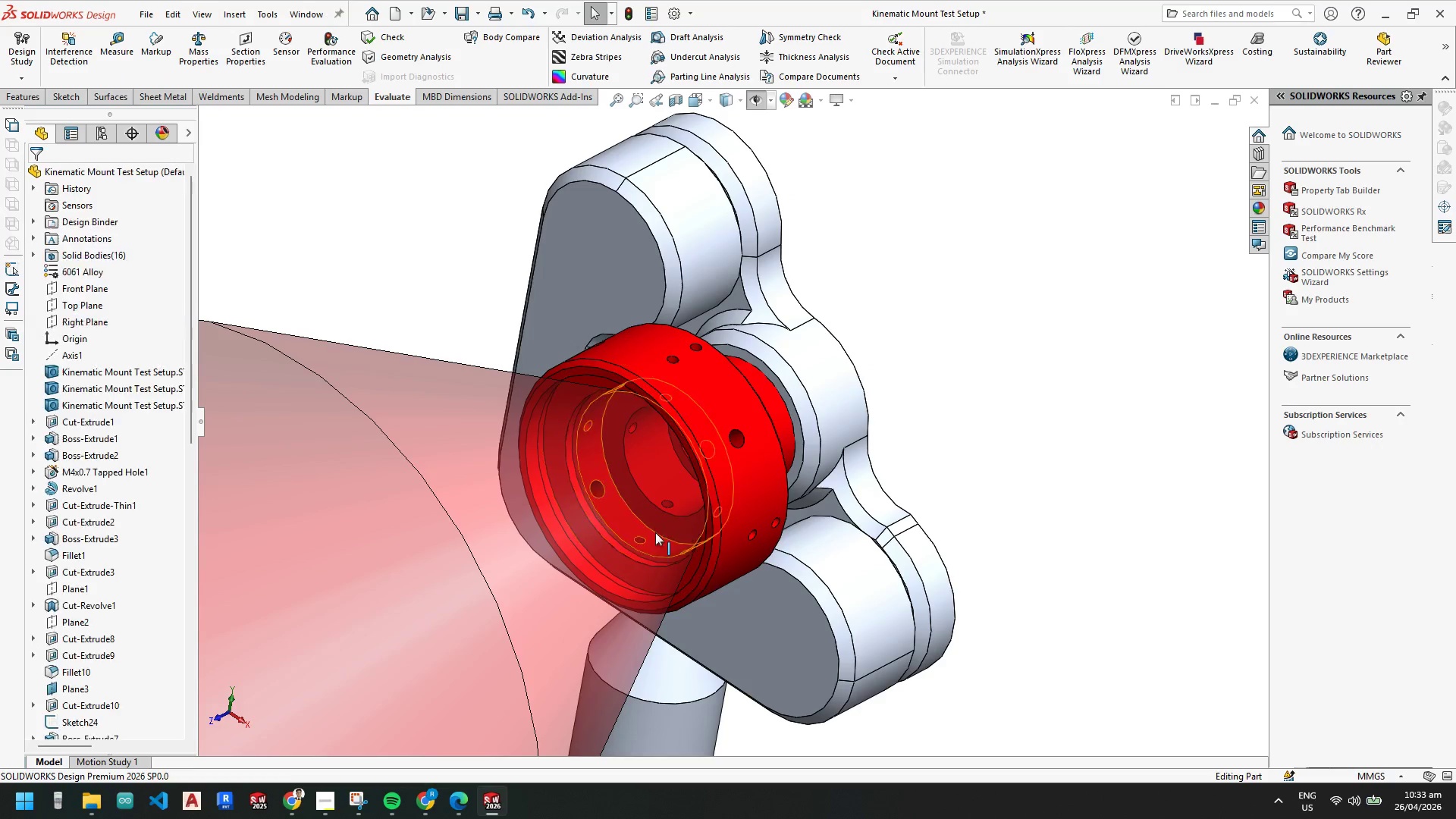 
scroll: coordinate [664, 449], scroll_direction: down, amount: 3.0
 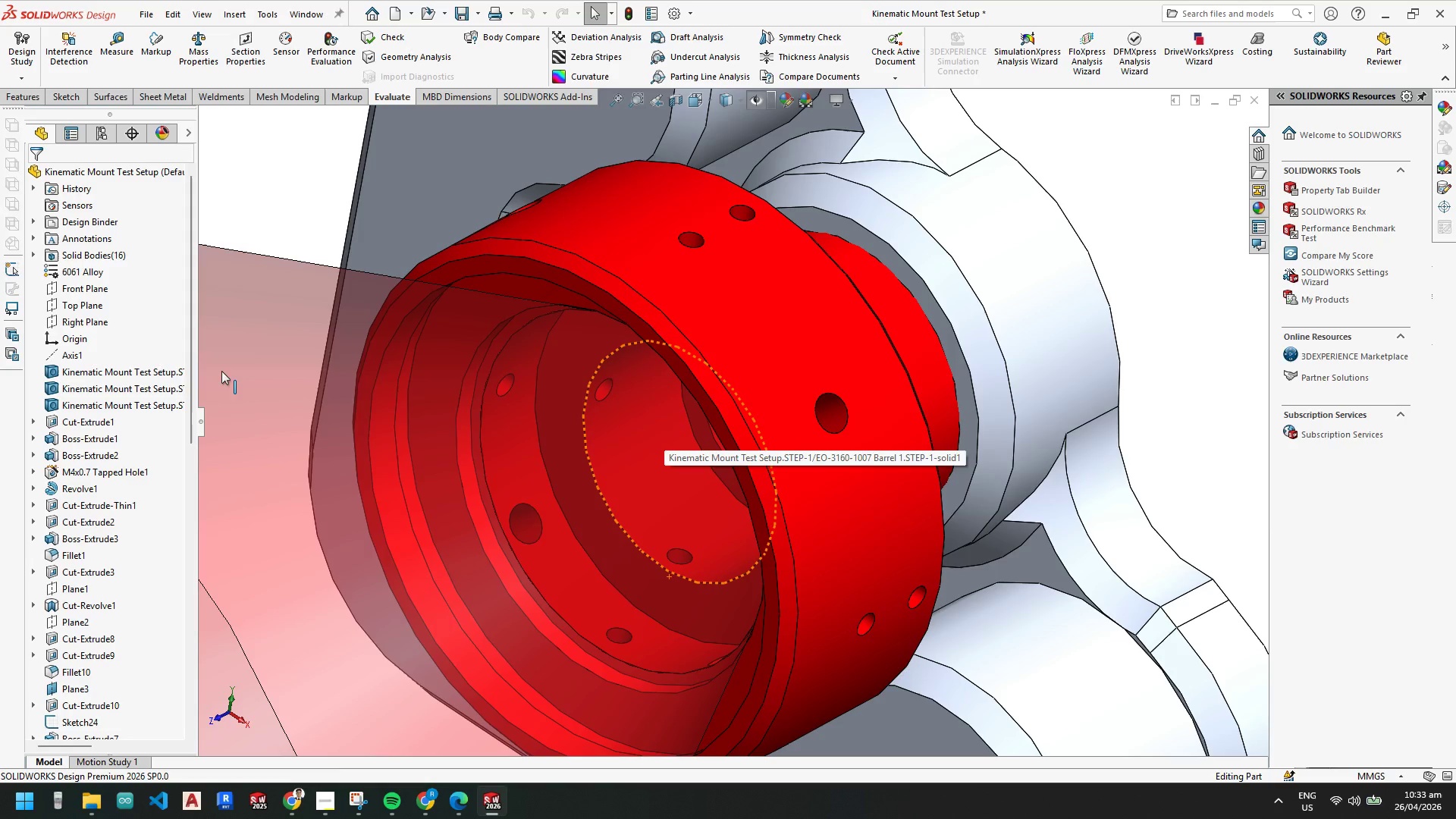 
mouse_move([165, 379])
 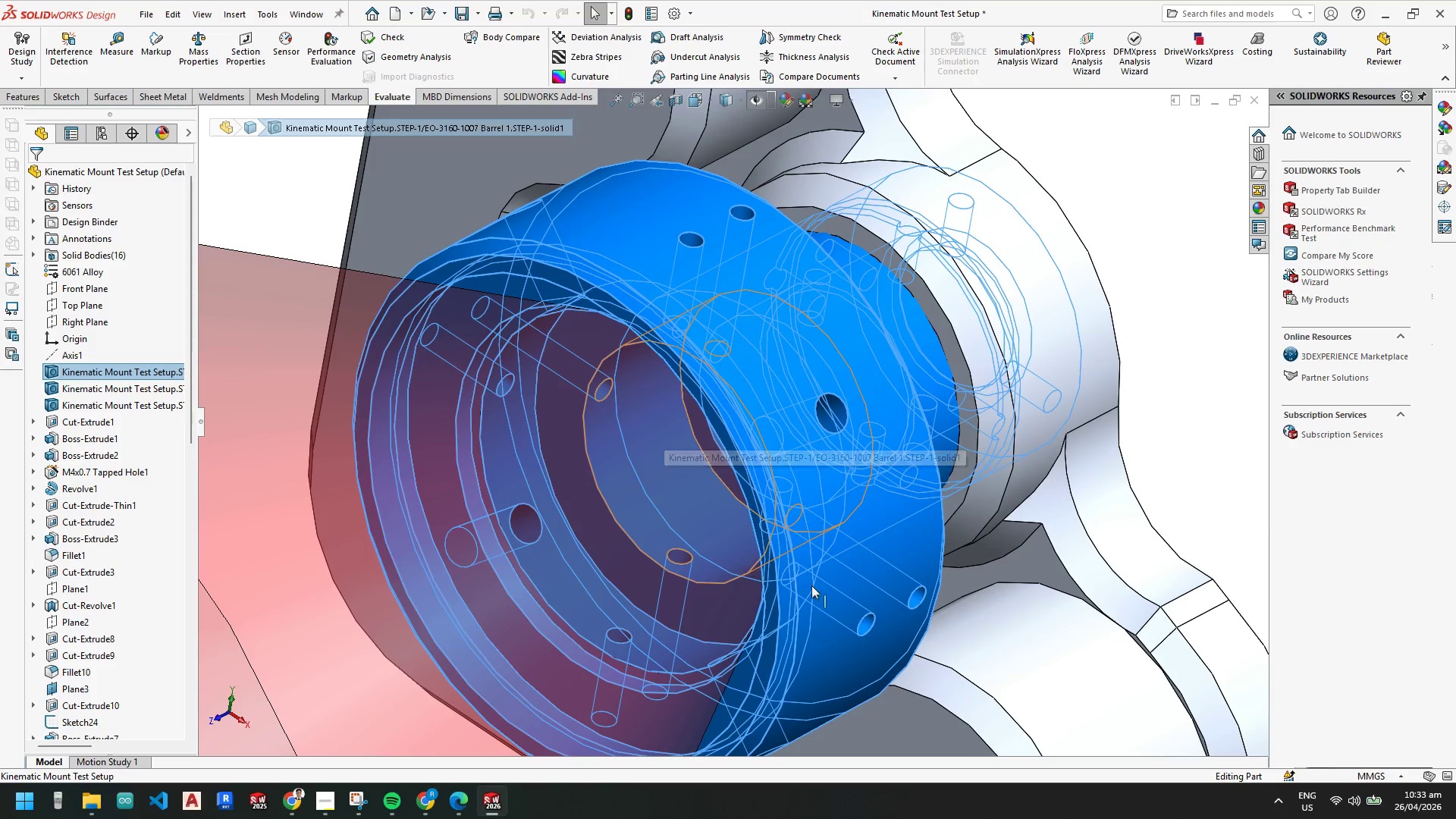 
scroll: coordinate [827, 592], scroll_direction: up, amount: 4.0
 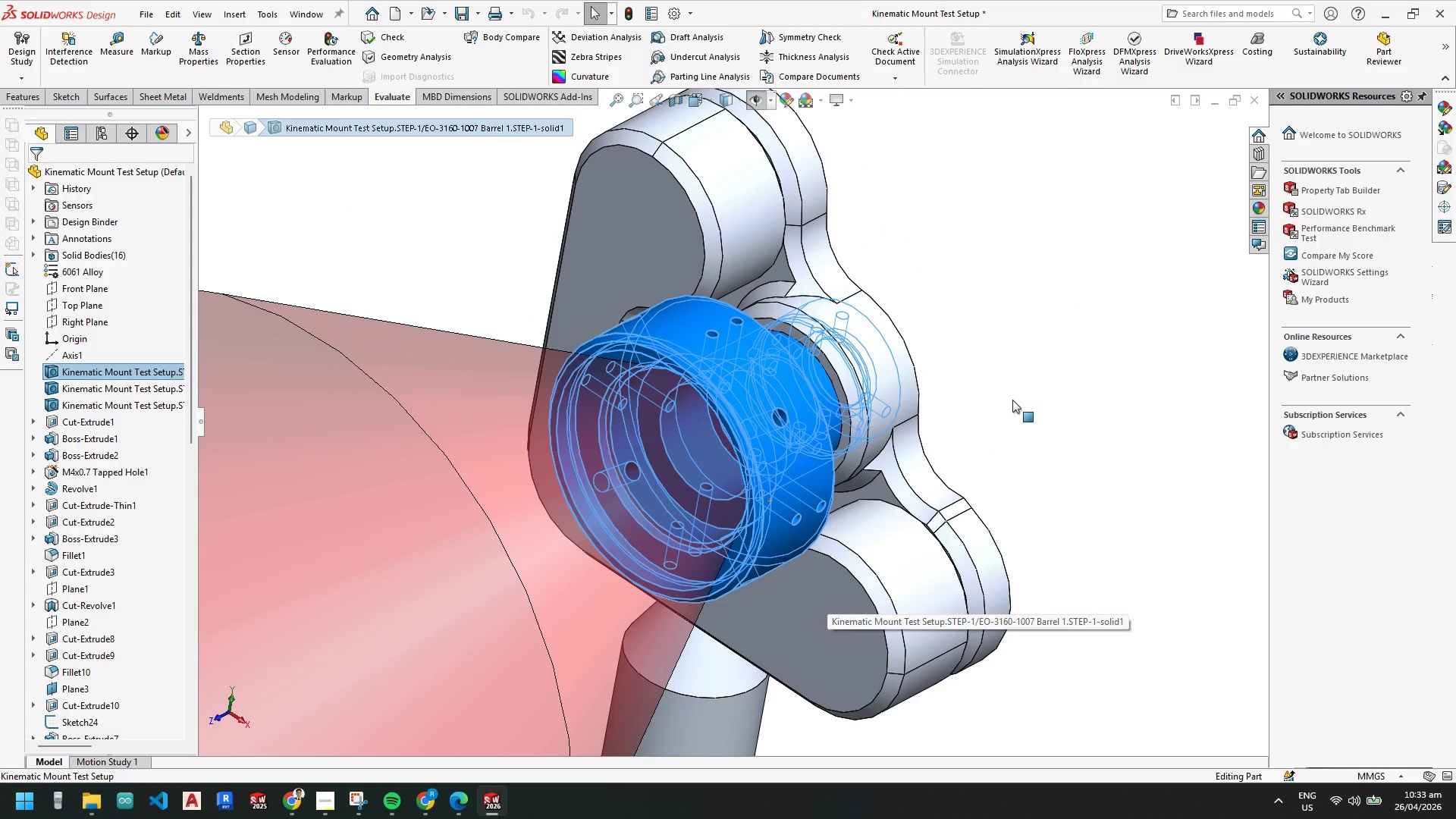 
left_click([1014, 394])
 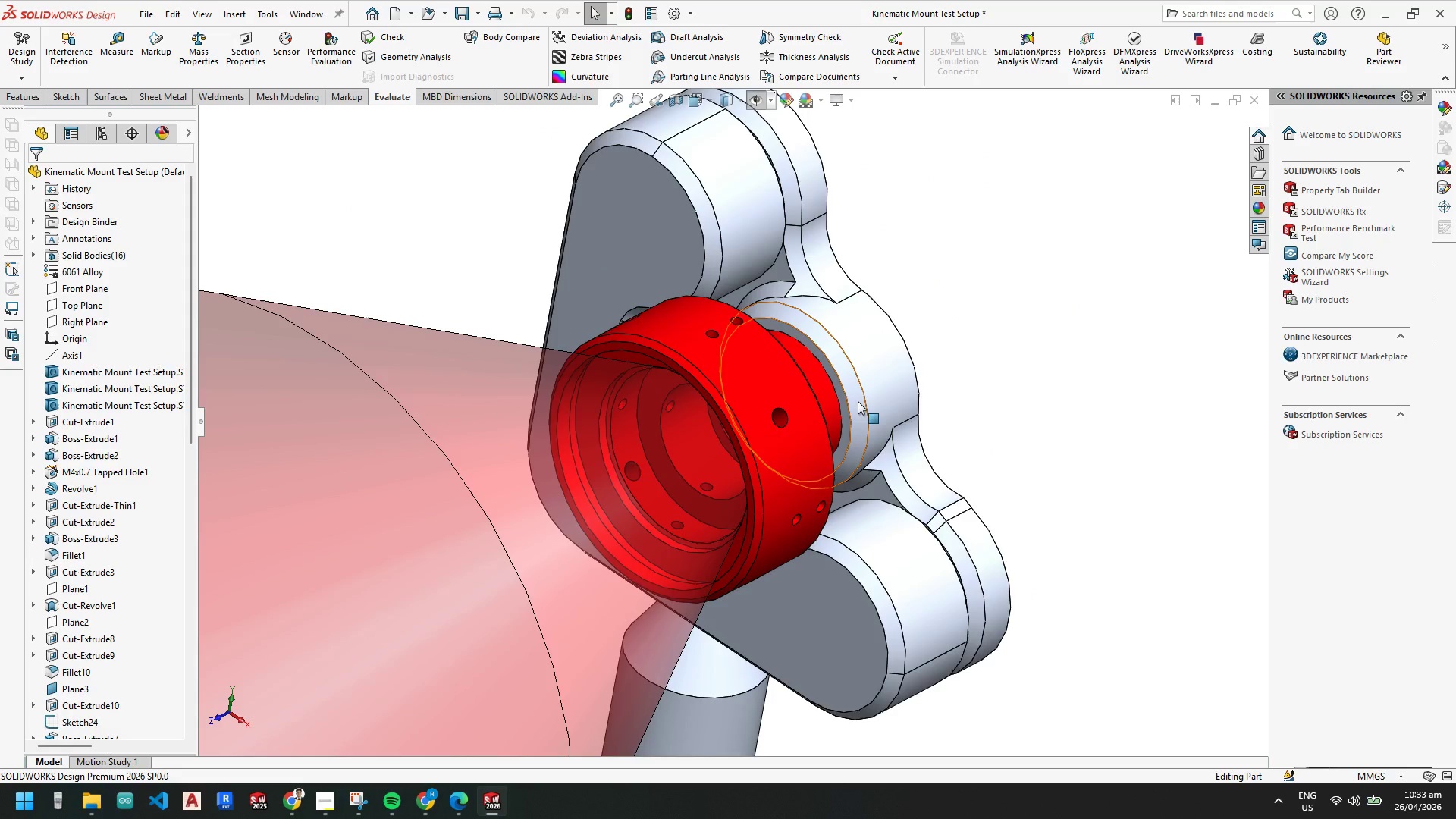 
scroll: coordinate [858, 401], scroll_direction: up, amount: 1.0
 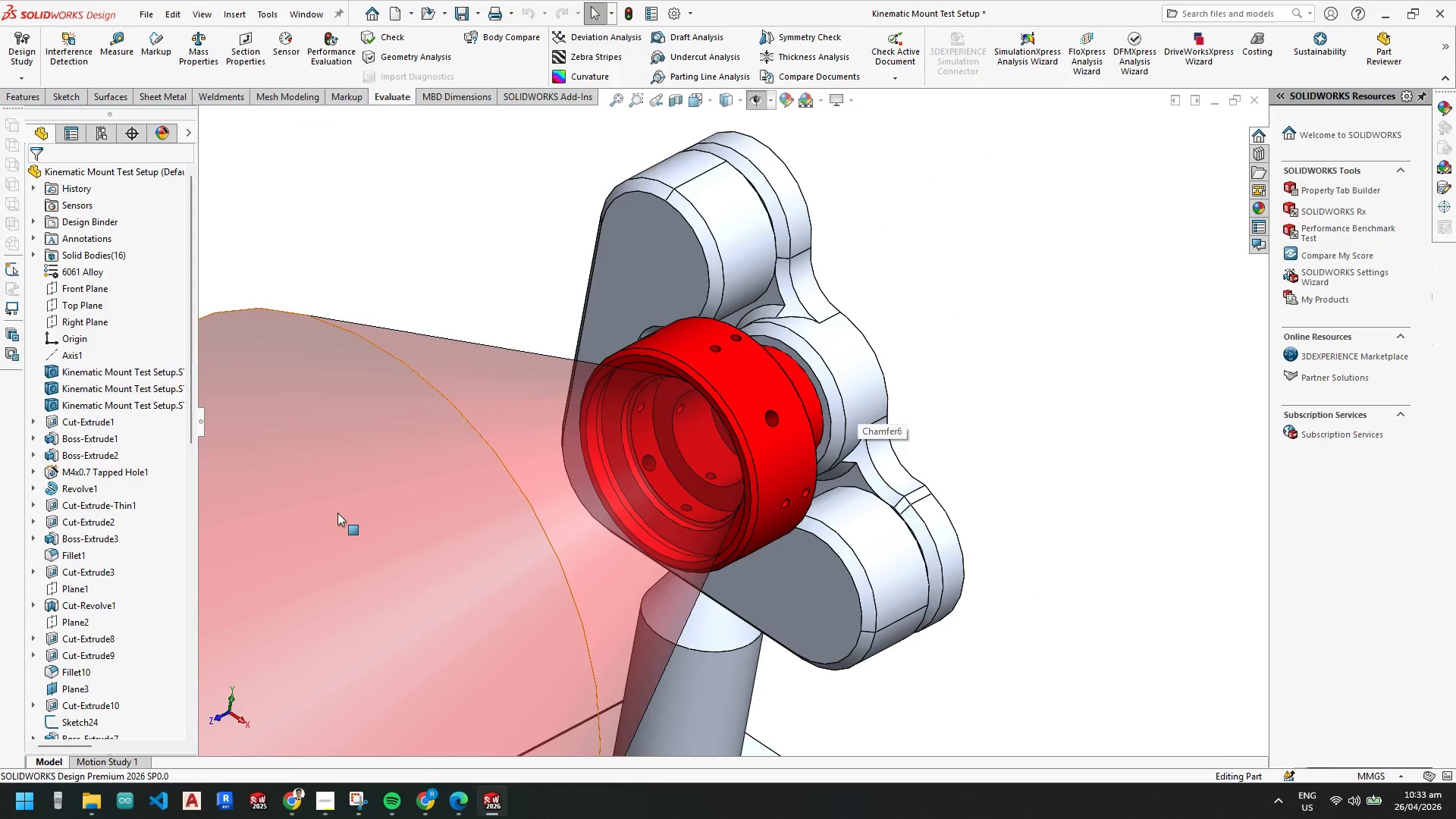 
scroll: coordinate [89, 647], scroll_direction: down, amount: 17.0
 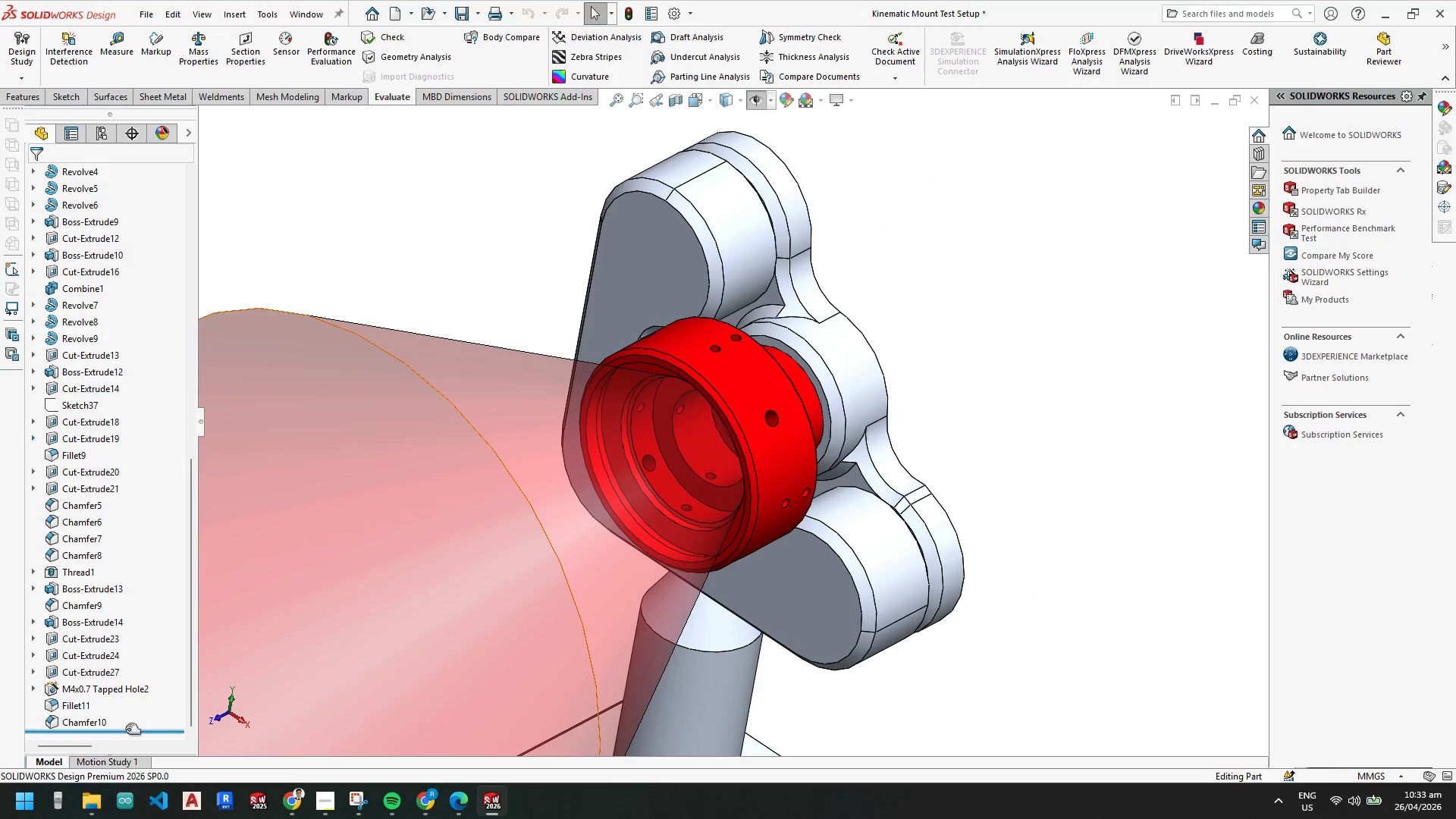 
left_click_drag(start_coordinate=[128, 732], to_coordinate=[123, 351])
 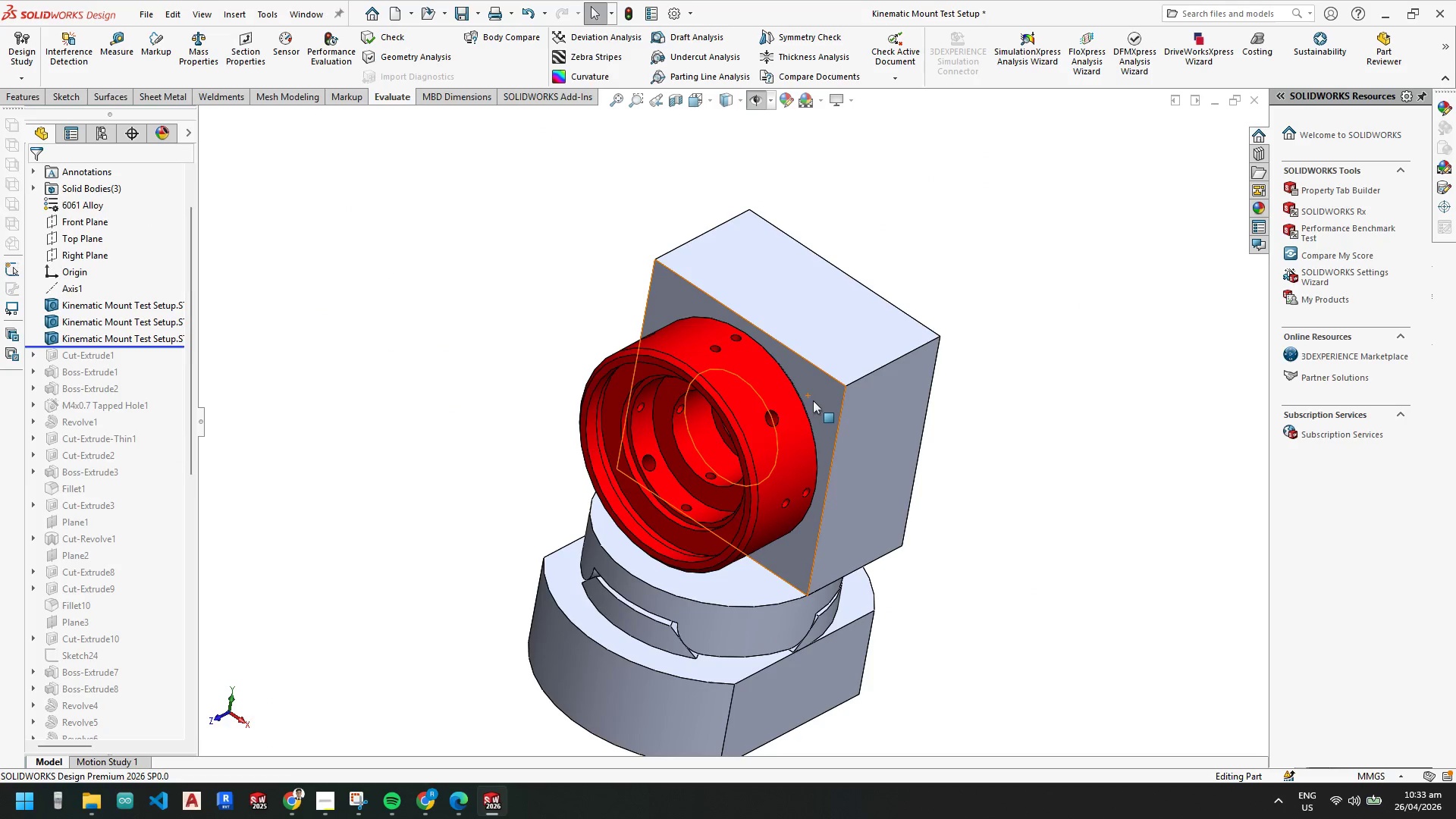 
scroll: coordinate [818, 416], scroll_direction: up, amount: 2.0
 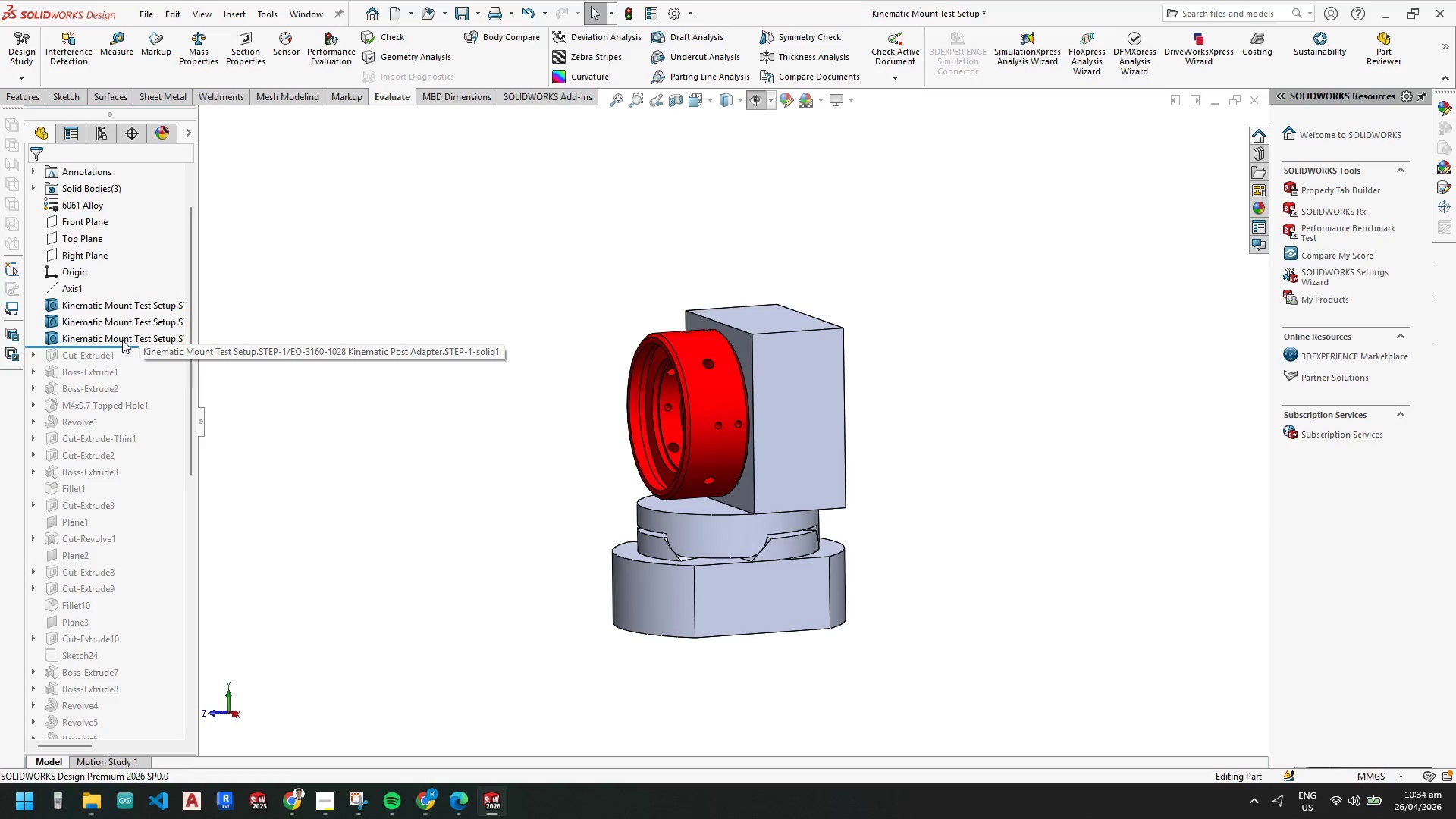 
left_click([698, 500])
 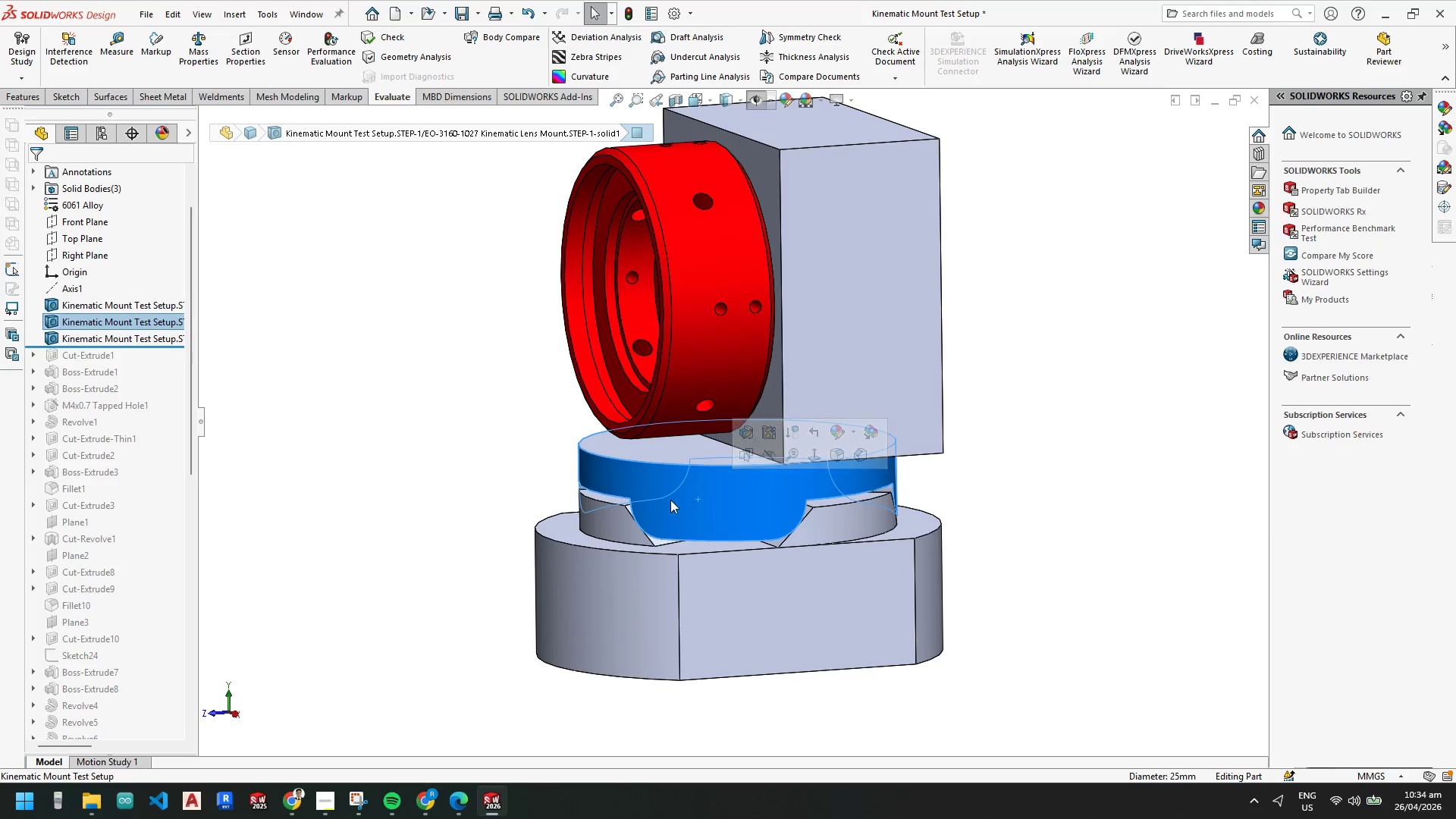 
scroll: coordinate [661, 500], scroll_direction: down, amount: 5.0
 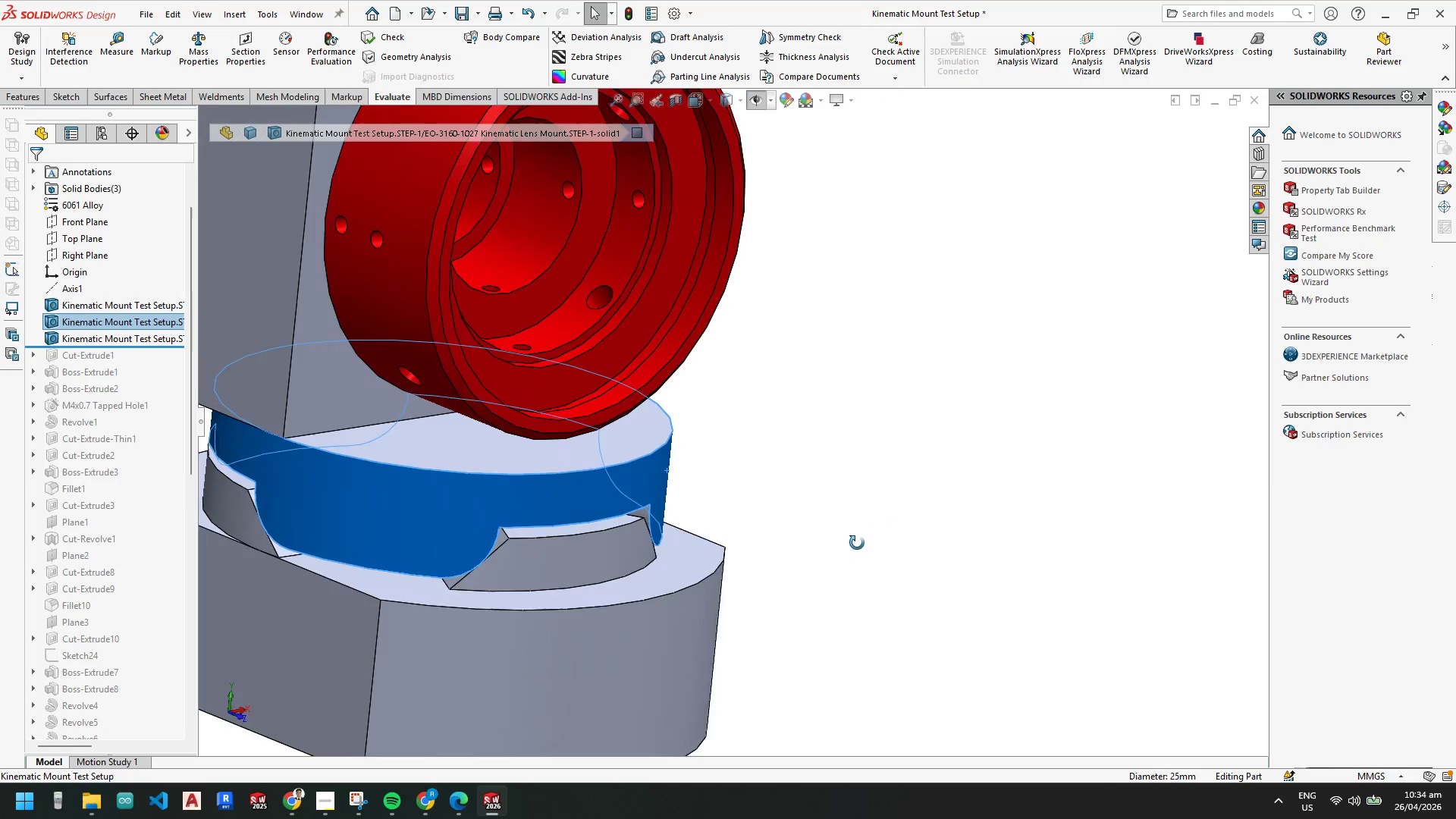 
scroll: coordinate [809, 551], scroll_direction: up, amount: 4.0
 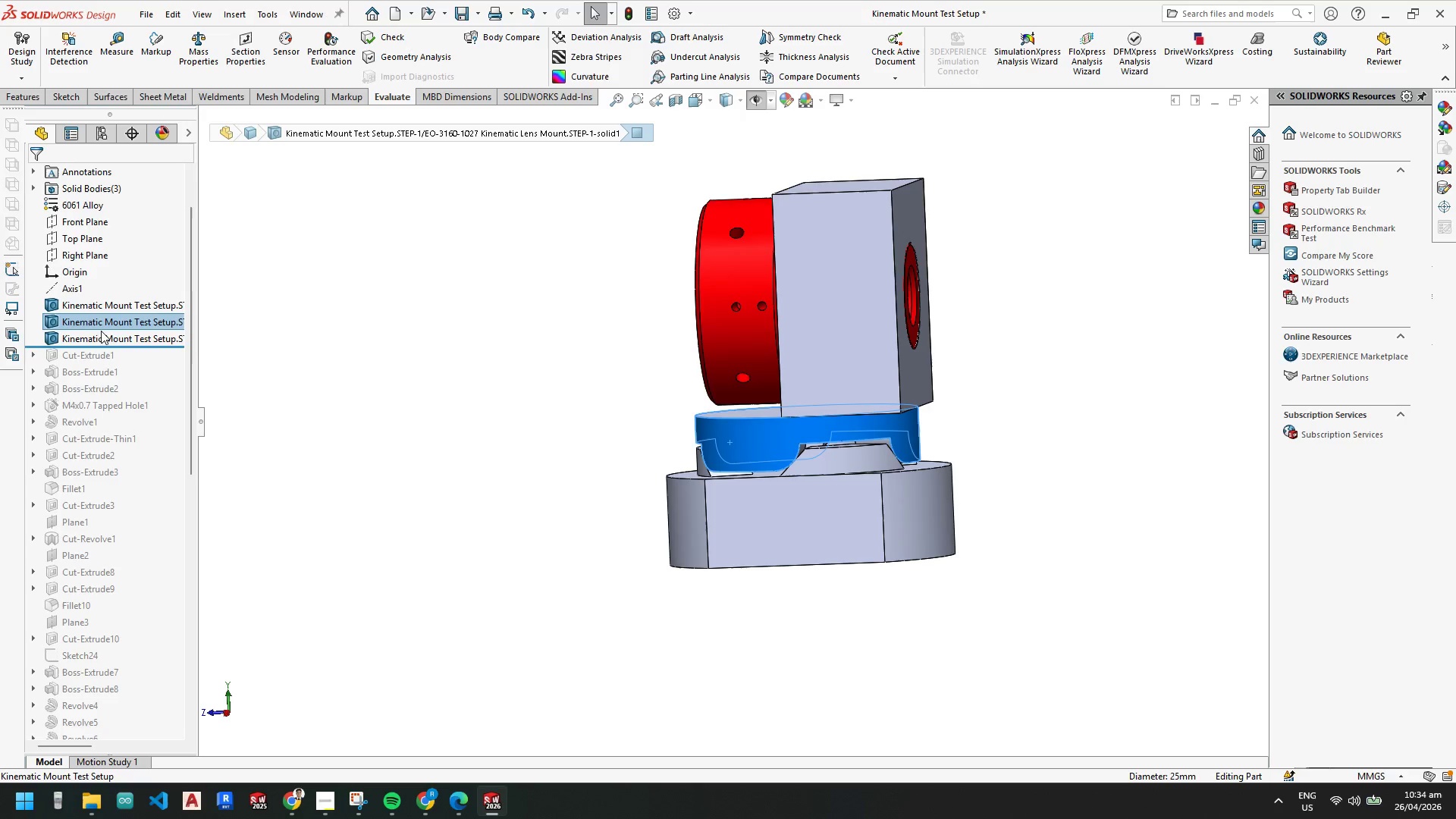 
left_click([111, 317])
 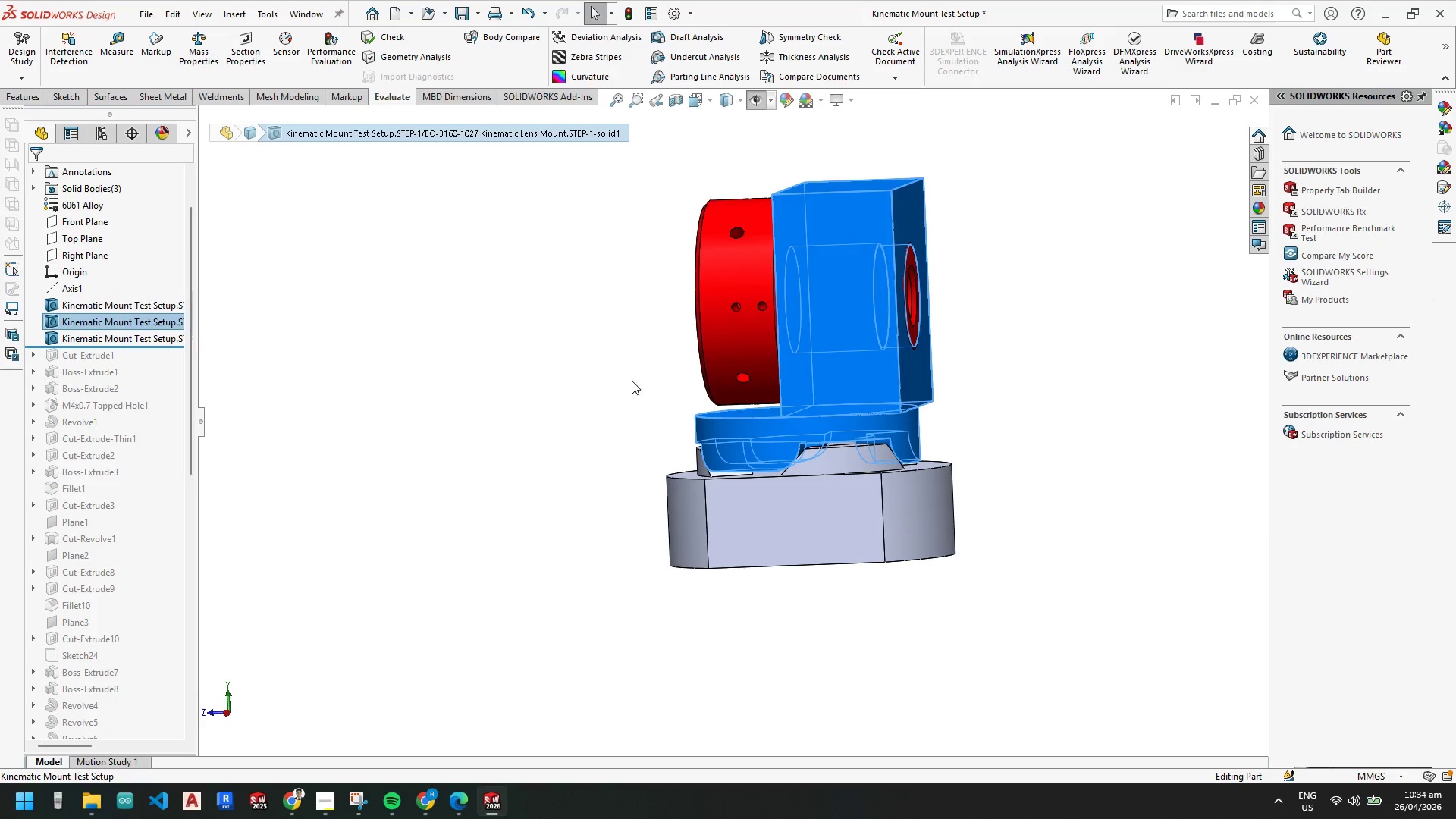 
scroll: coordinate [931, 442], scroll_direction: down, amount: 3.0
 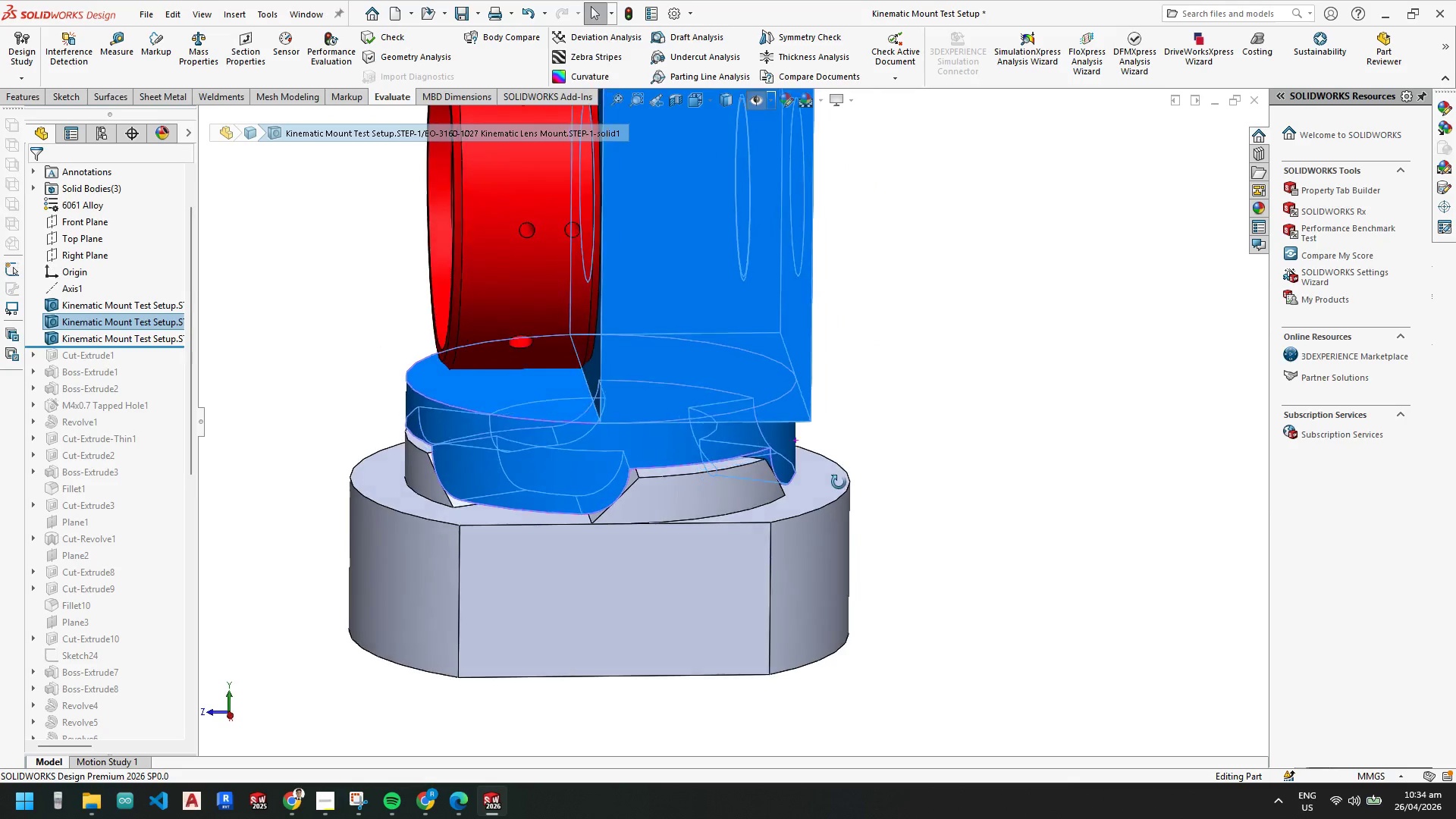 
scroll: coordinate [735, 499], scroll_direction: up, amount: 2.0
 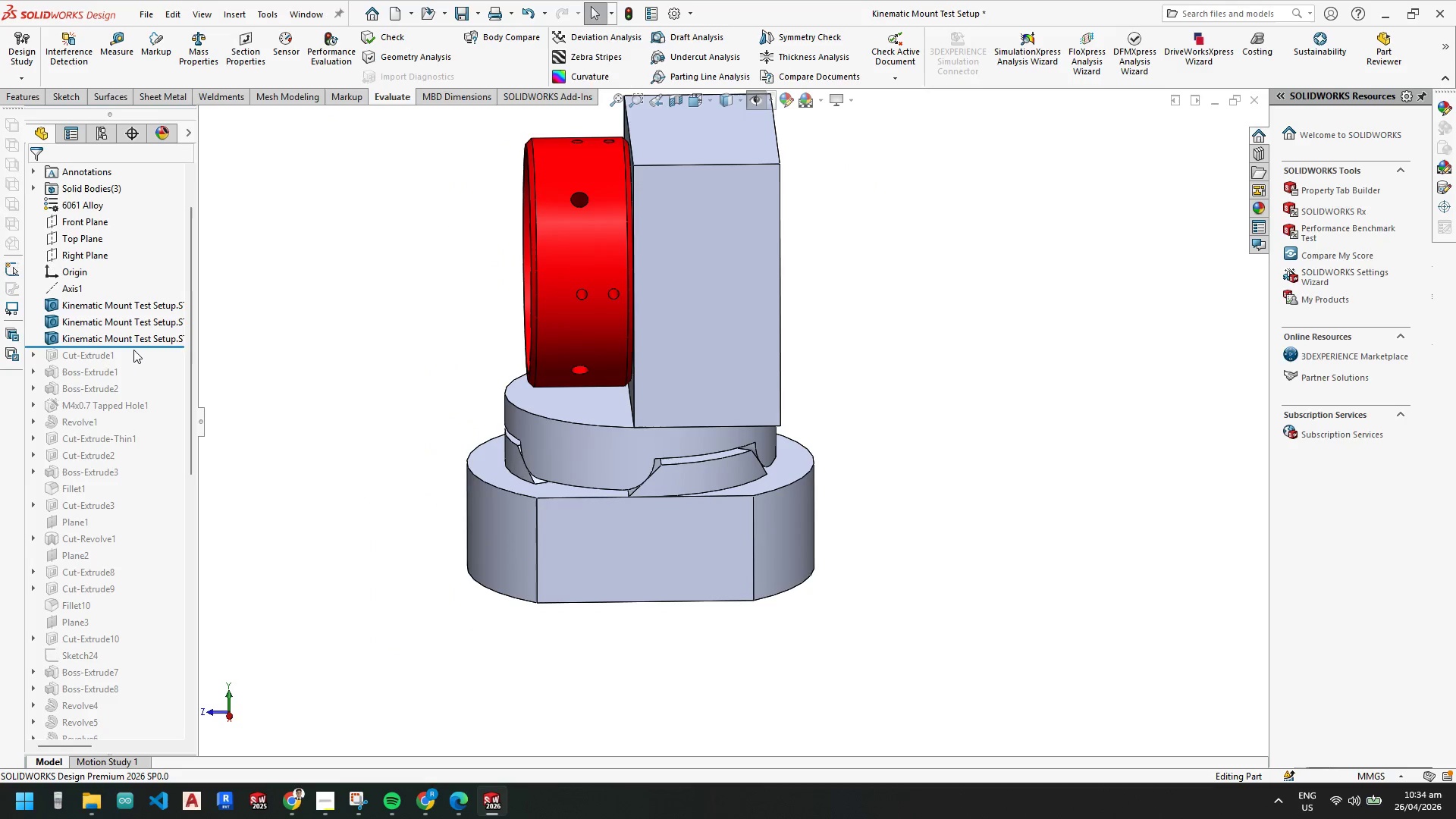 
left_click_drag(start_coordinate=[140, 345], to_coordinate=[137, 361])
 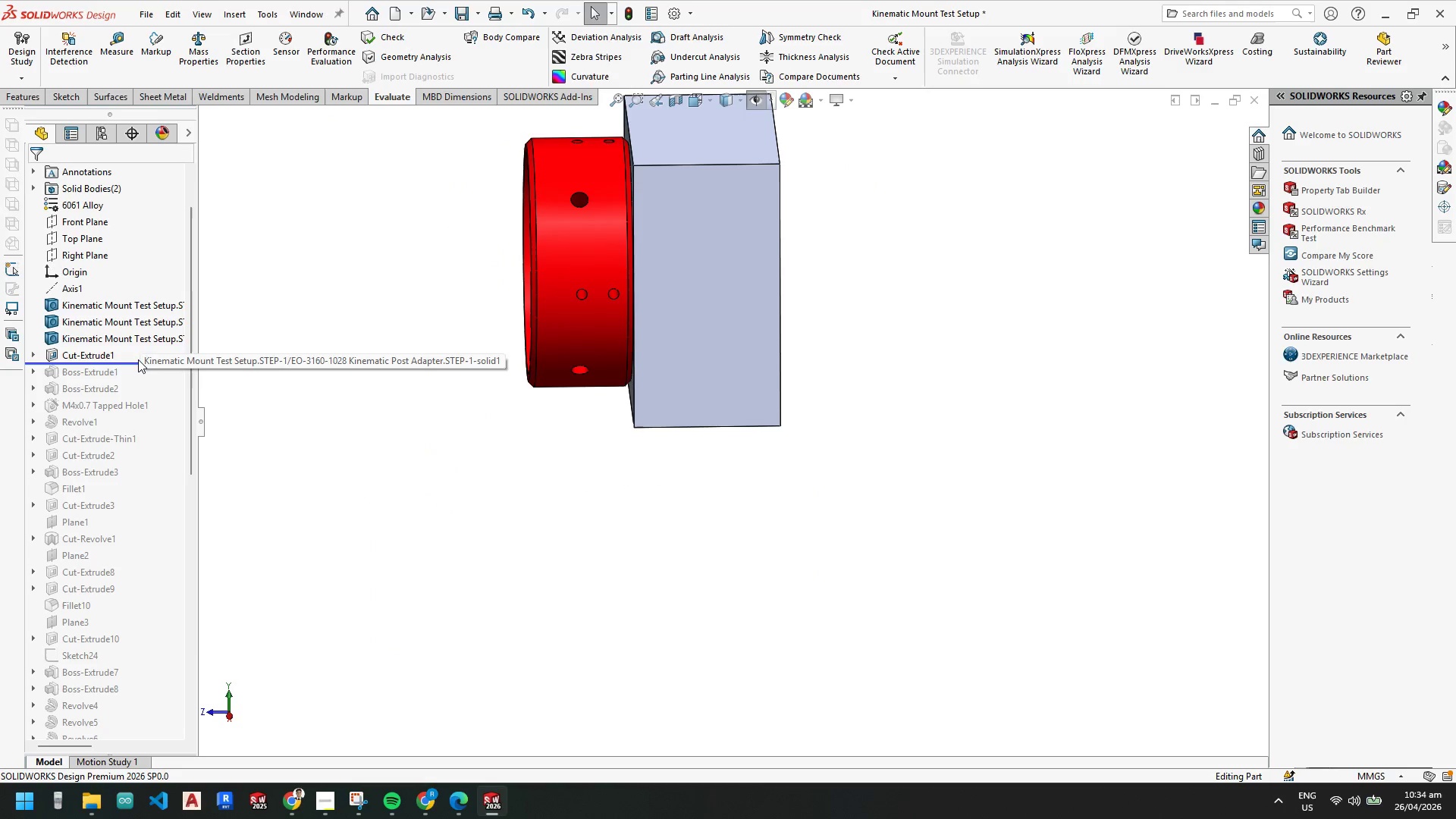 
left_click_drag(start_coordinate=[138, 364], to_coordinate=[141, 347])
 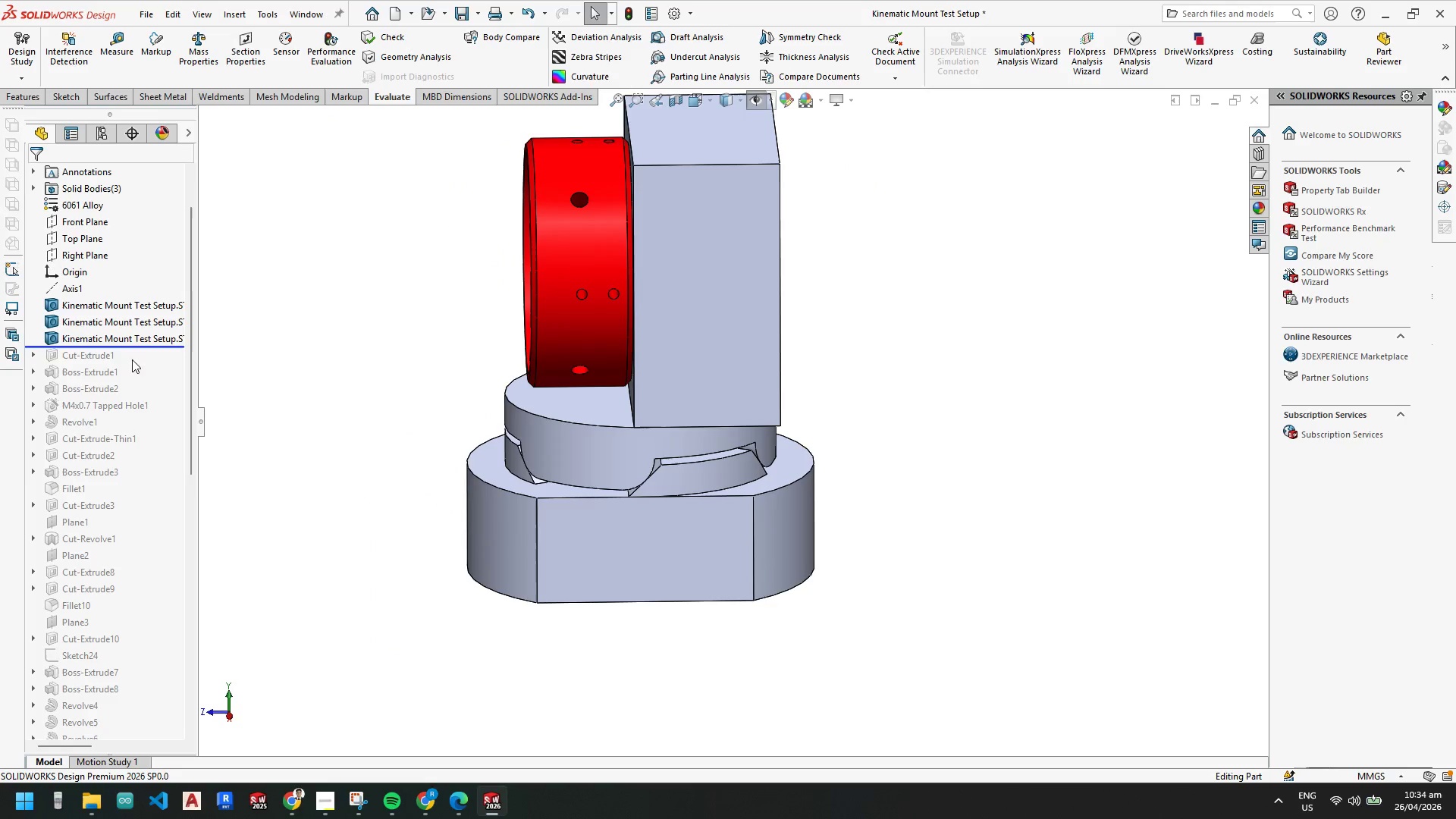 
left_click_drag(start_coordinate=[151, 347], to_coordinate=[135, 463])
 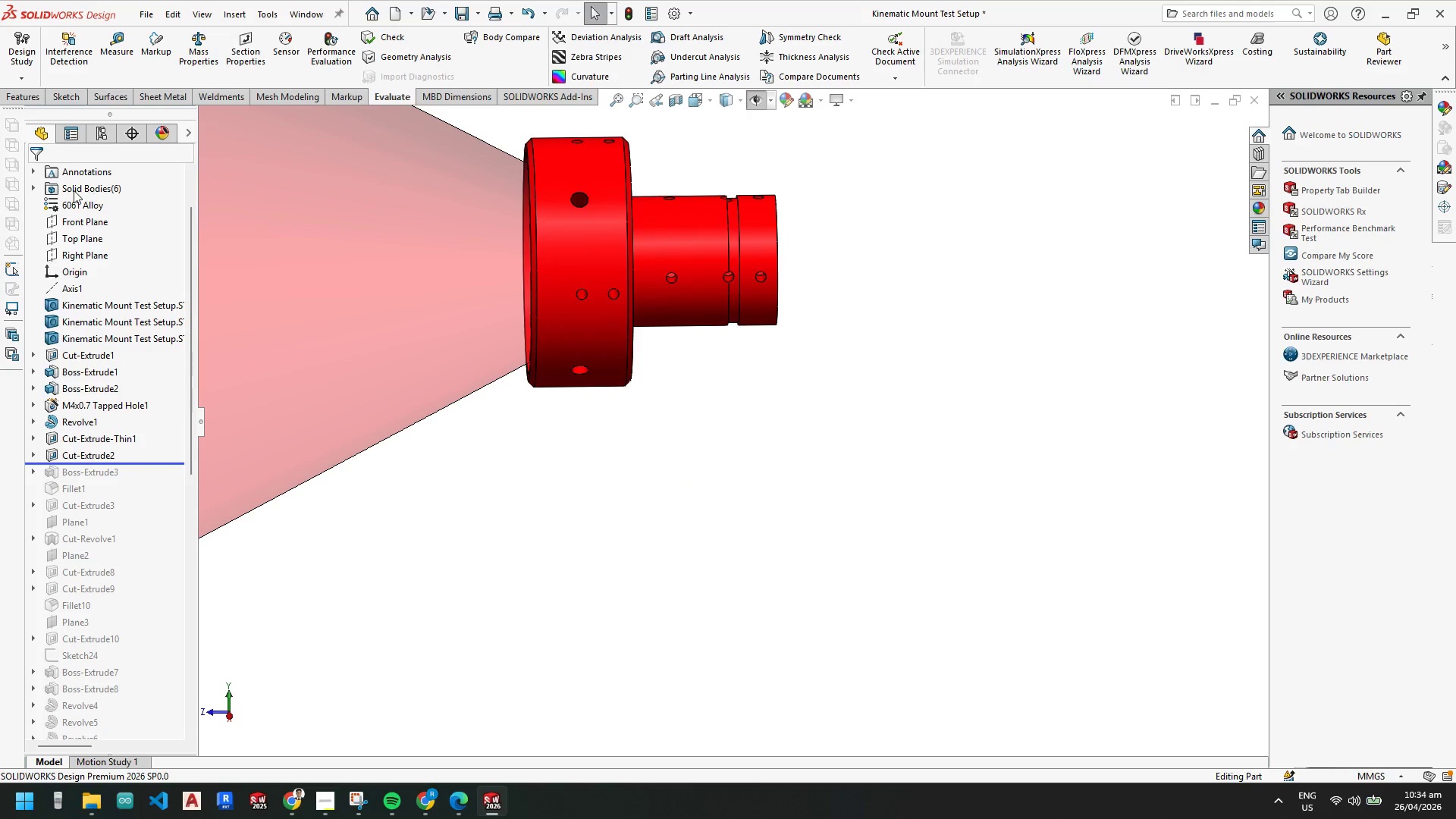 
left_click([110, 170])
 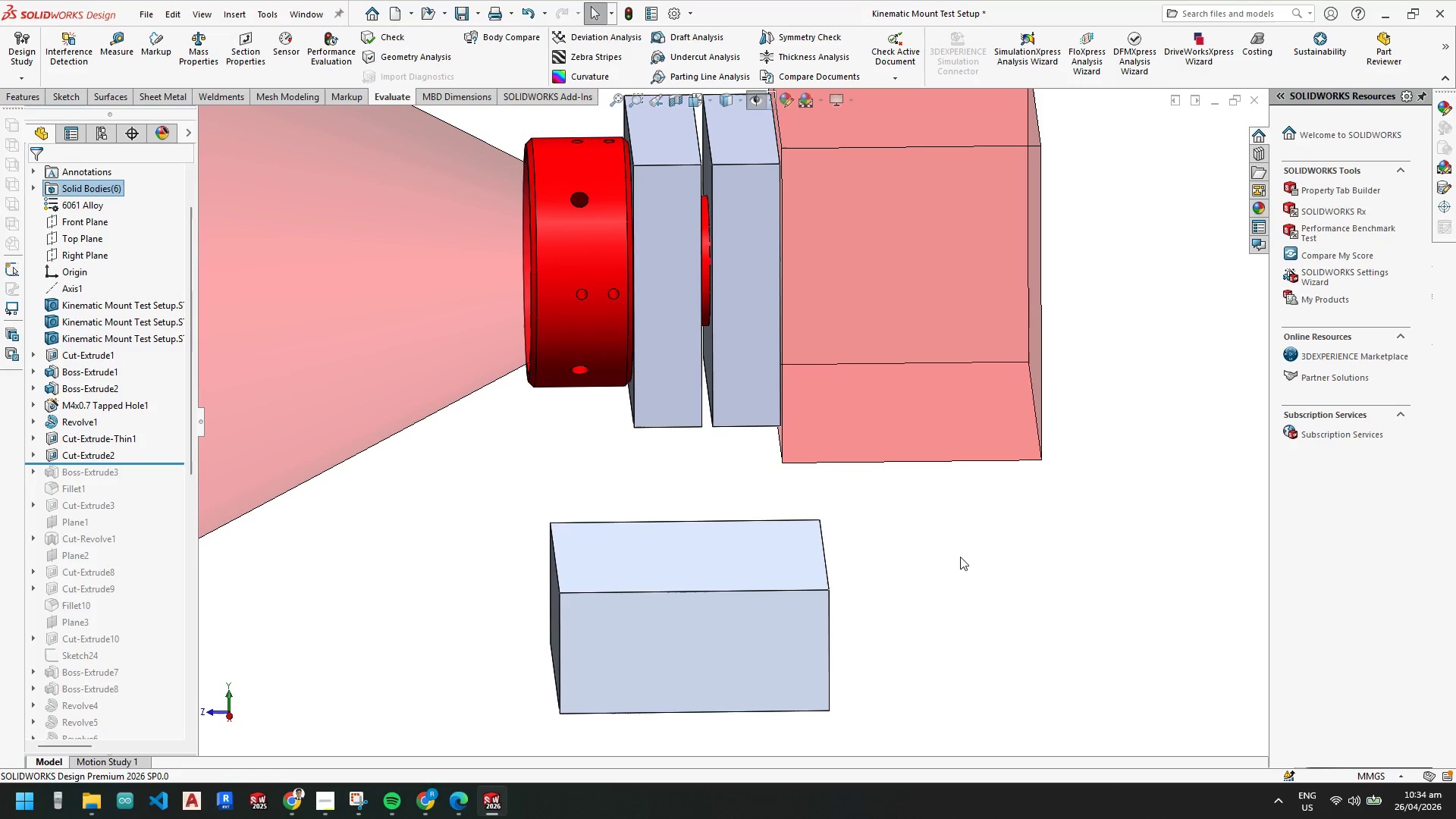 
left_click([949, 558])
 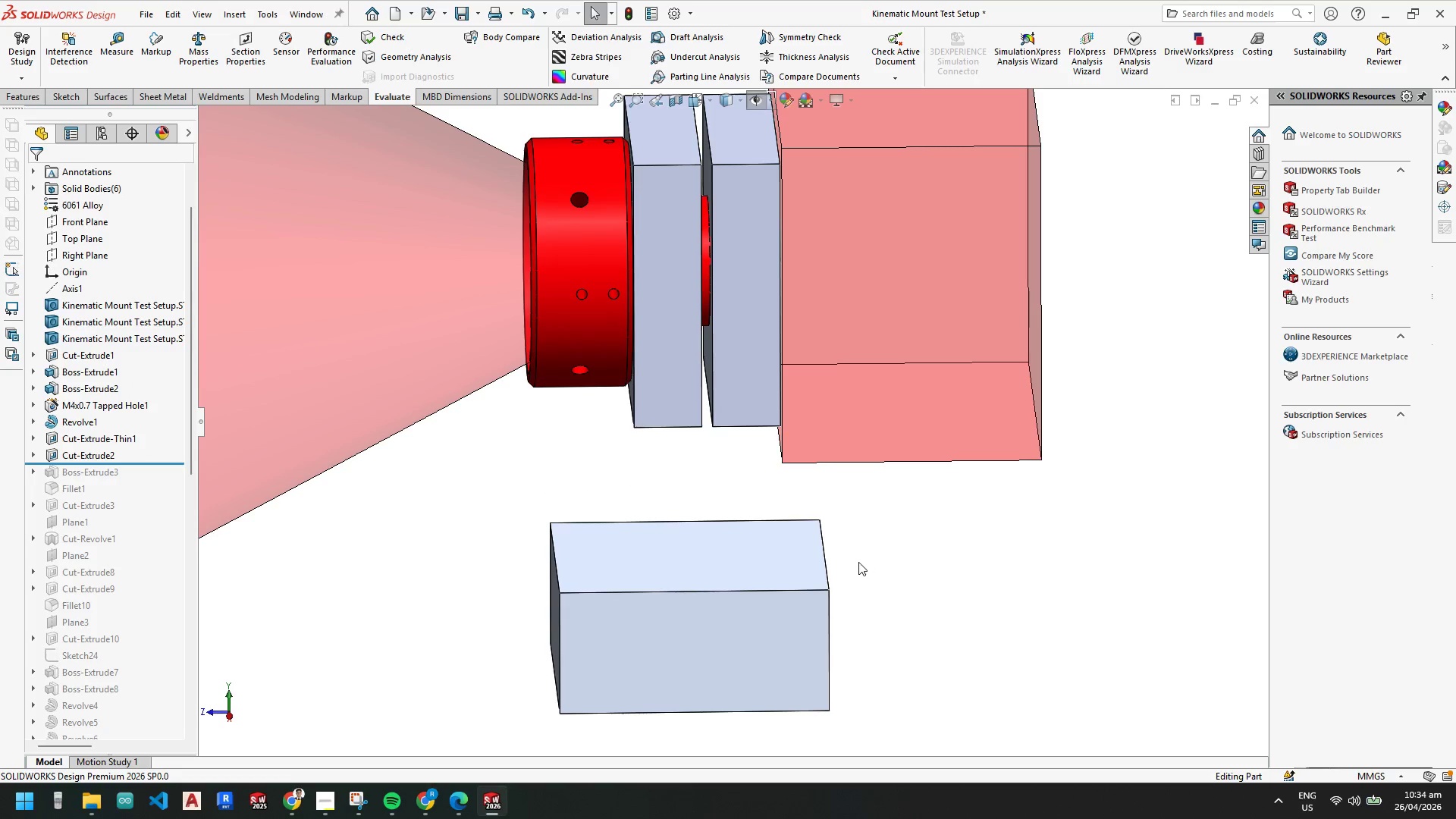 
scroll: coordinate [780, 537], scroll_direction: up, amount: 3.0
 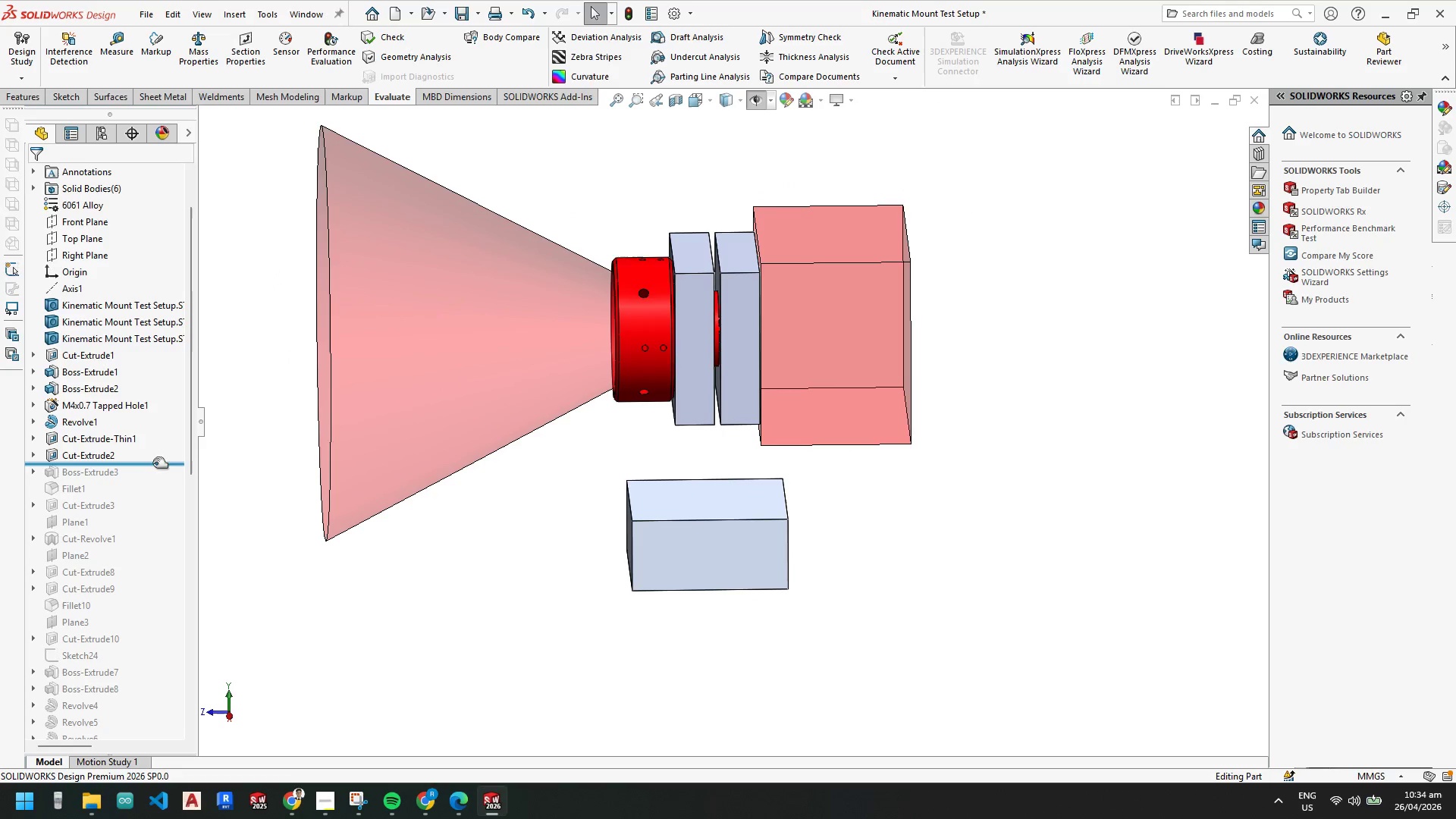 
left_click_drag(start_coordinate=[152, 464], to_coordinate=[154, 448])
 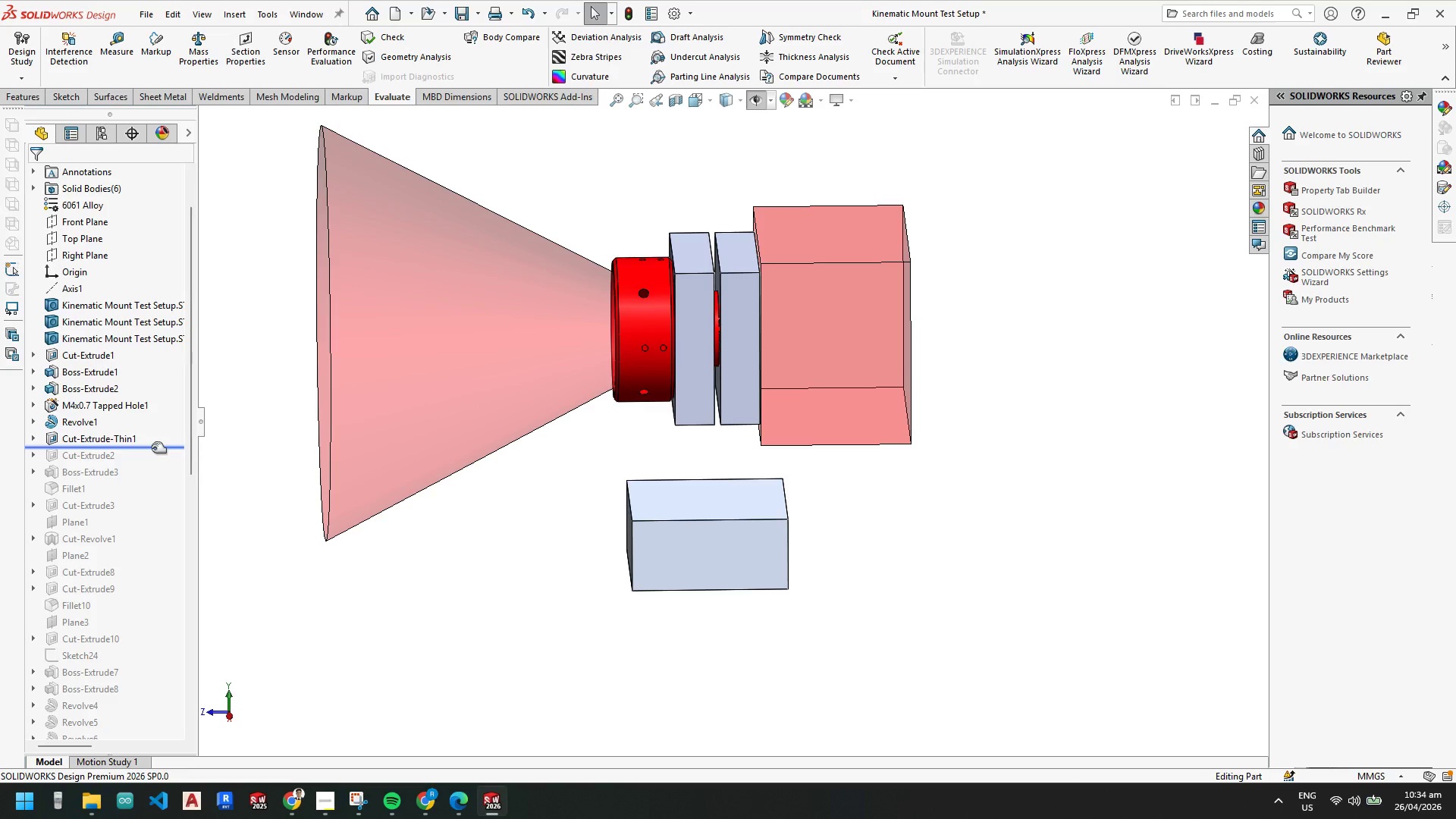 
left_click_drag(start_coordinate=[152, 447], to_coordinate=[155, 429])
 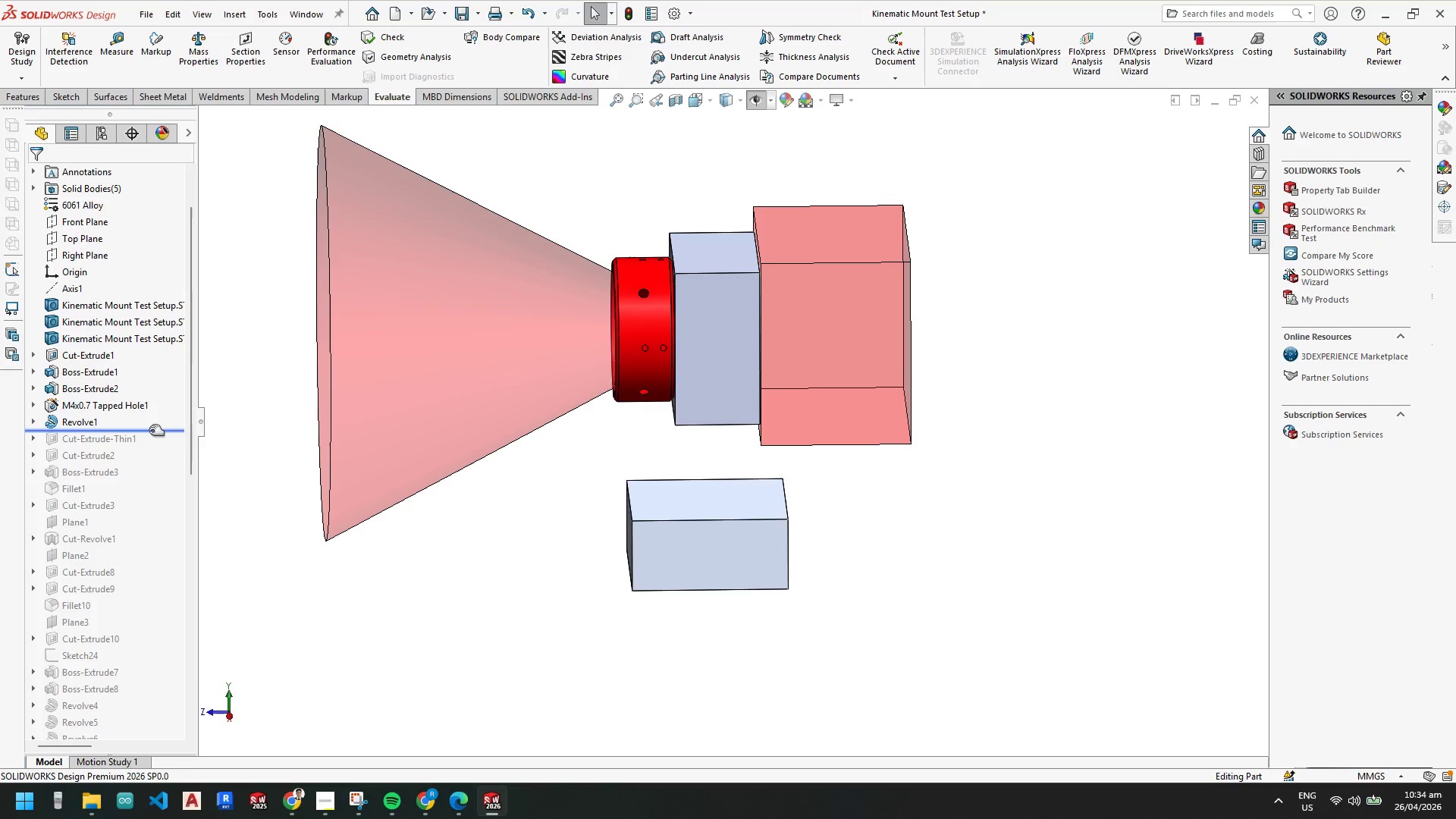 
left_click_drag(start_coordinate=[150, 429], to_coordinate=[155, 411])
 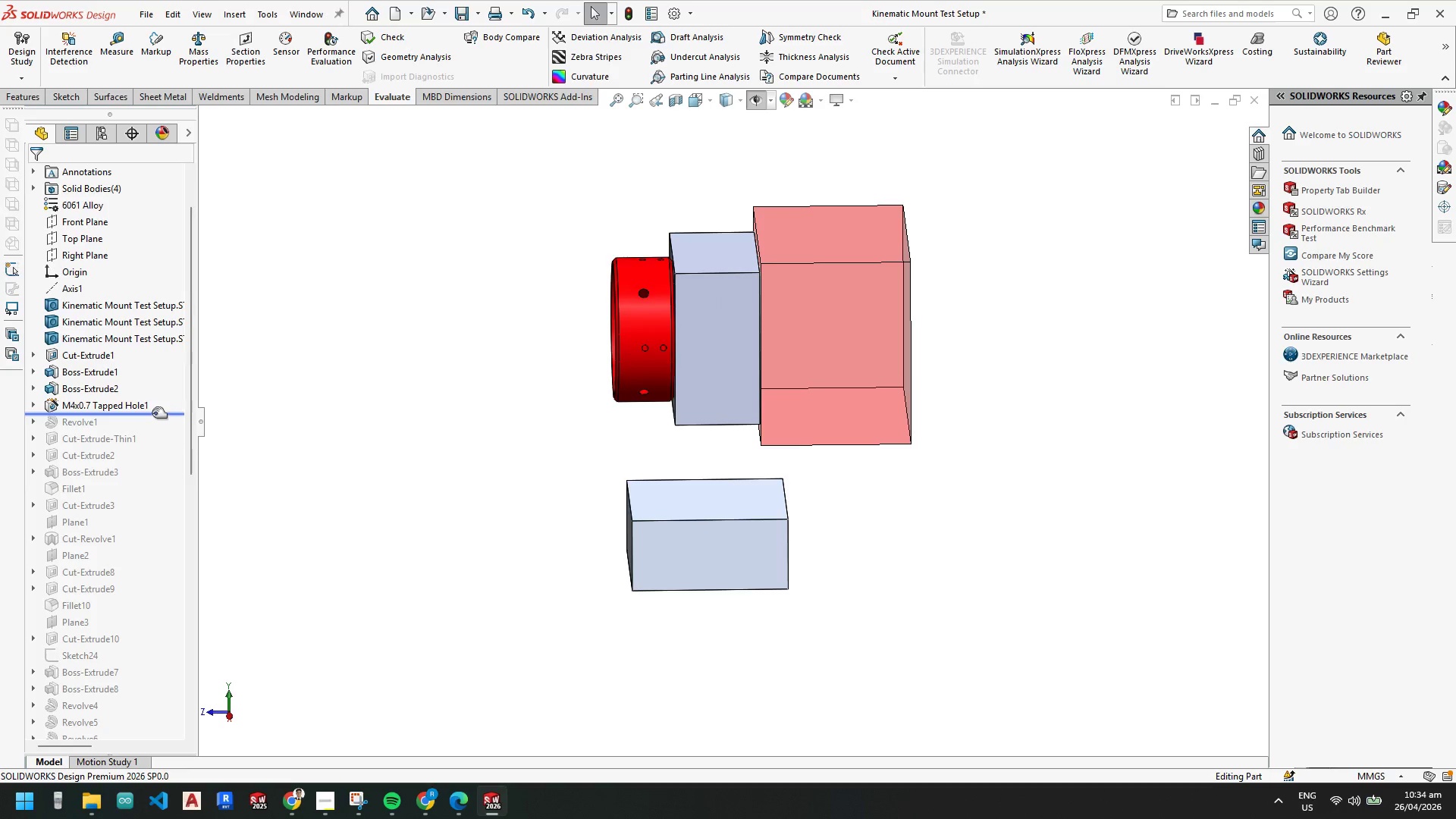 
left_click_drag(start_coordinate=[152, 413], to_coordinate=[157, 394])
 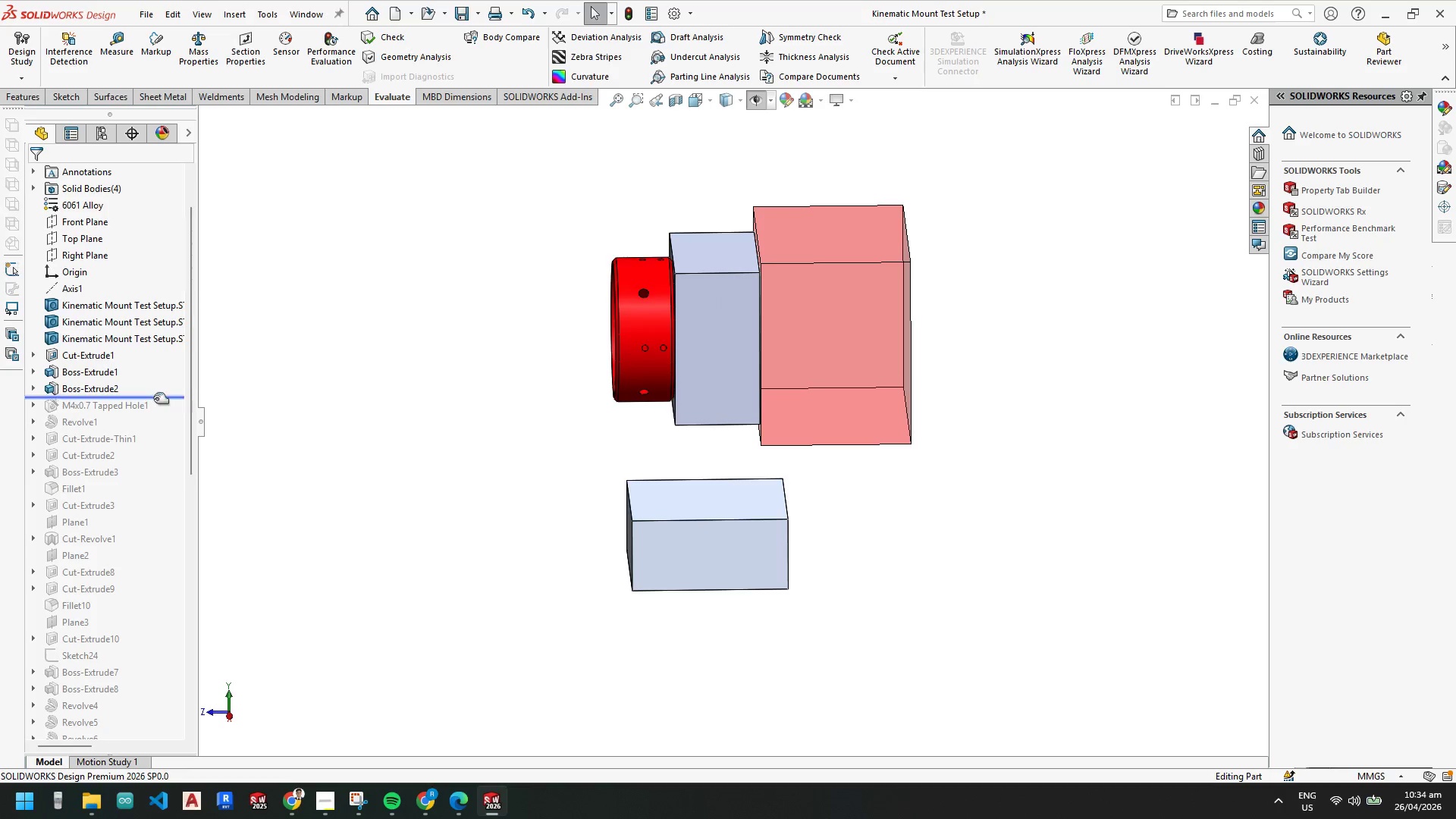 
left_click_drag(start_coordinate=[155, 397], to_coordinate=[158, 383])
 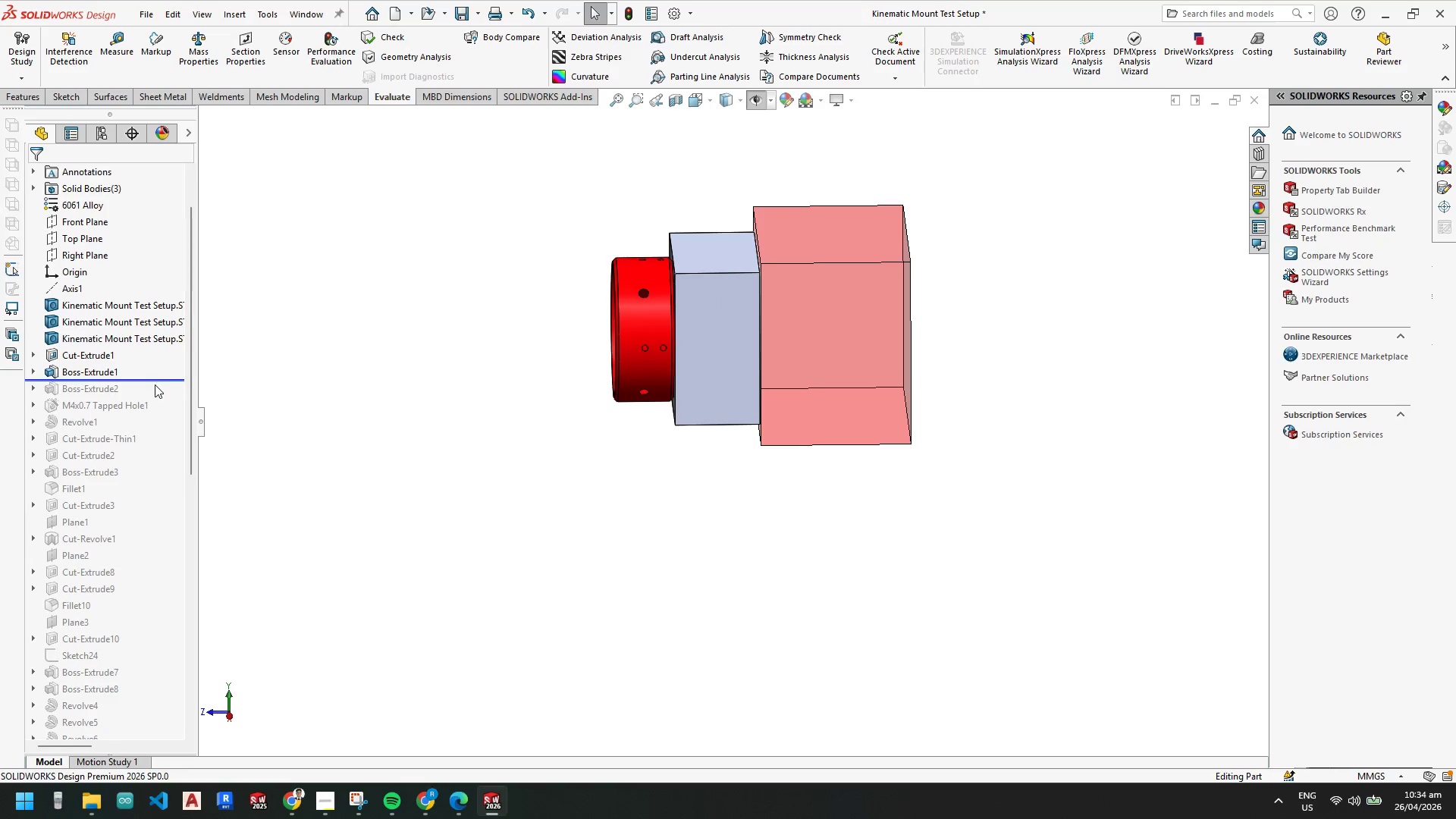 
left_click_drag(start_coordinate=[155, 381], to_coordinate=[158, 366])
 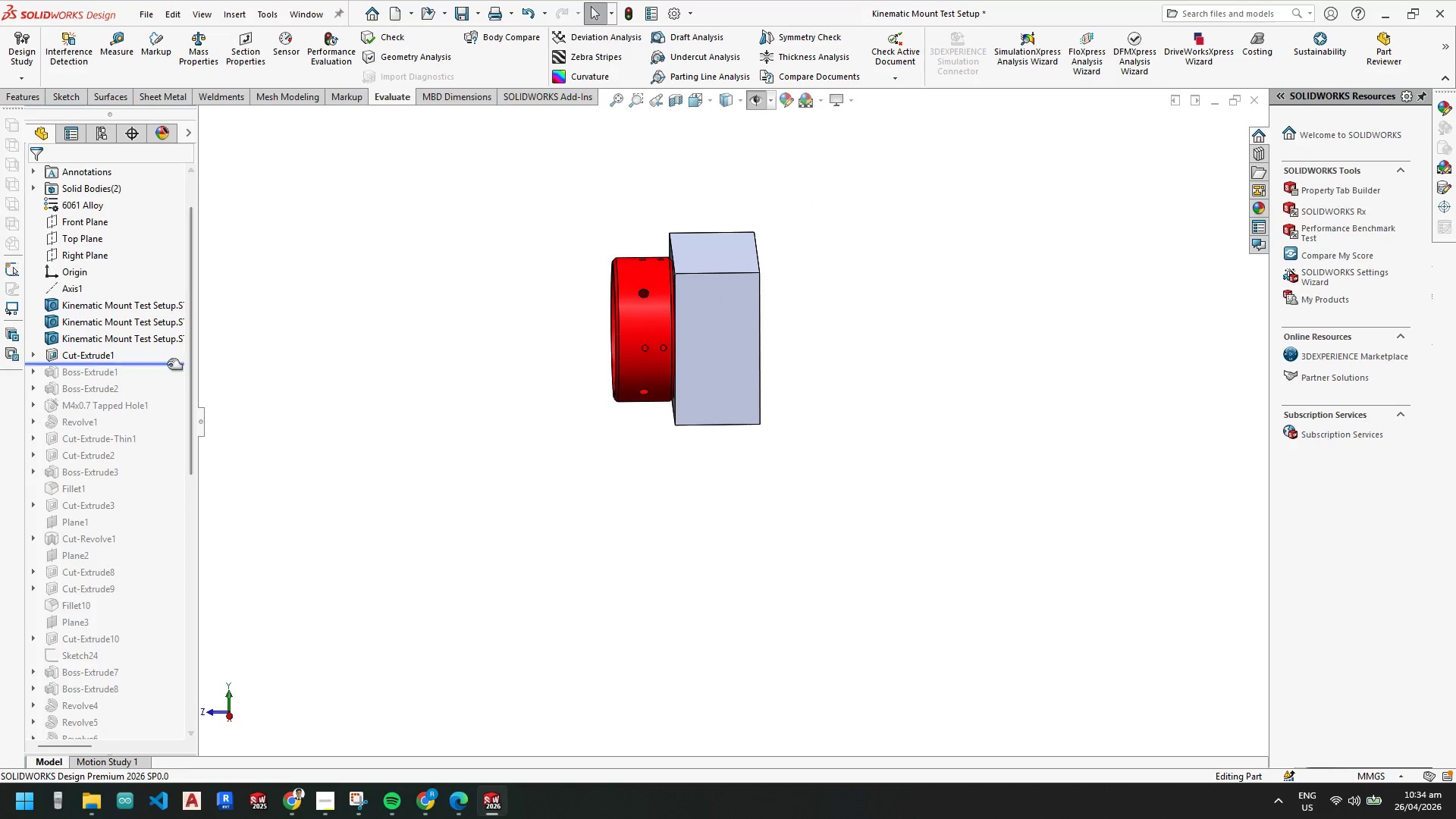 
left_click_drag(start_coordinate=[166, 361], to_coordinate=[177, 343])
 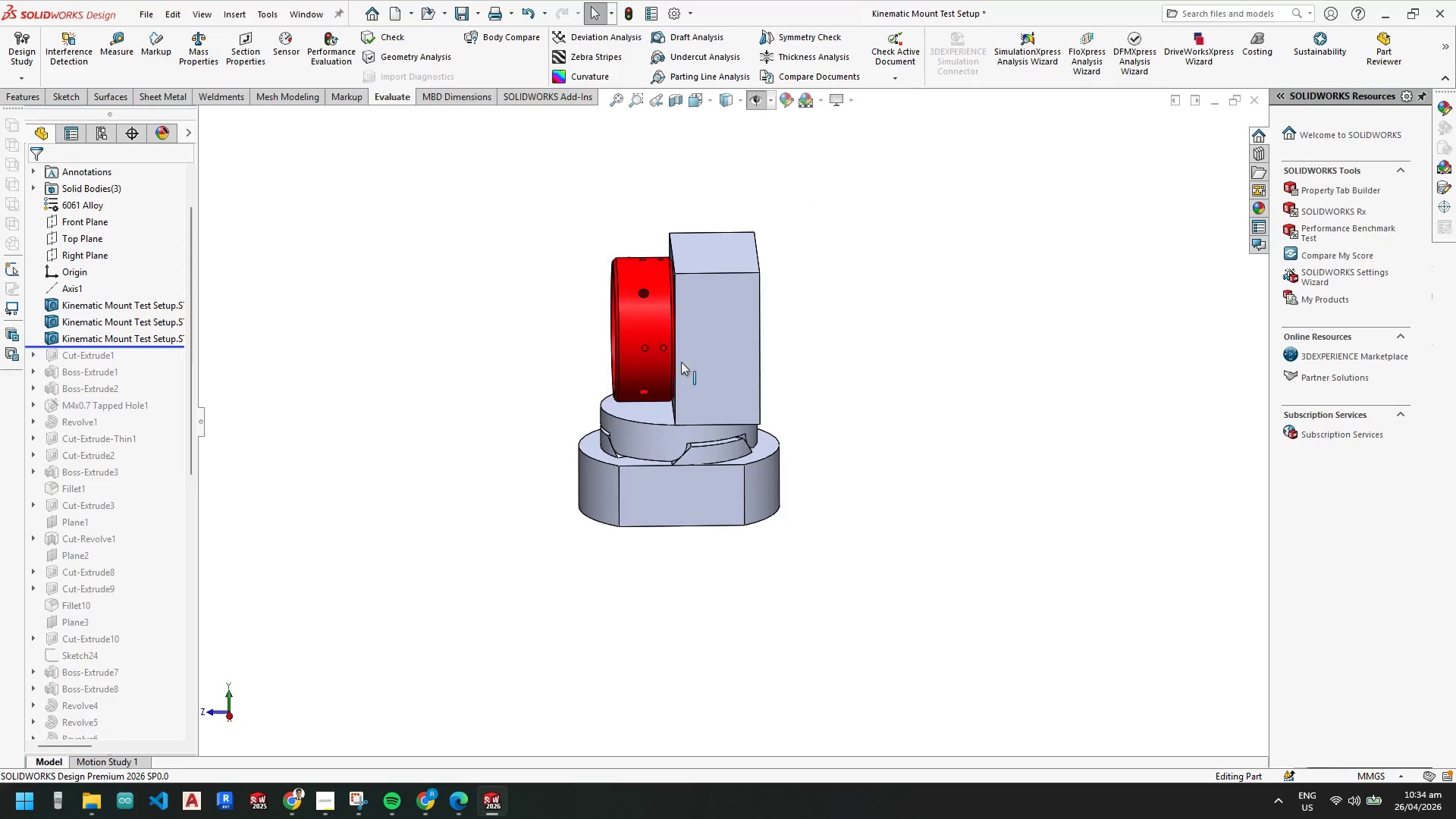 
scroll: coordinate [727, 440], scroll_direction: down, amount: 6.0
 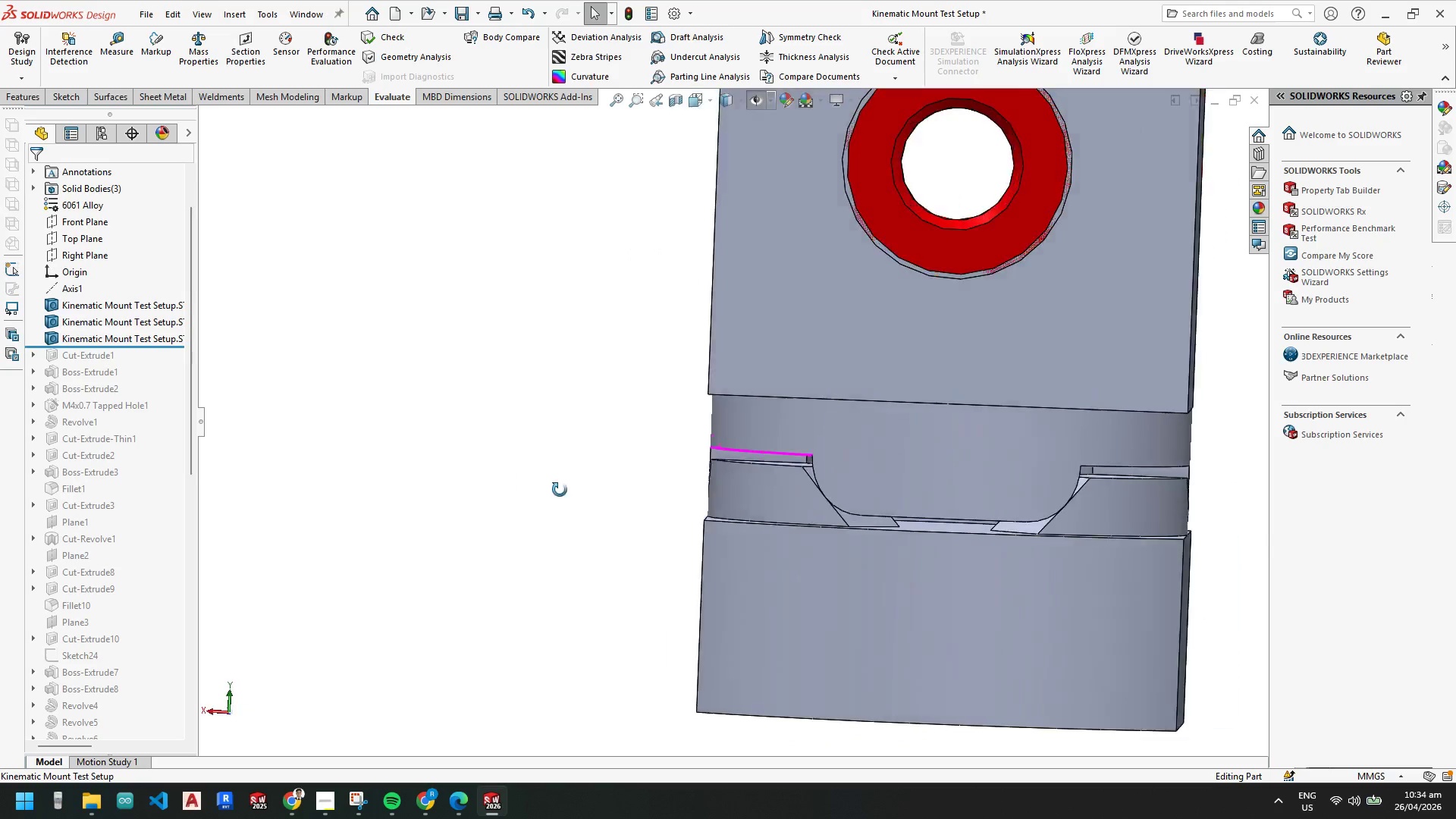 
wait(7.03)
 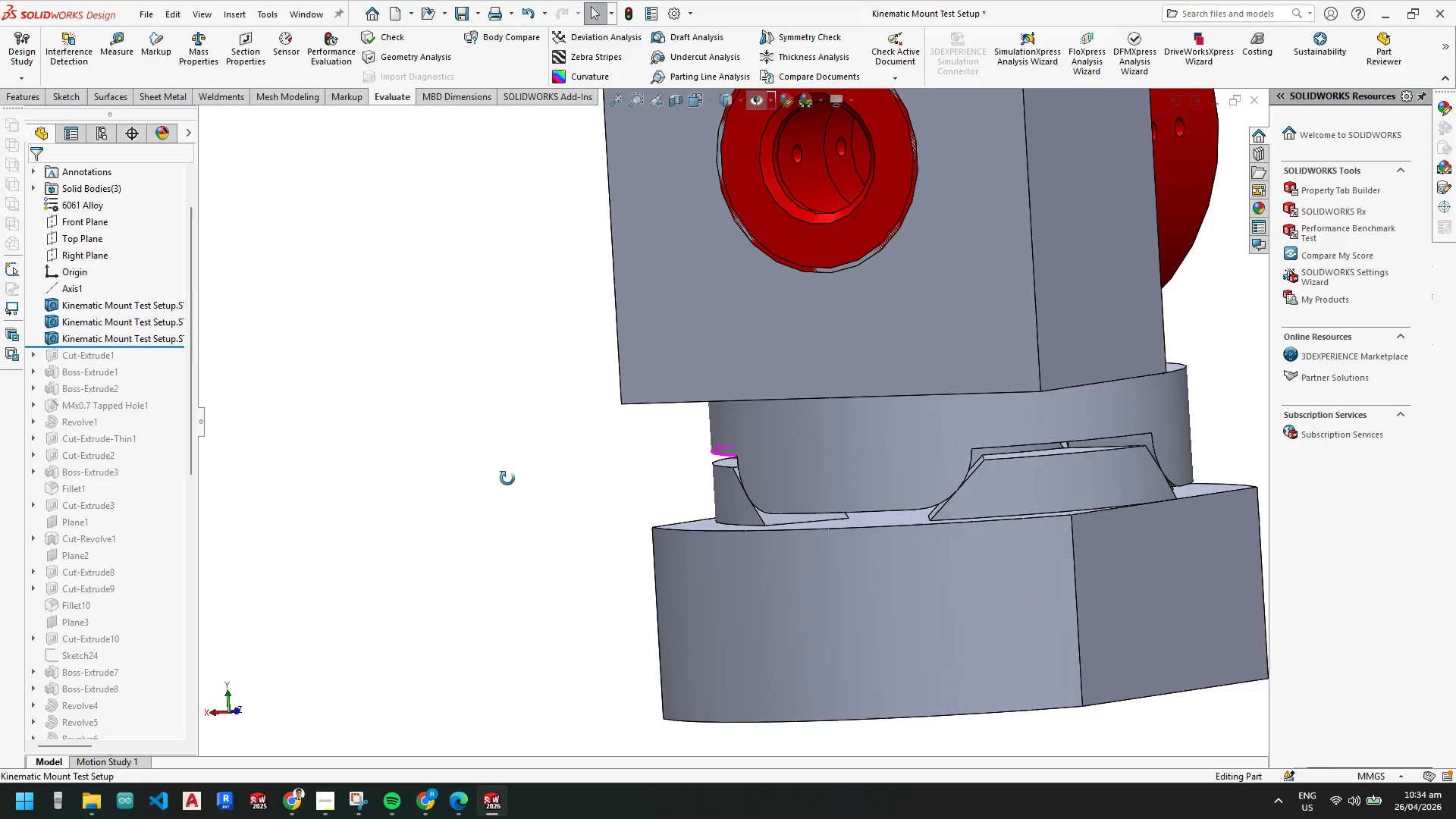 
scroll: coordinate [725, 528], scroll_direction: up, amount: 4.0
 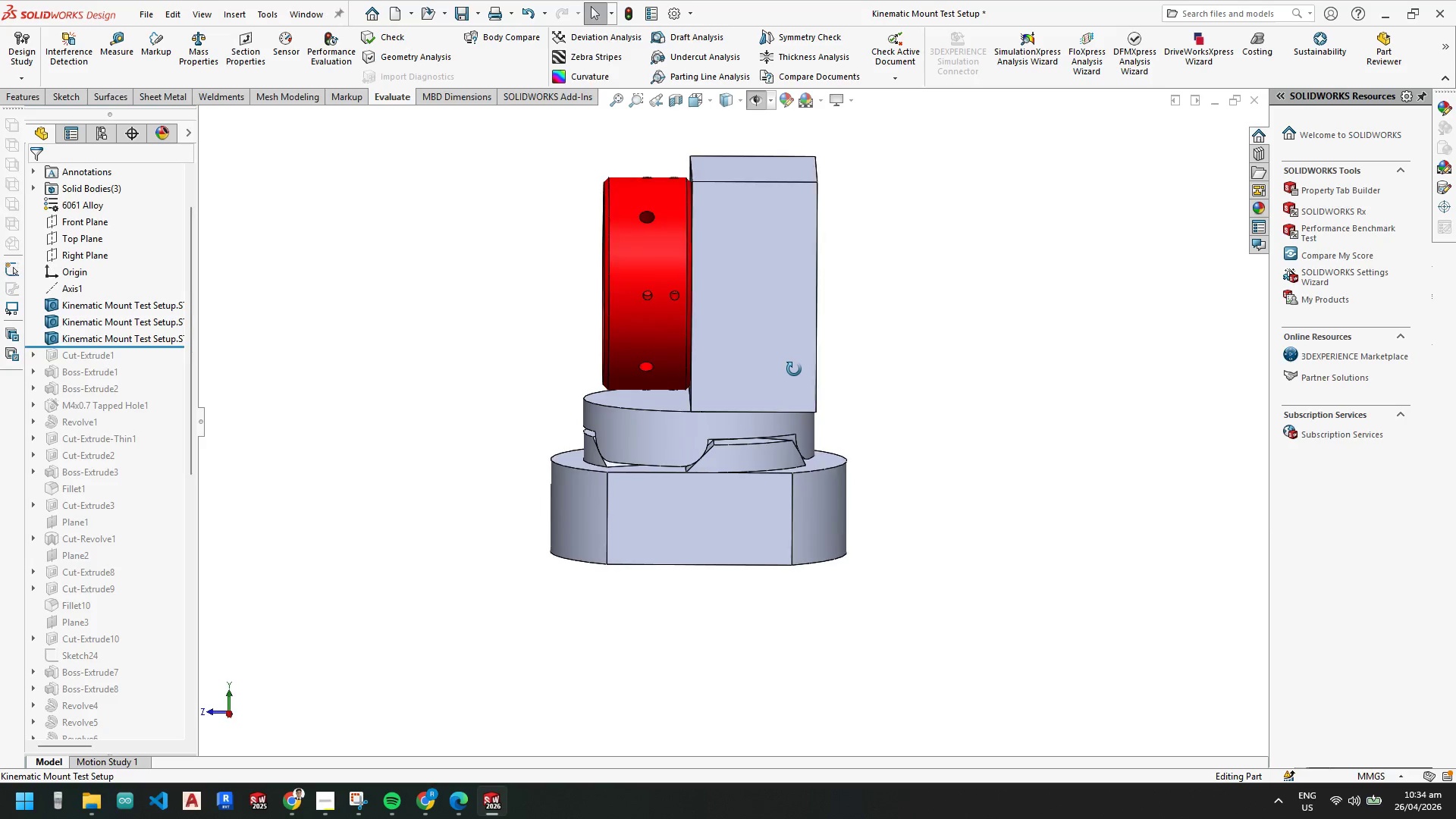 
wait(8.1)
 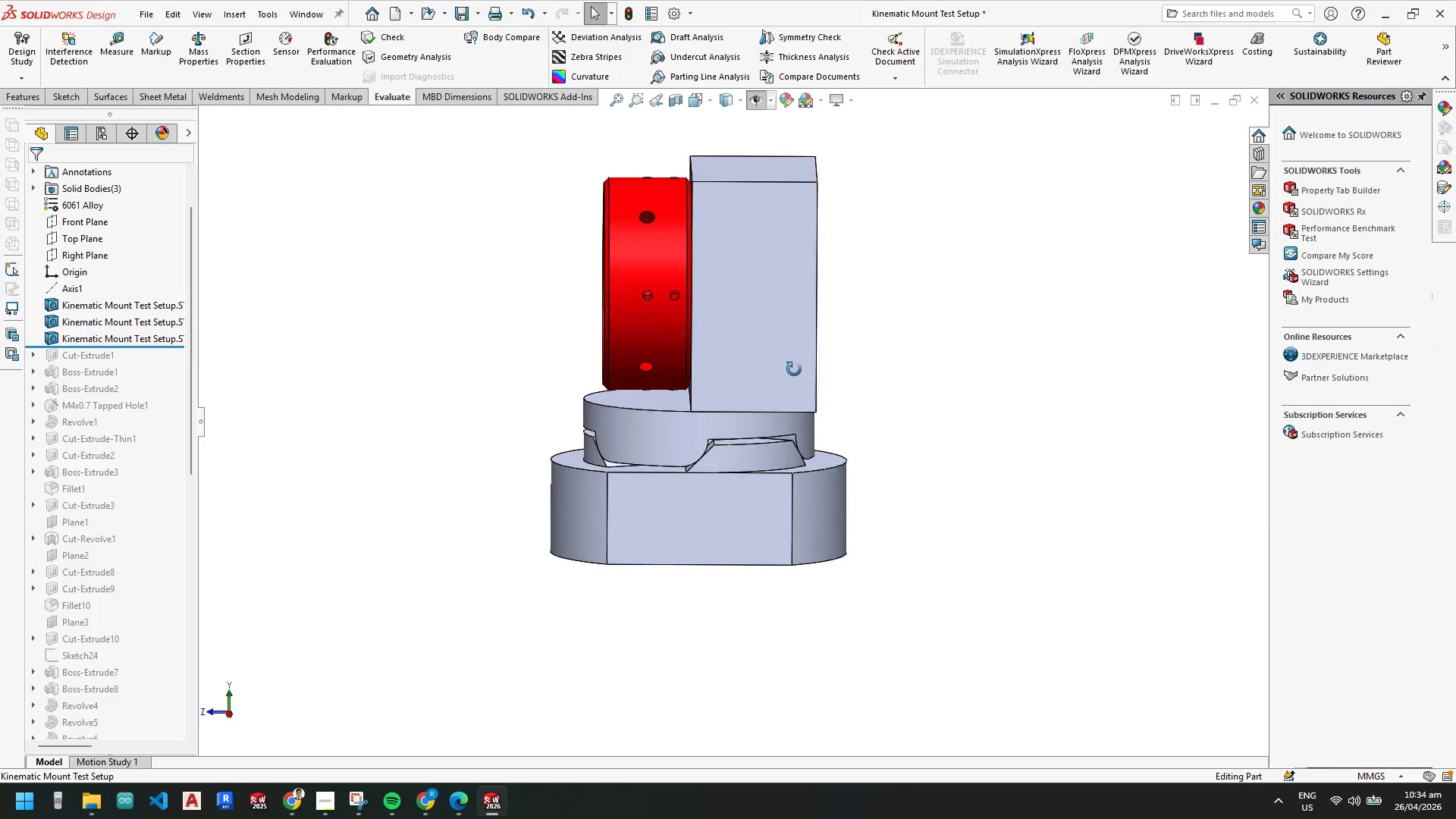 
scroll: coordinate [606, 467], scroll_direction: down, amount: 5.0
 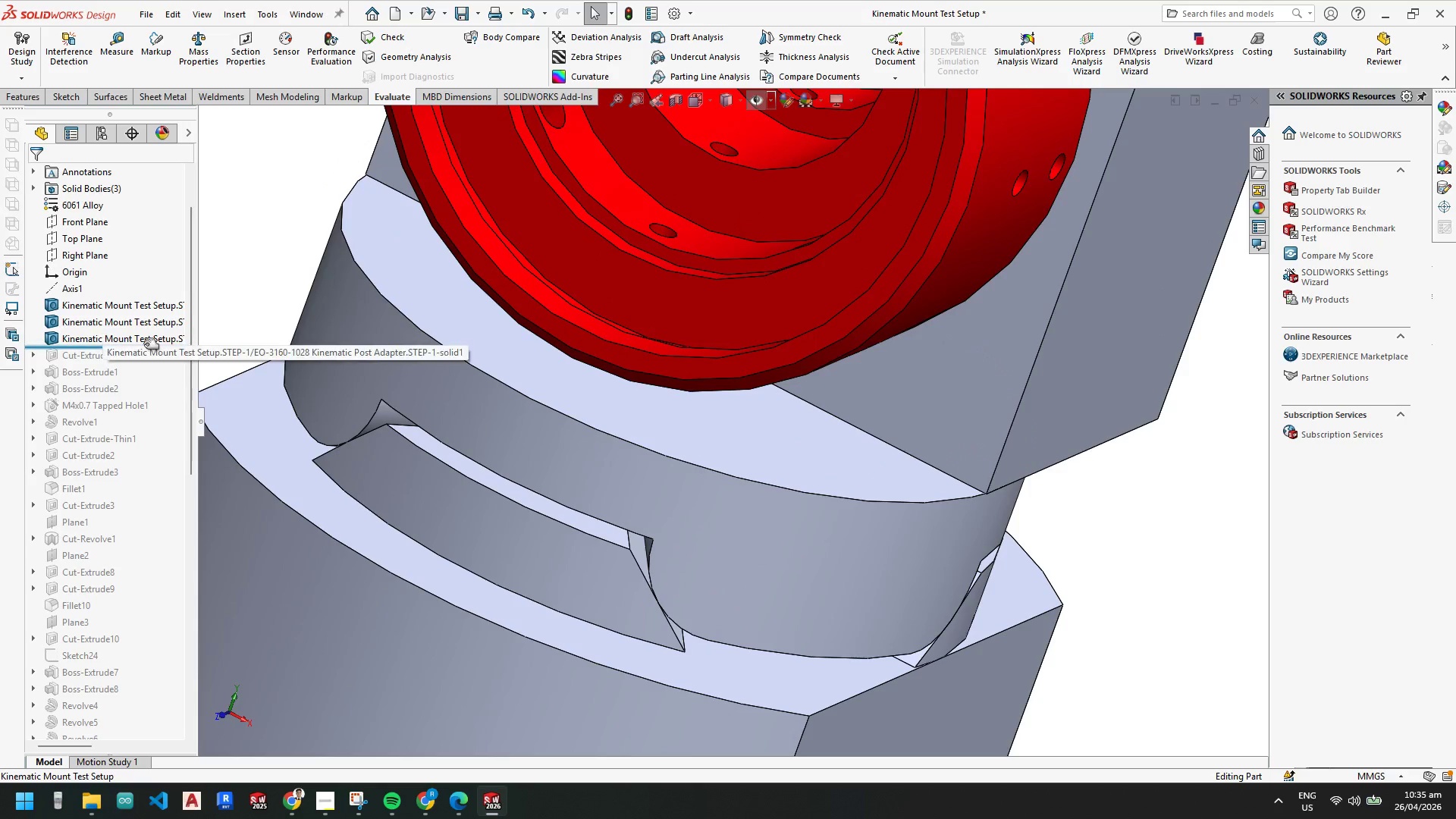 
left_click_drag(start_coordinate=[149, 347], to_coordinate=[144, 428])
 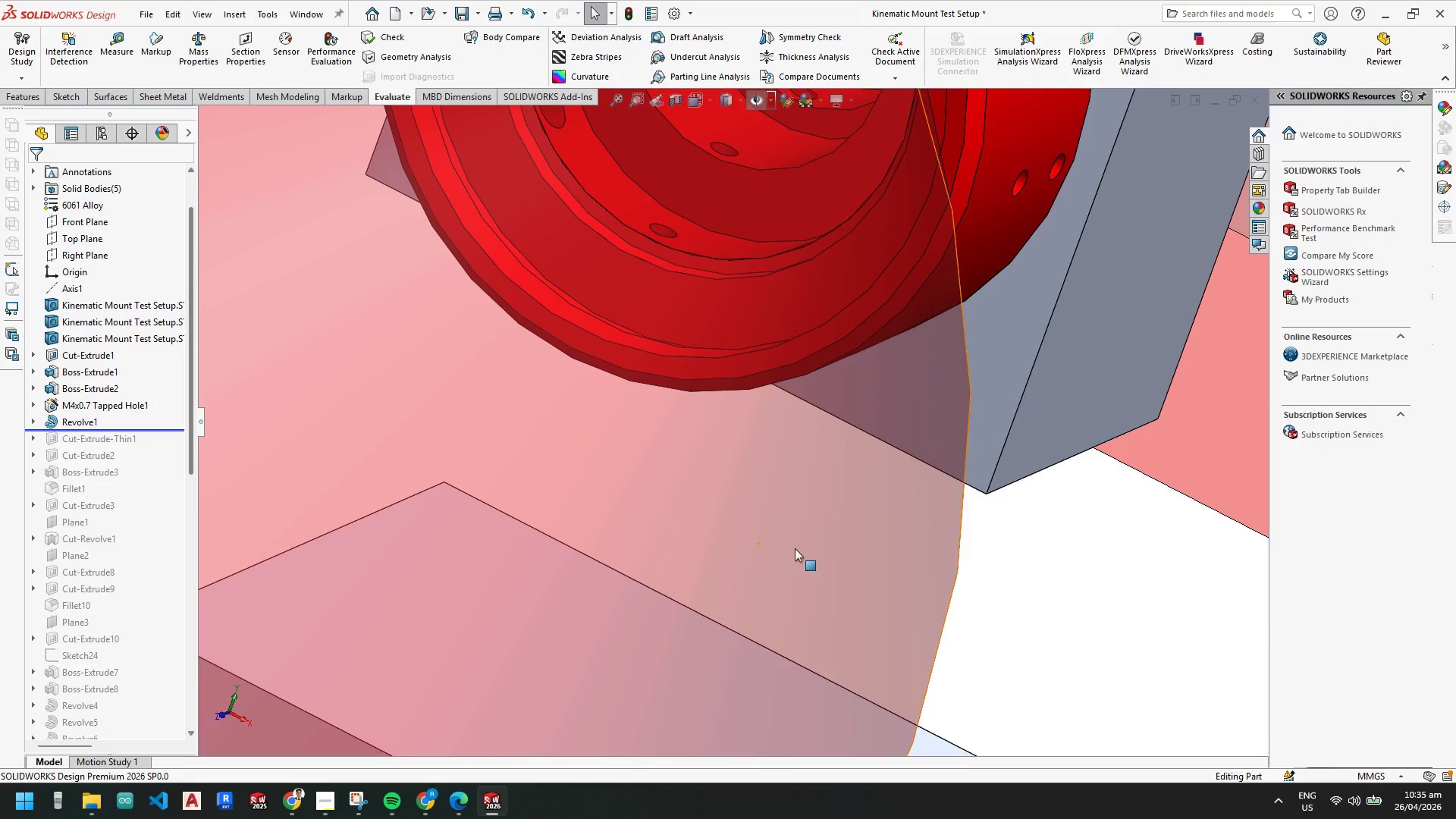 
scroll: coordinate [817, 503], scroll_direction: up, amount: 8.0
 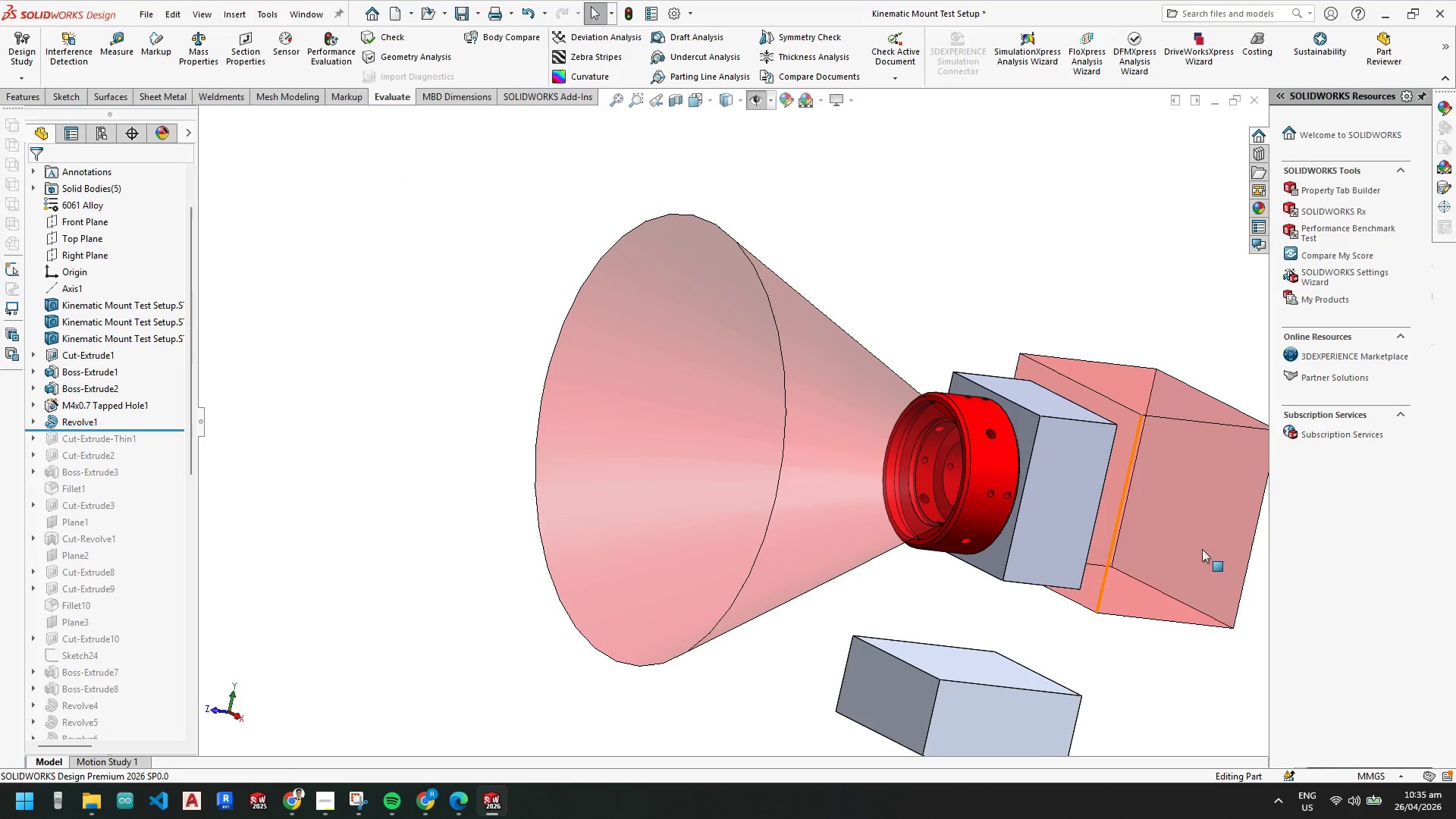 
scroll: coordinate [855, 442], scroll_direction: down, amount: 1.0
 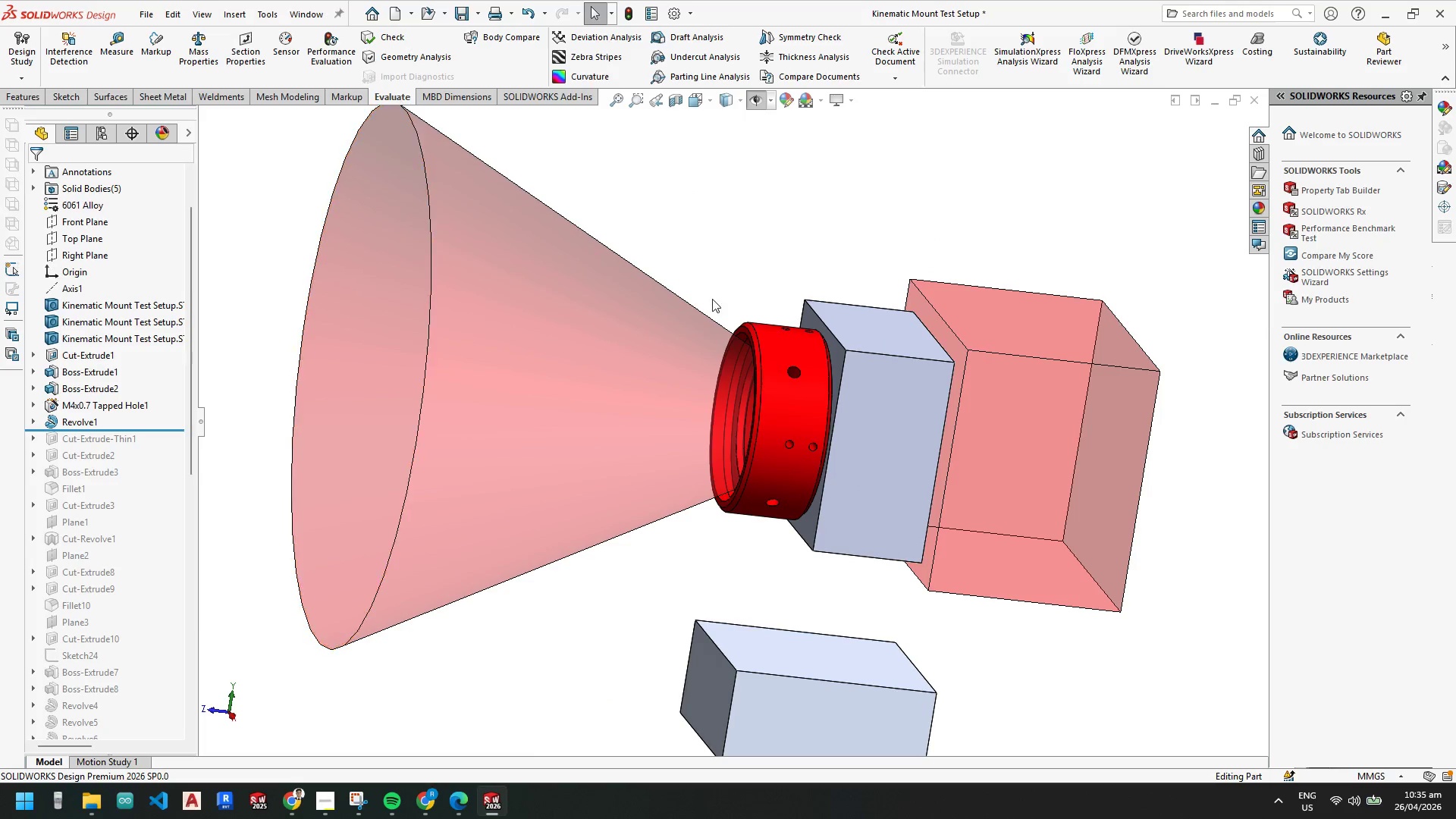 
left_click([711, 217])
 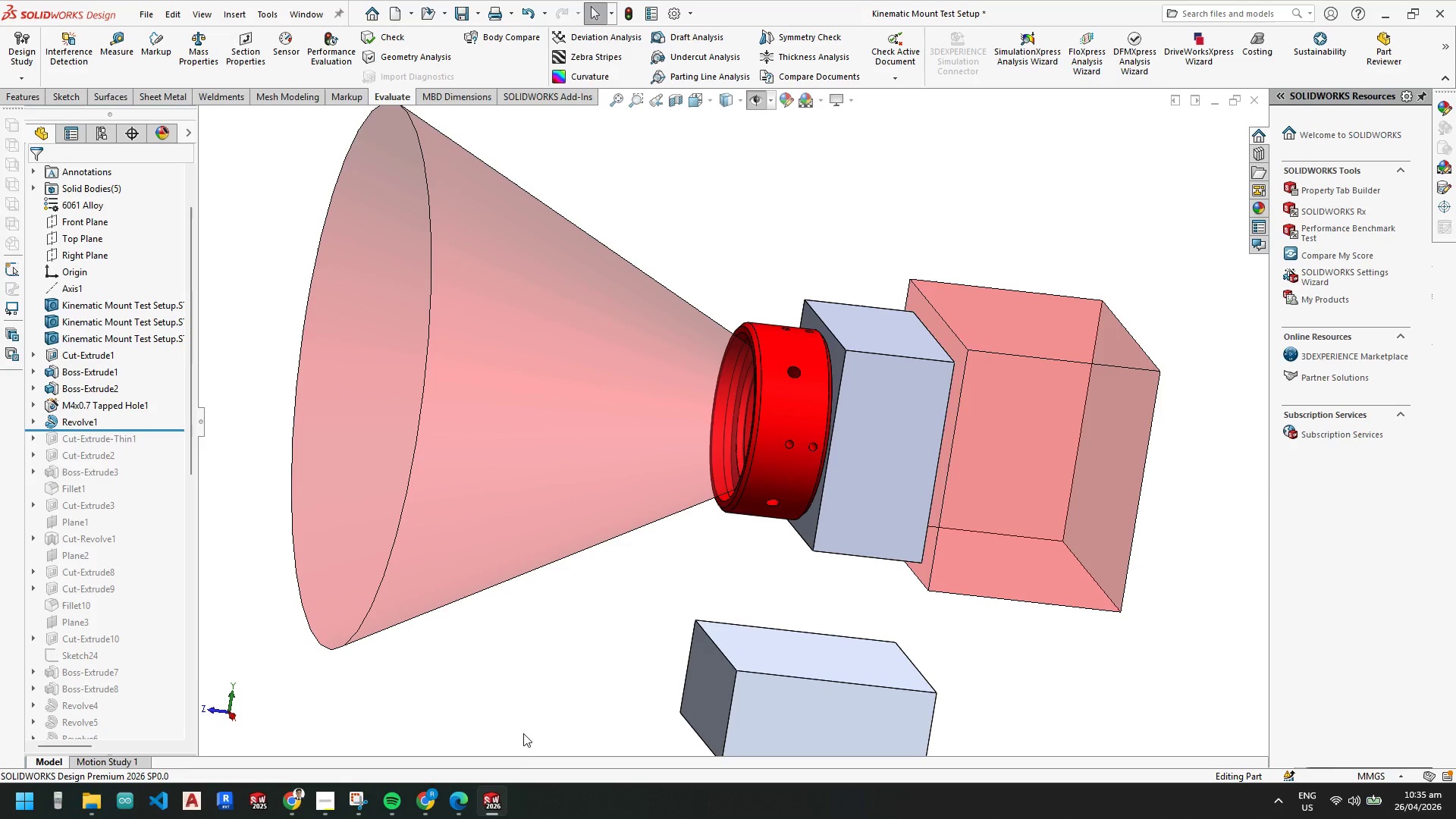 
scroll: coordinate [917, 481], scroll_direction: down, amount: 2.0
 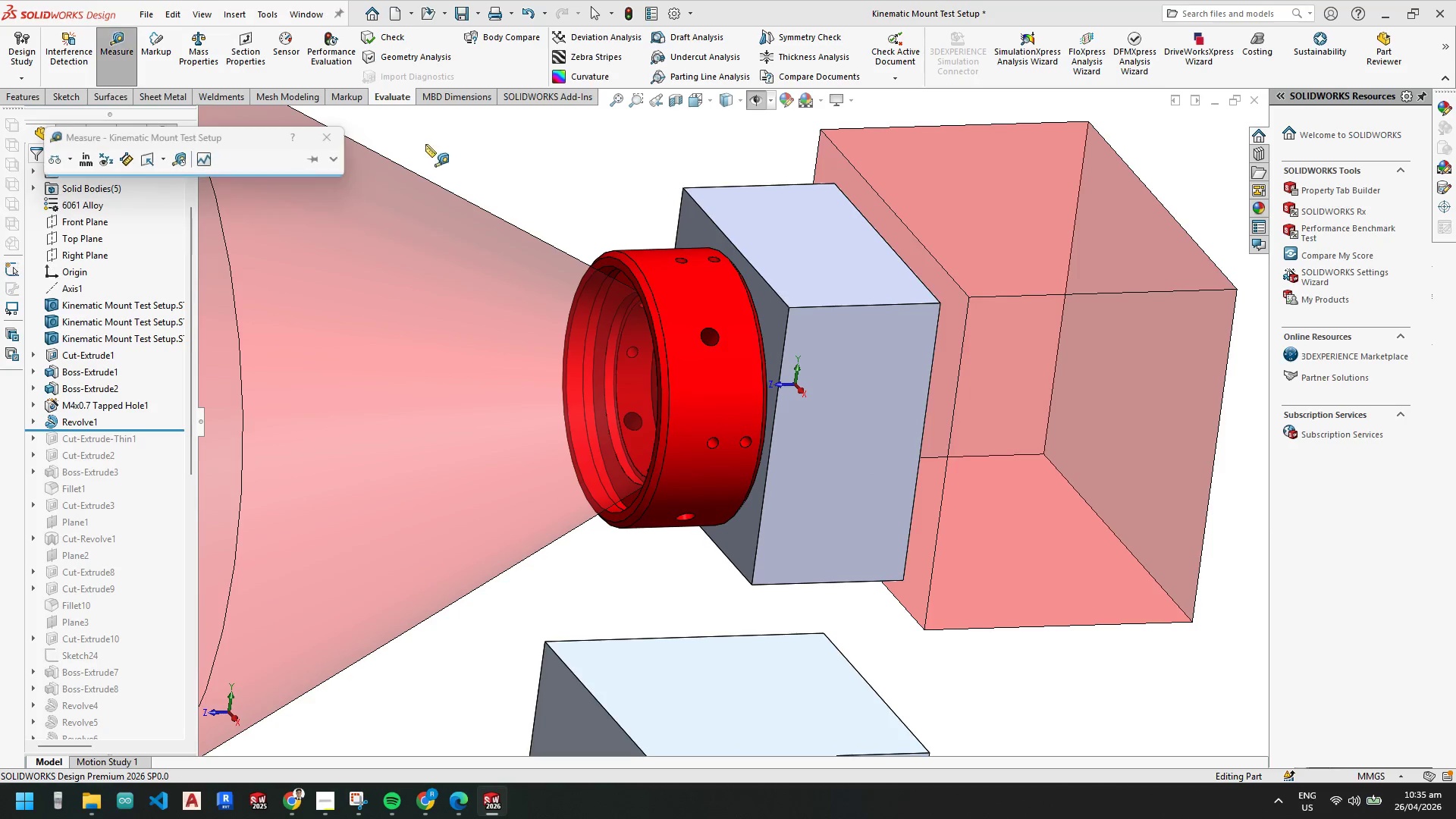 
left_click([771, 313])
 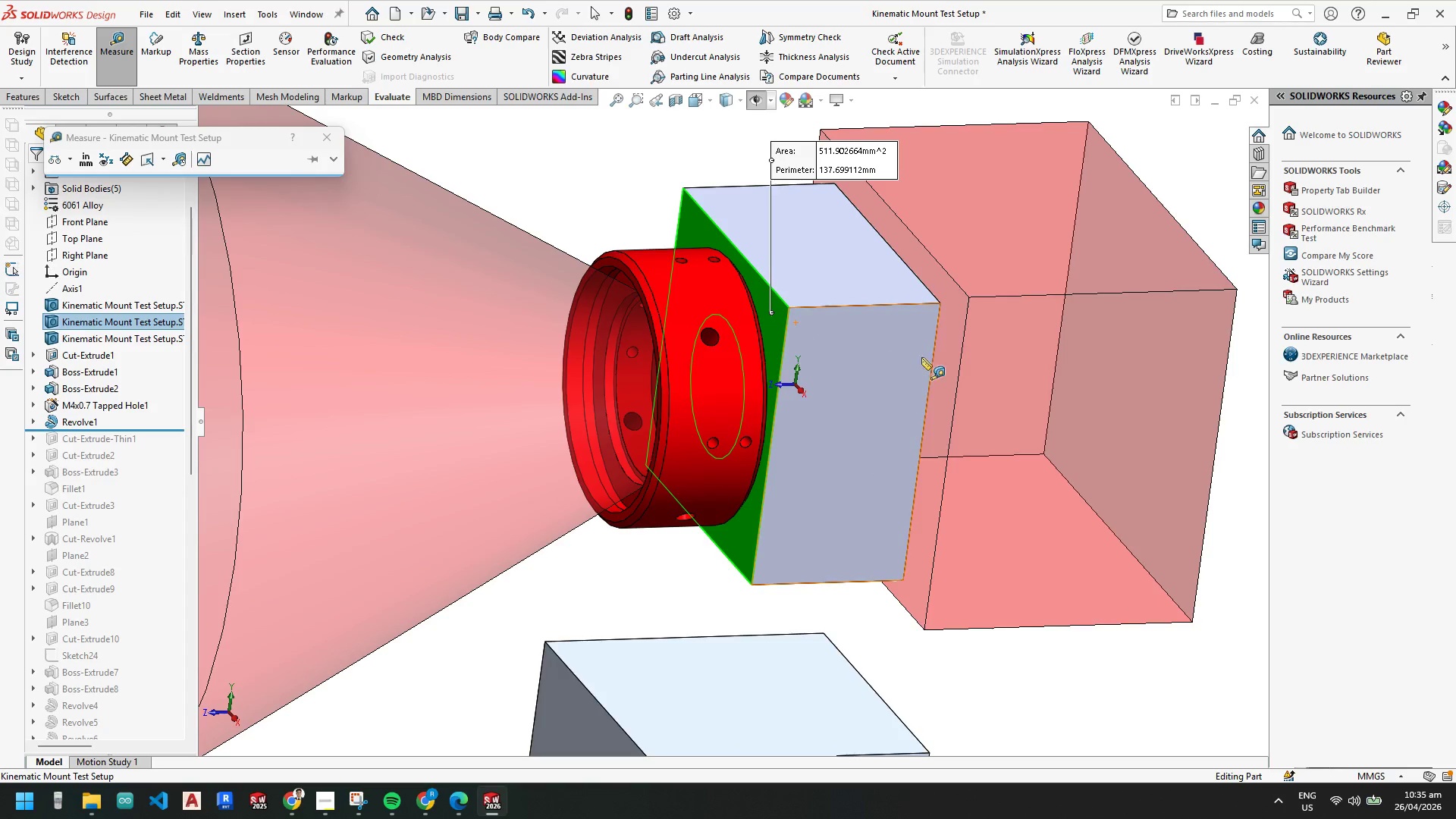 
scroll: coordinate [892, 351], scroll_direction: down, amount: 2.0
 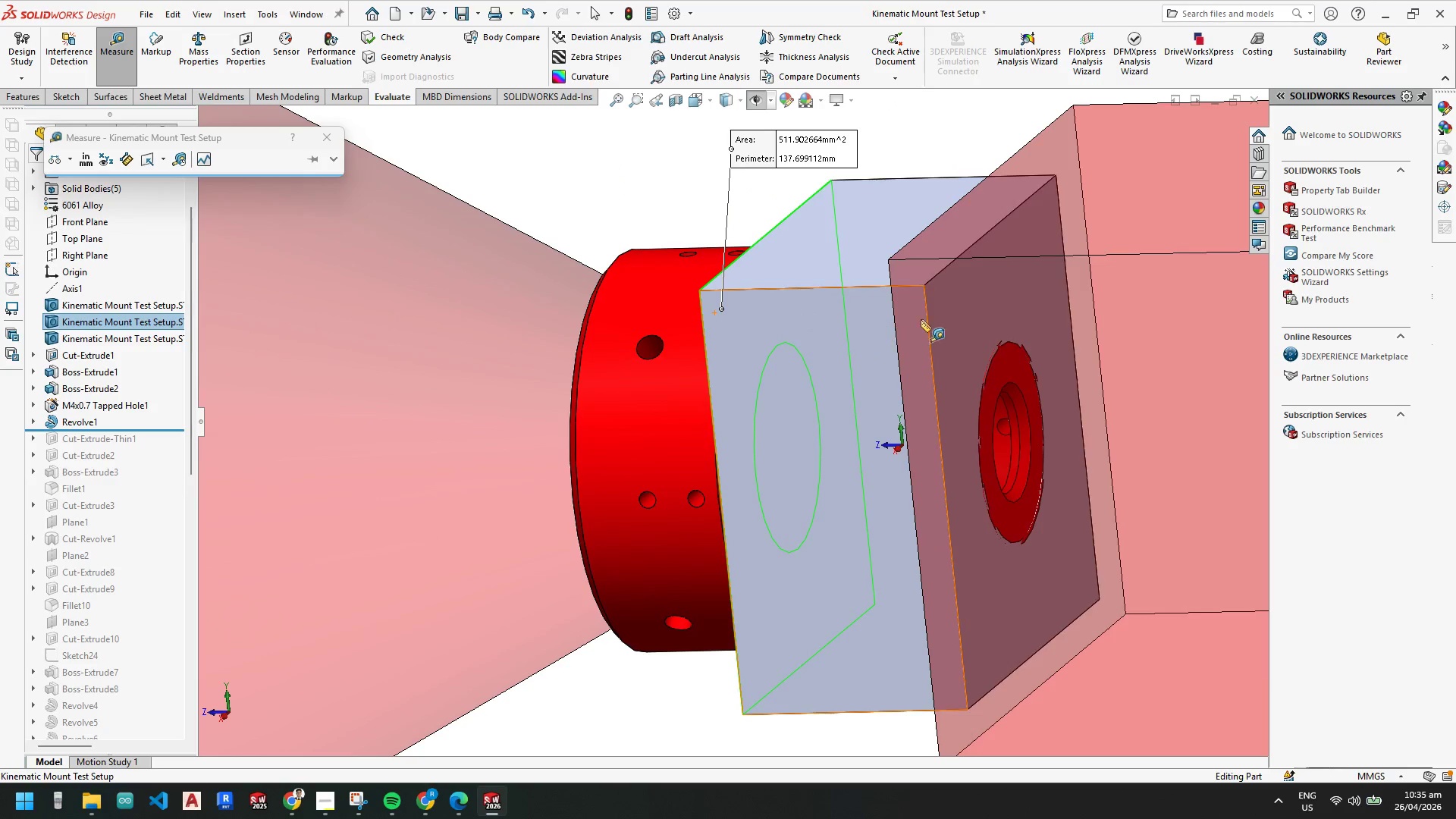 
left_click([933, 314])
 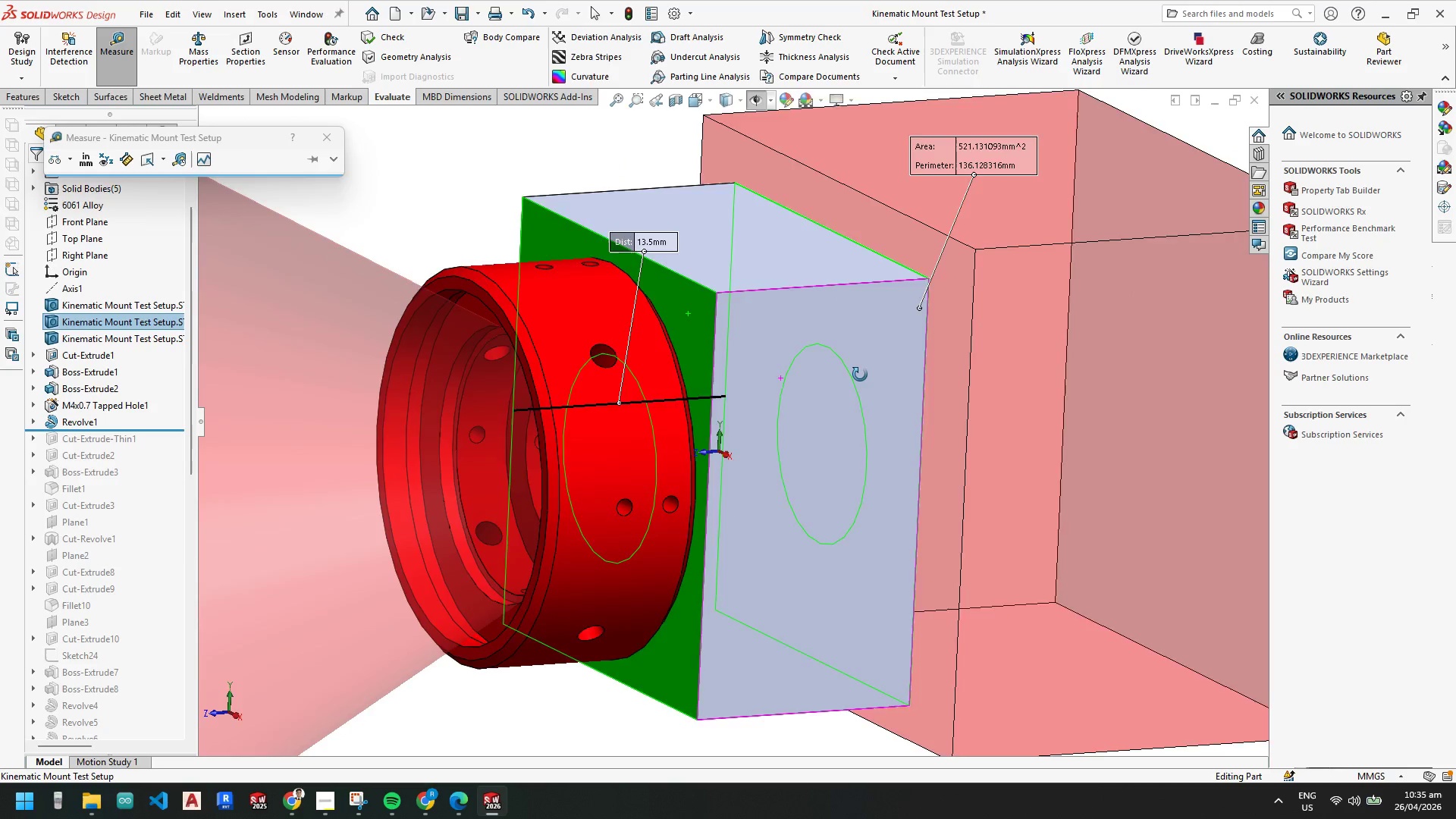 
left_click([544, 136])
 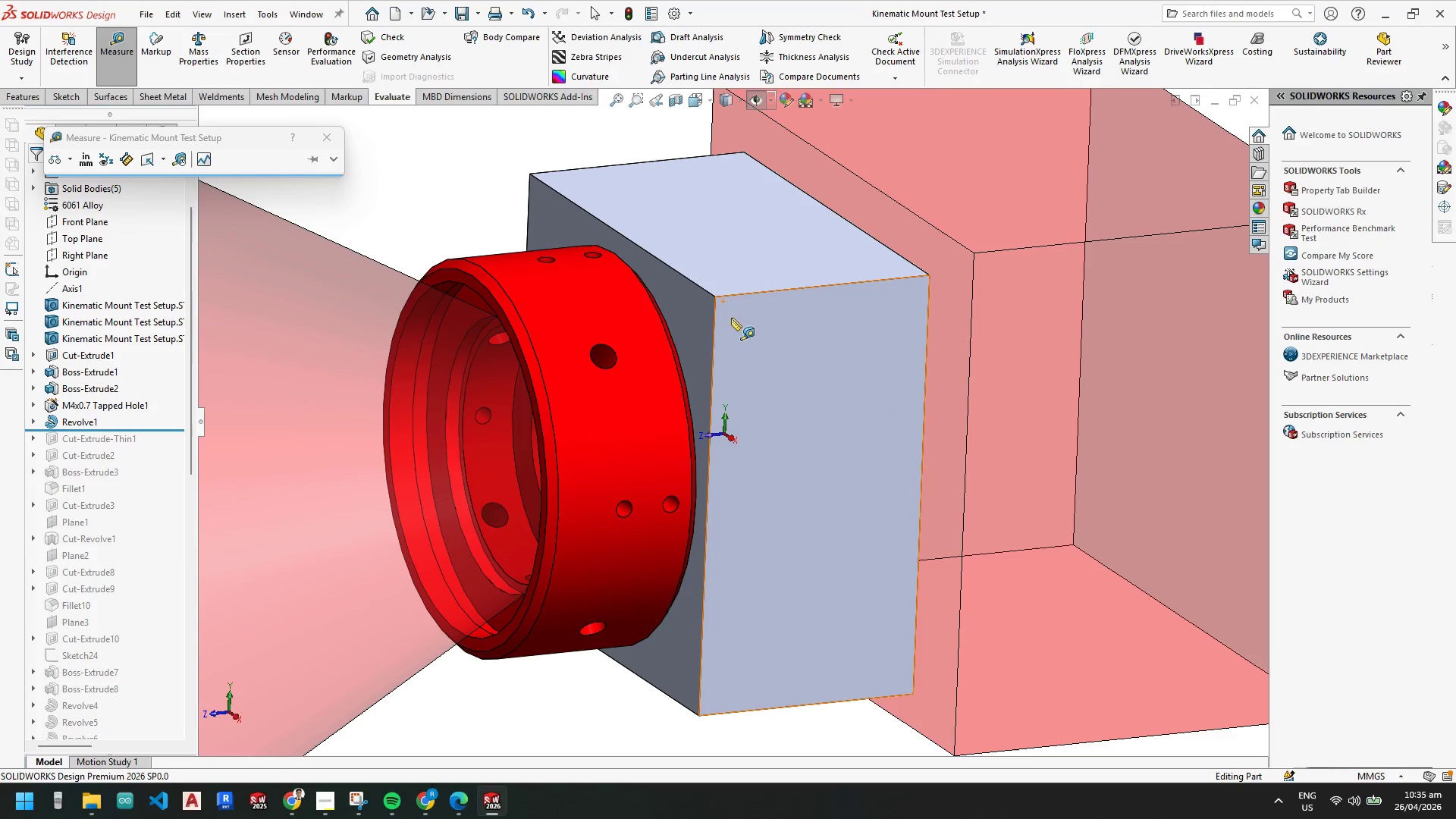 
left_click([741, 334])
 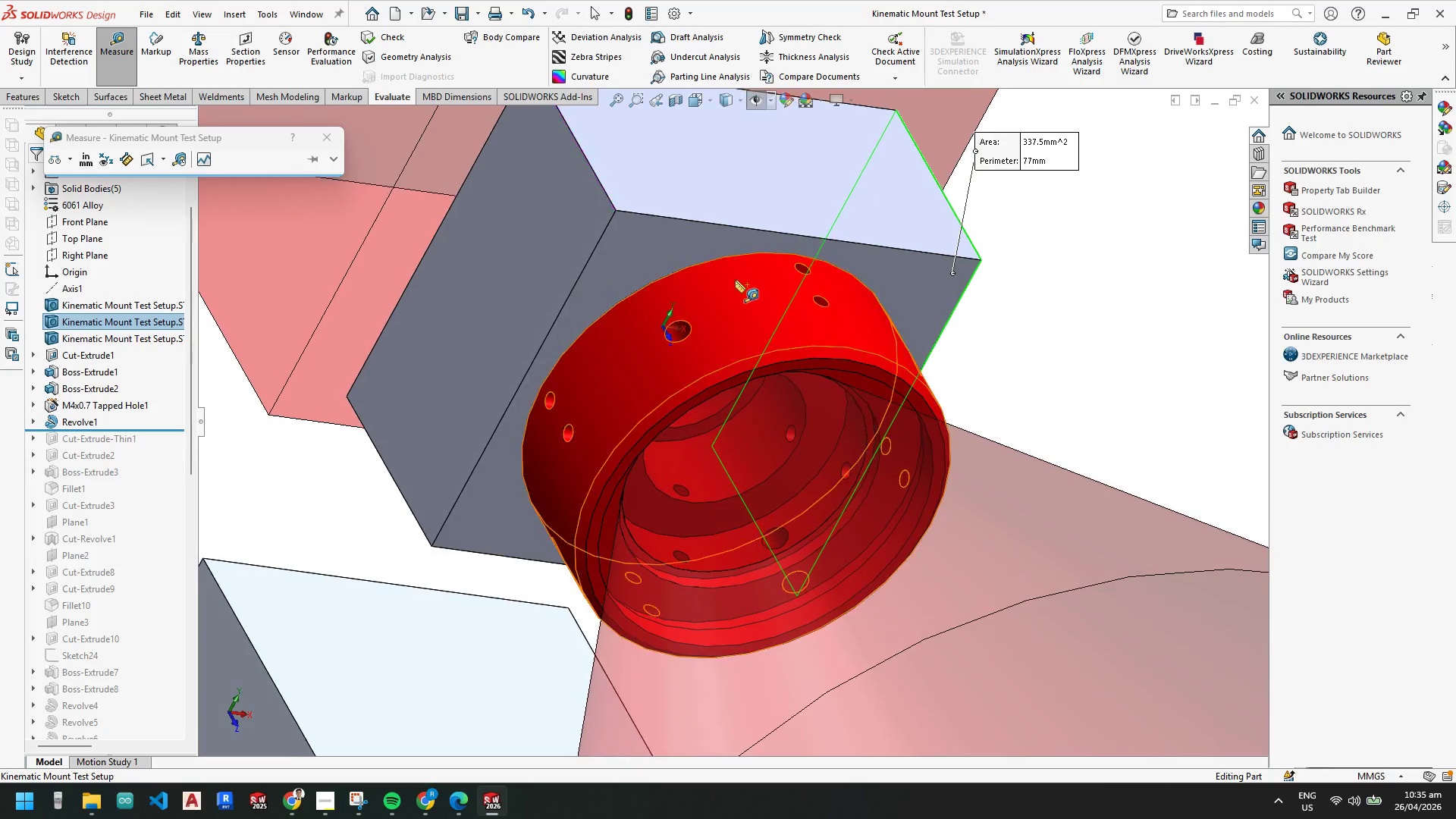 
left_click([555, 198])
 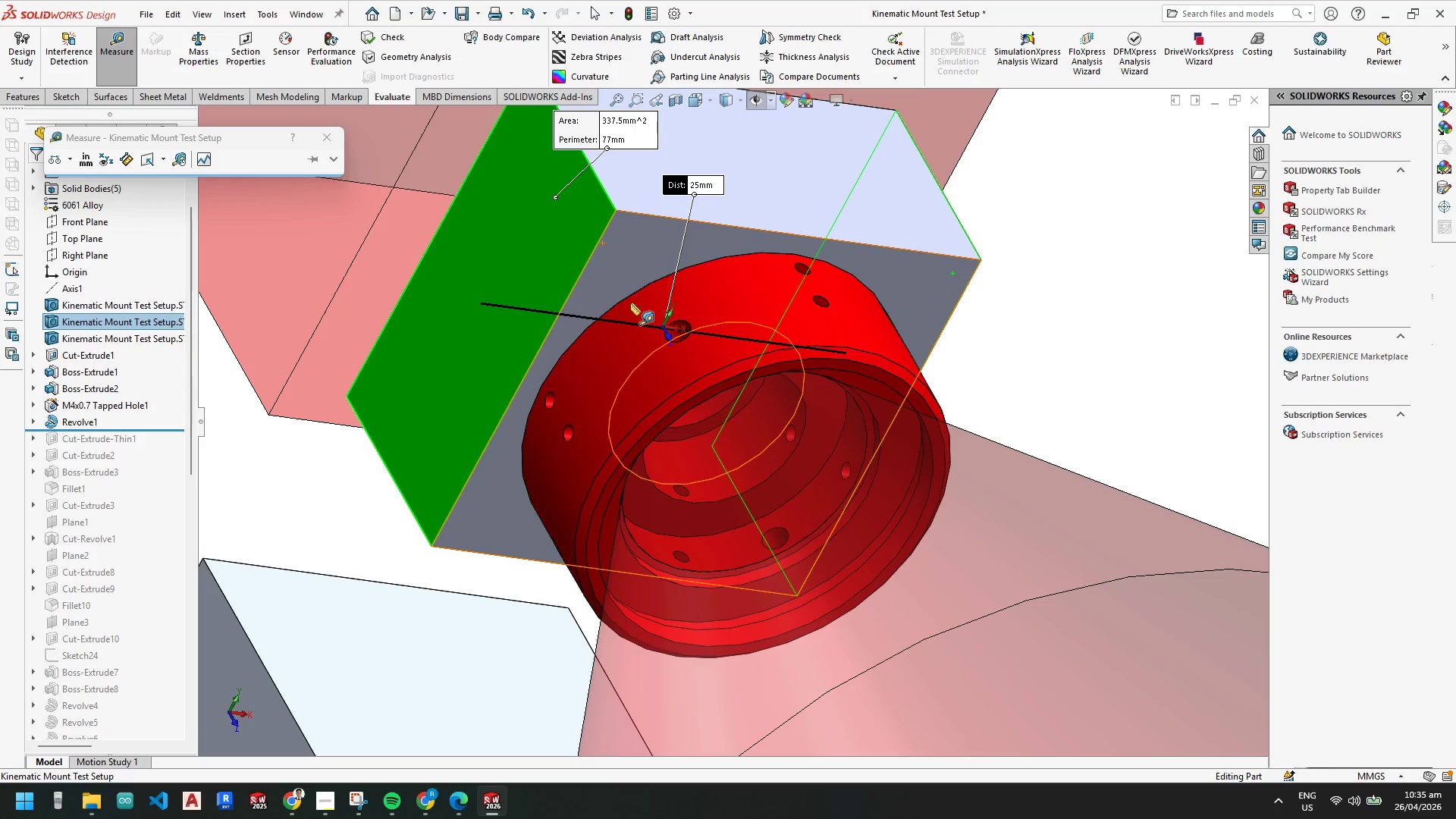 
scroll: coordinate [639, 312], scroll_direction: up, amount: 1.0
 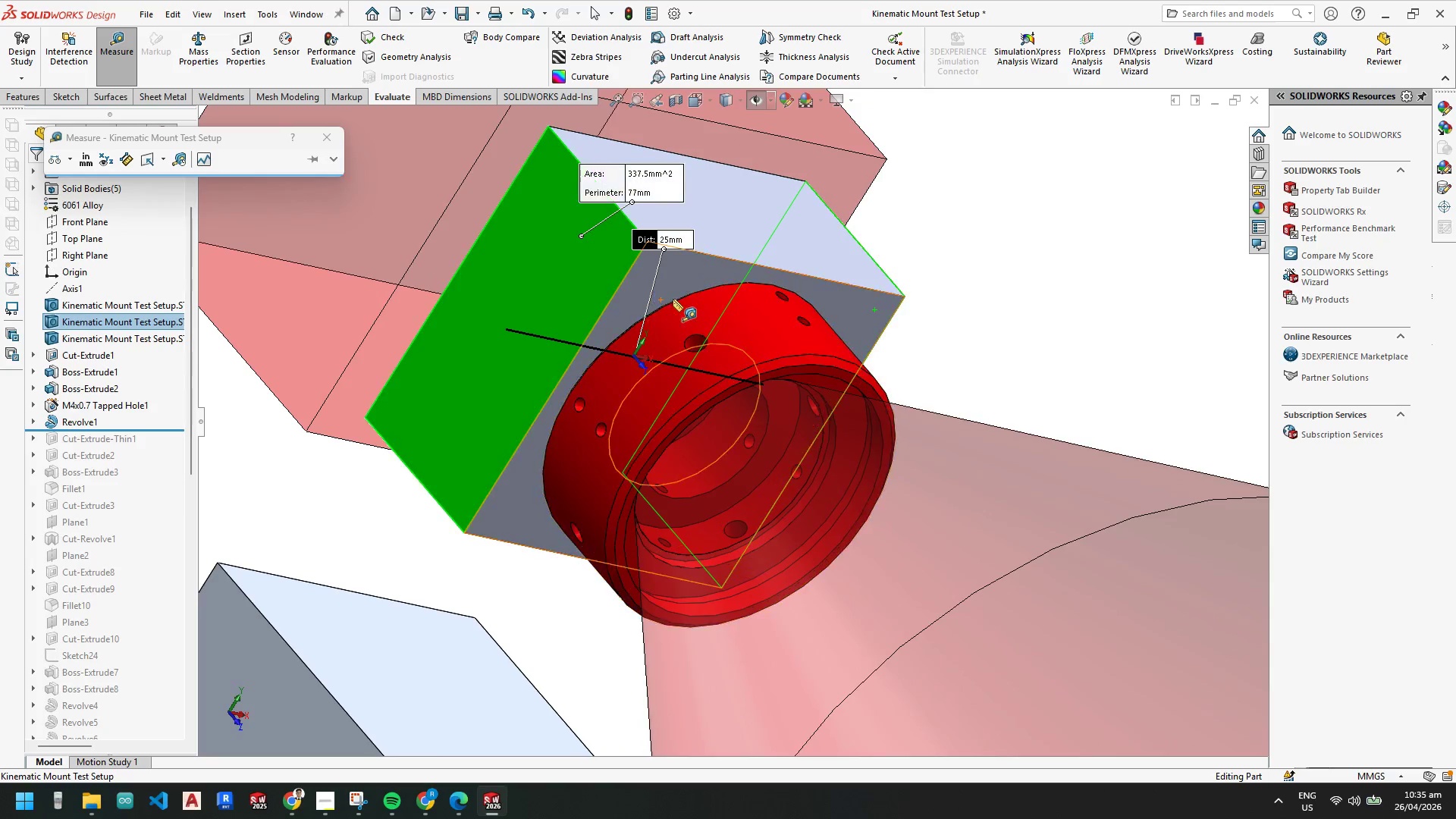 
left_click([1050, 253])
 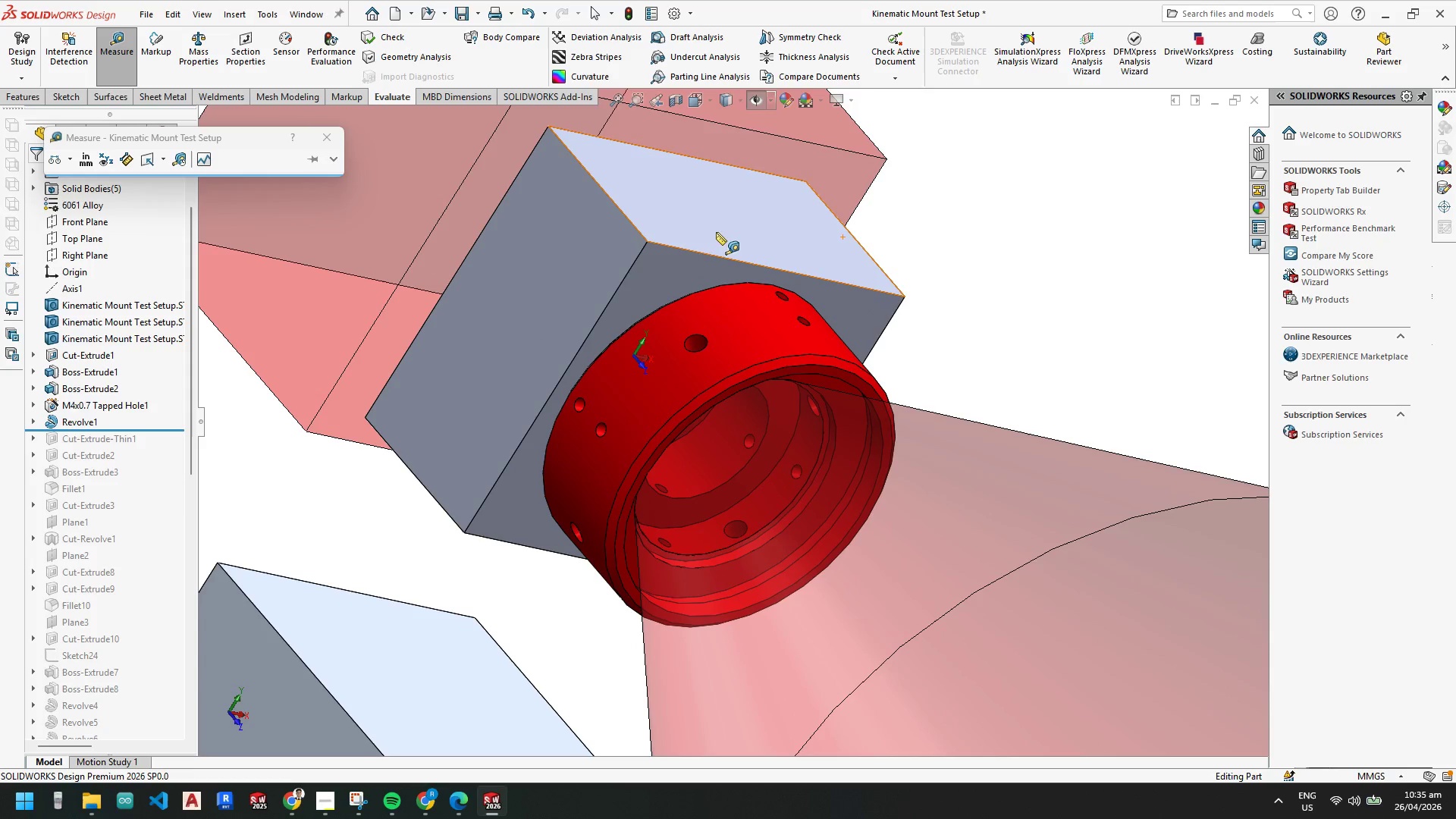 
left_click([678, 223])
 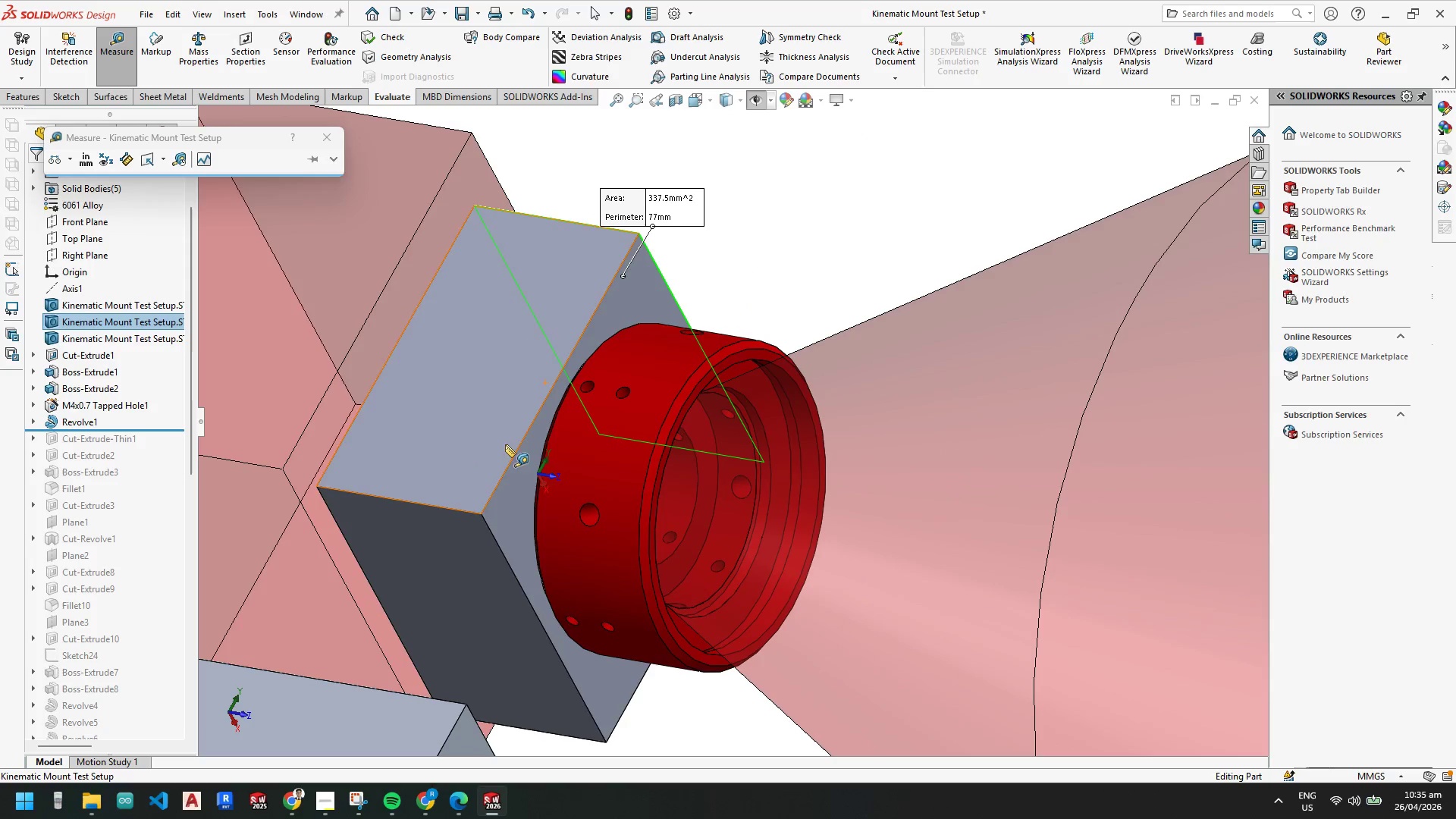 
left_click([456, 554])
 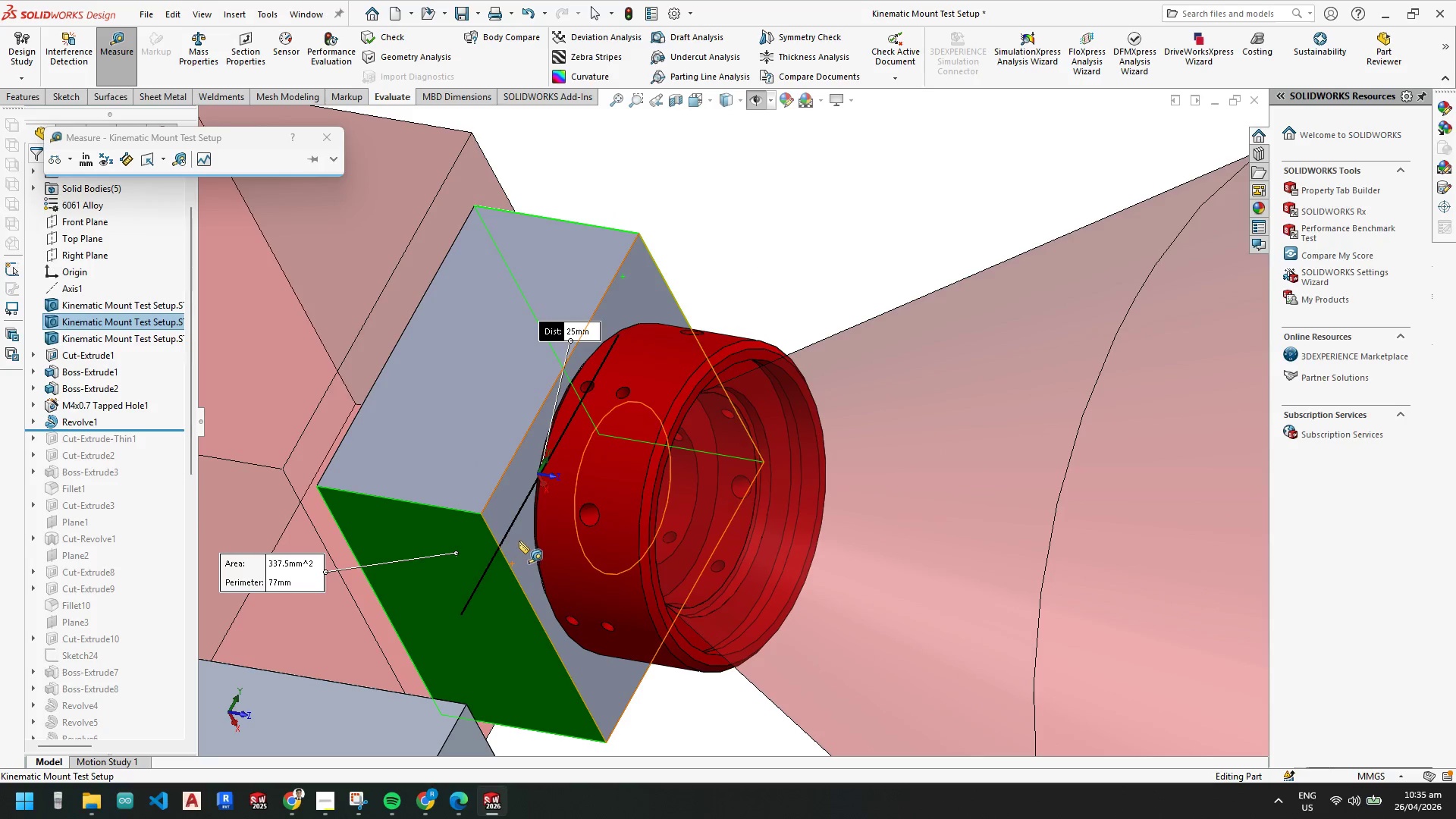 
scroll: coordinate [762, 334], scroll_direction: up, amount: 2.0
 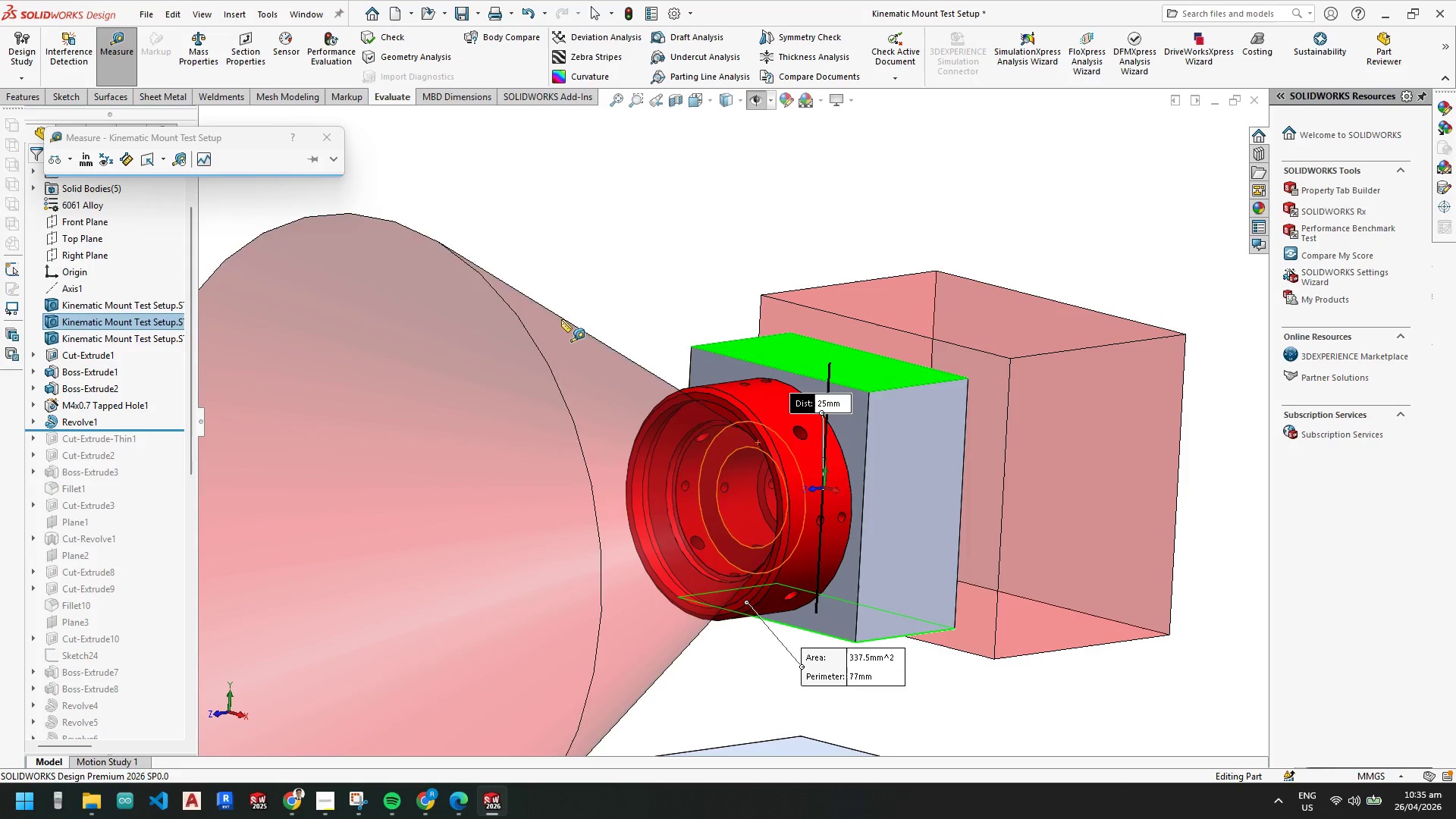 
wait(7.99)
 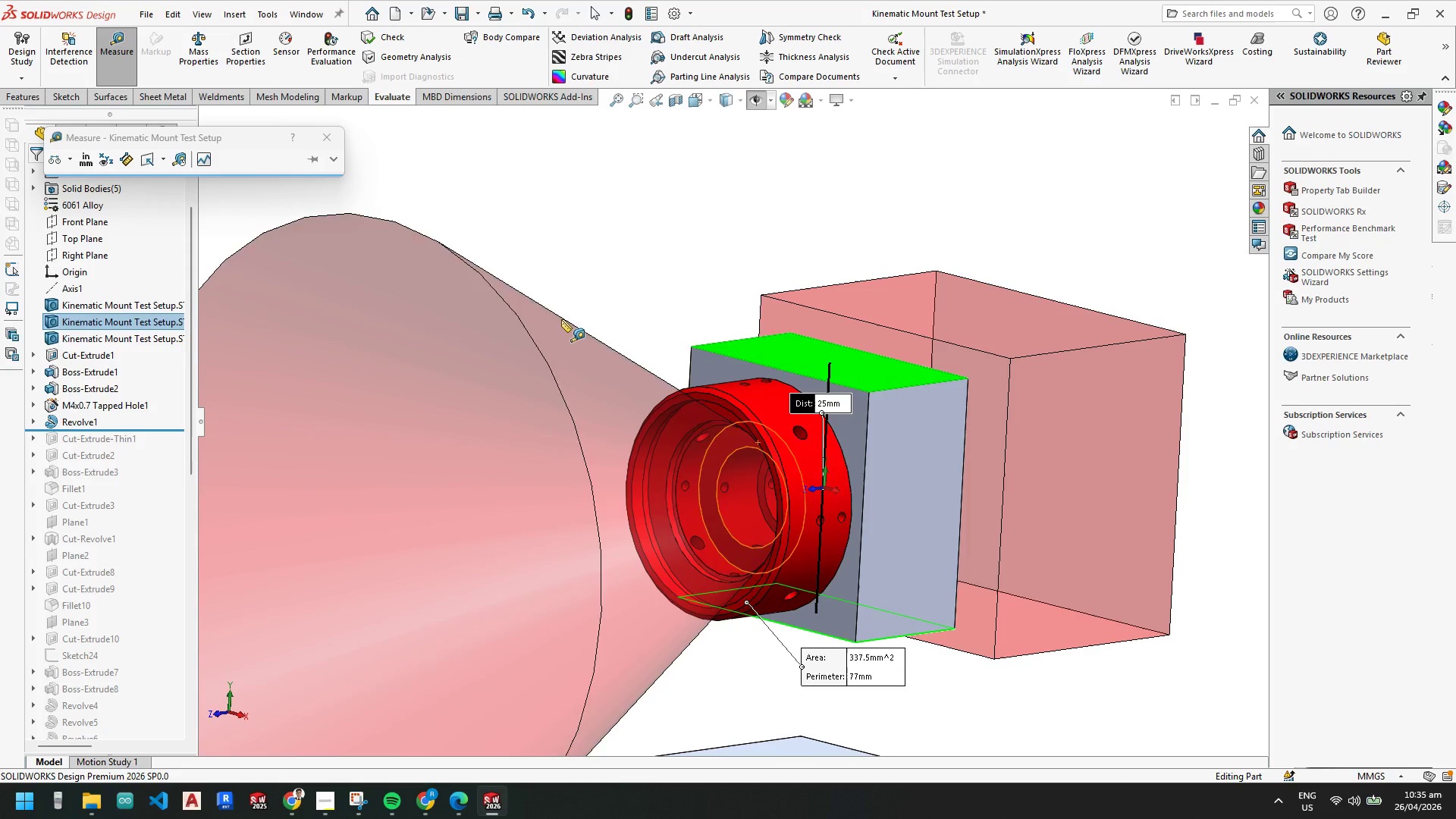 
scroll: coordinate [1055, 340], scroll_direction: up, amount: 1.0
 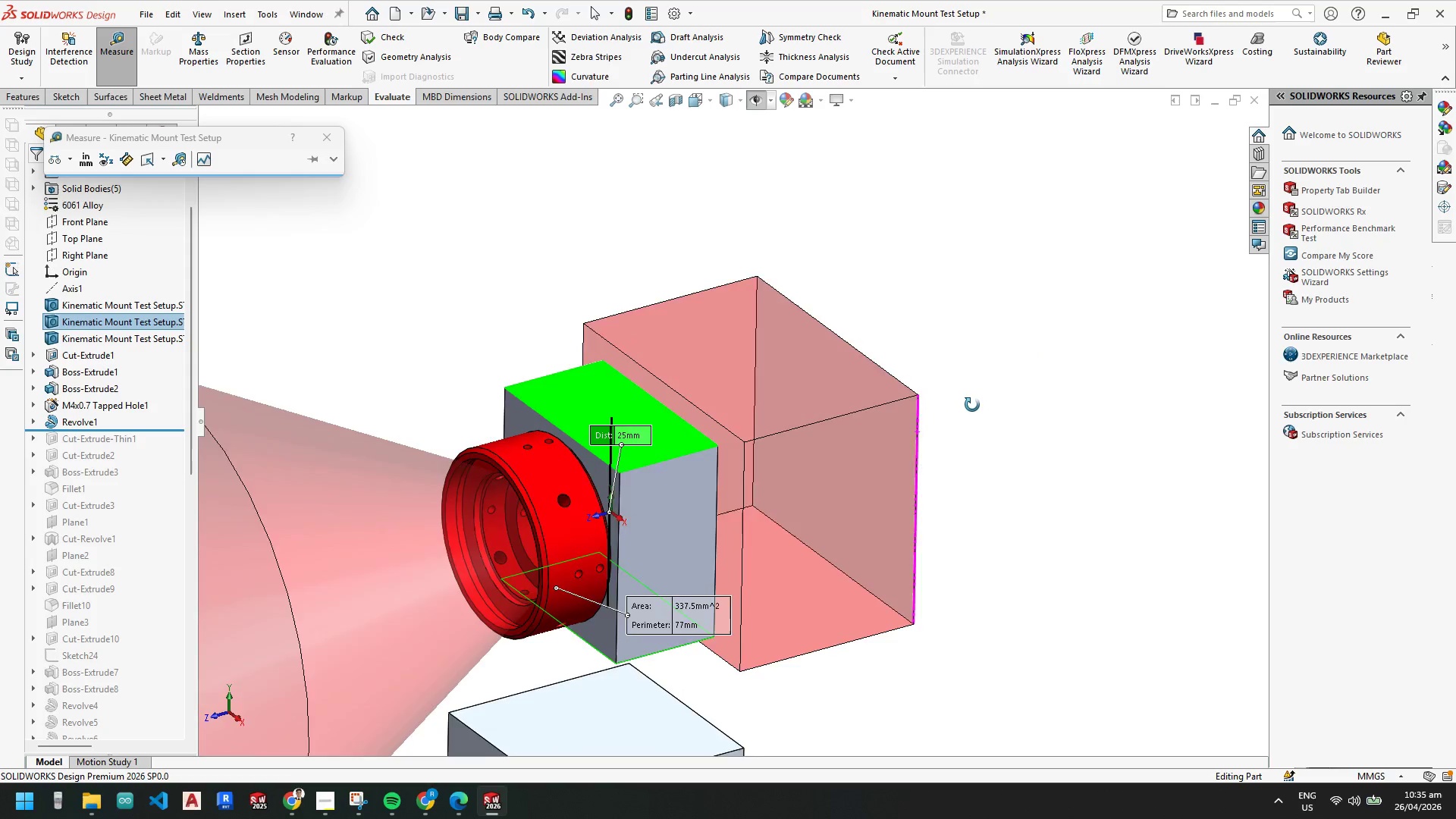 
scroll: coordinate [965, 408], scroll_direction: down, amount: 1.0
 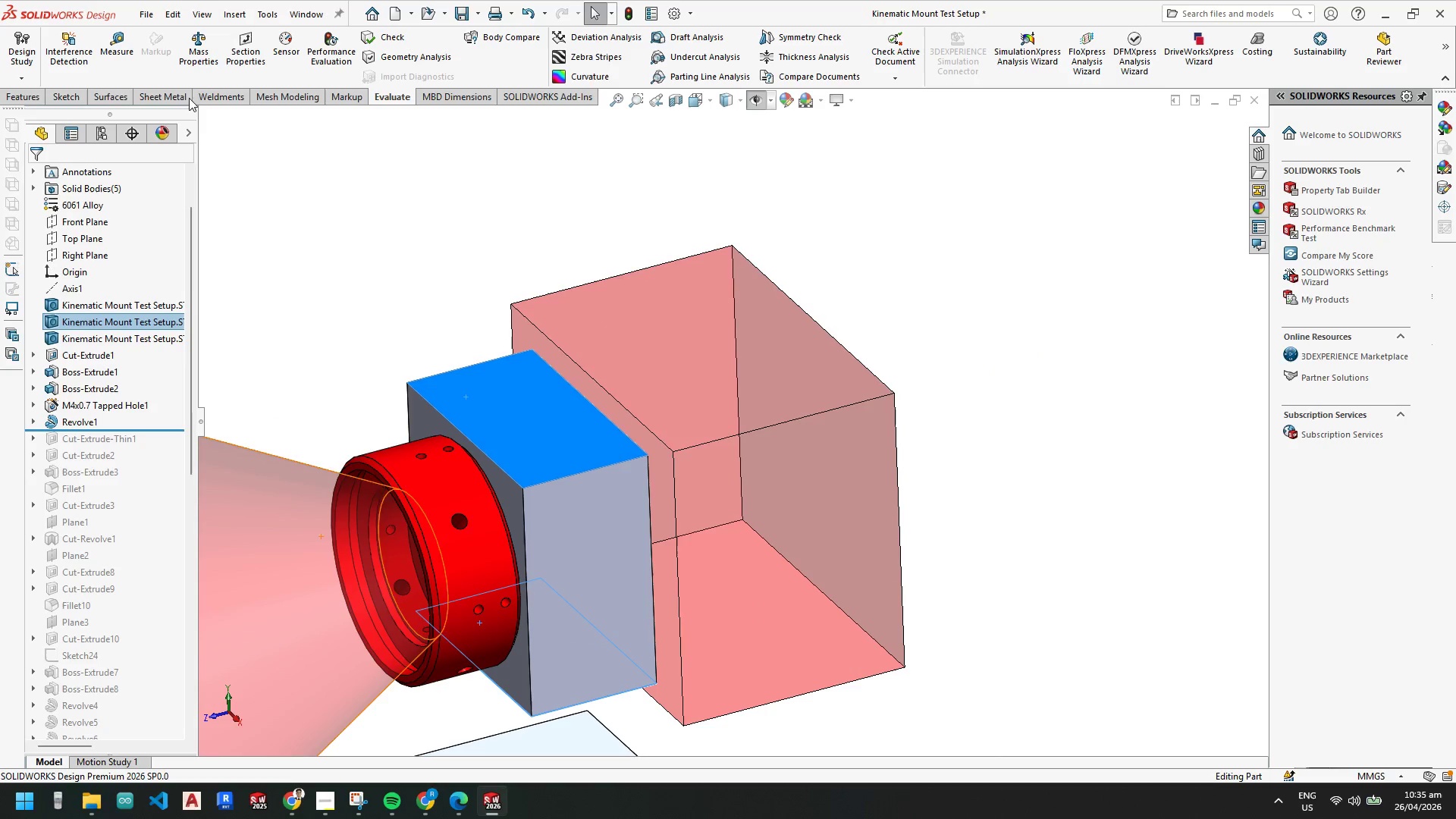 
left_click([372, 201])
 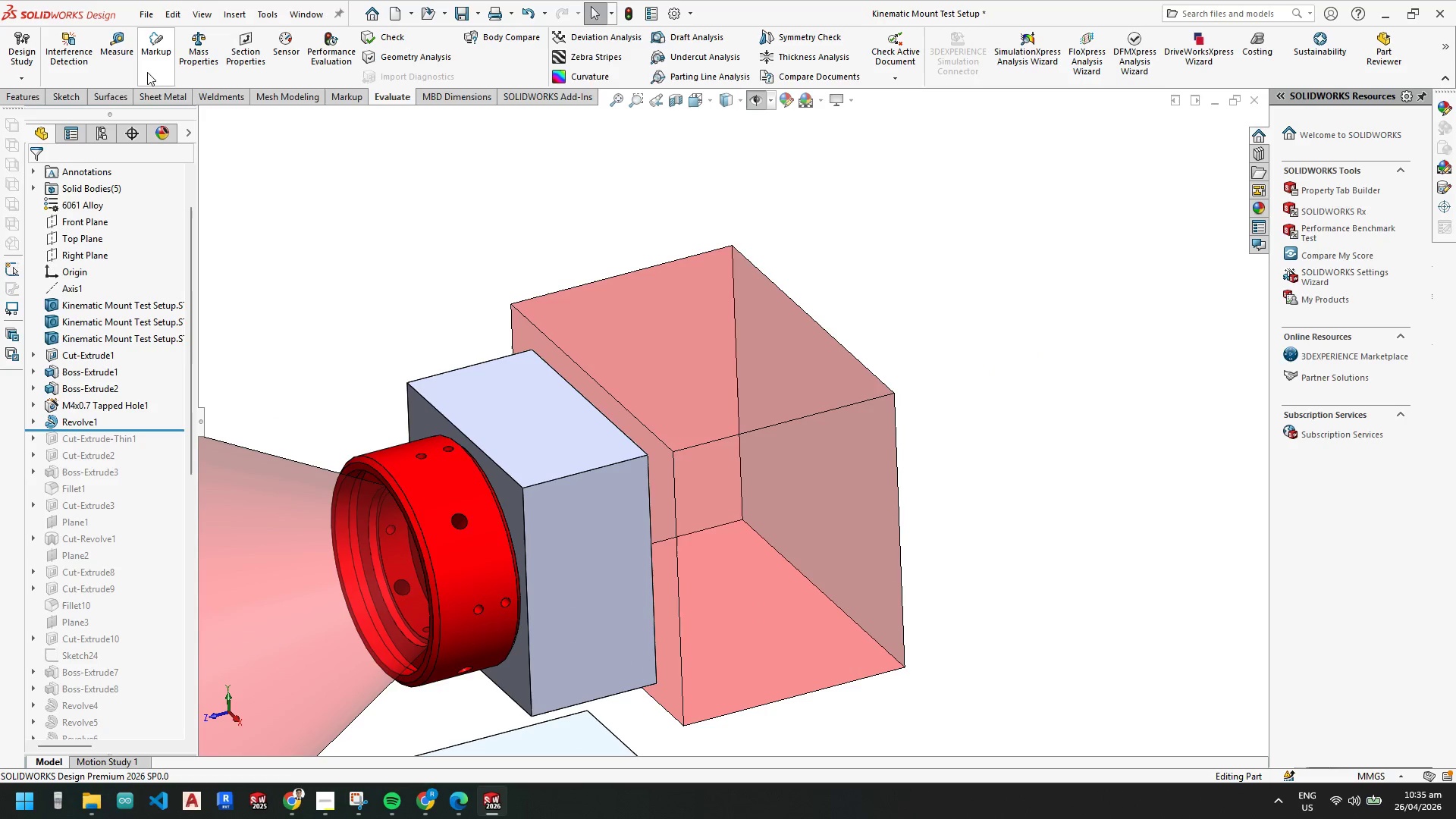 
left_click([114, 53])
 